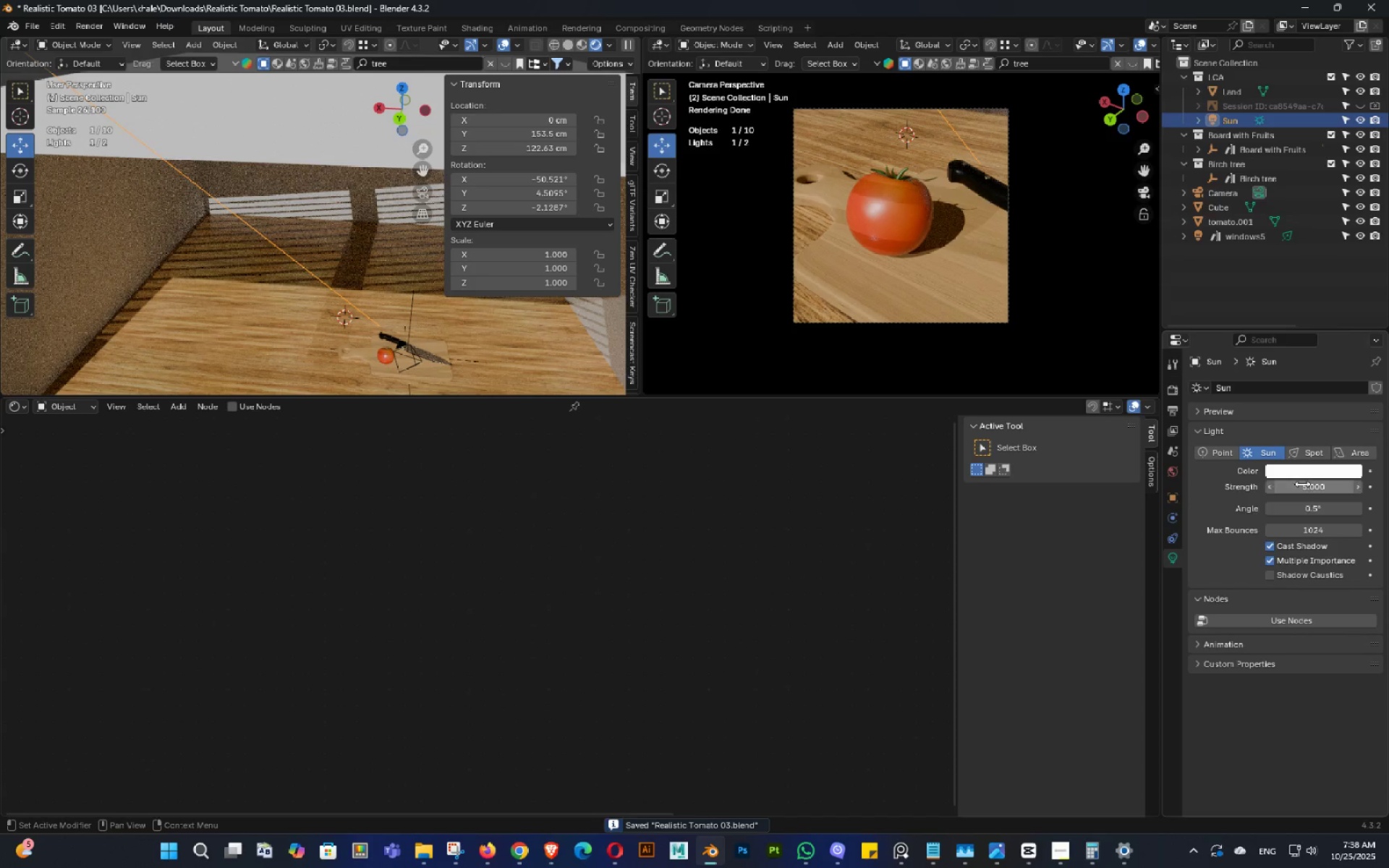 
double_click([1300, 480])
 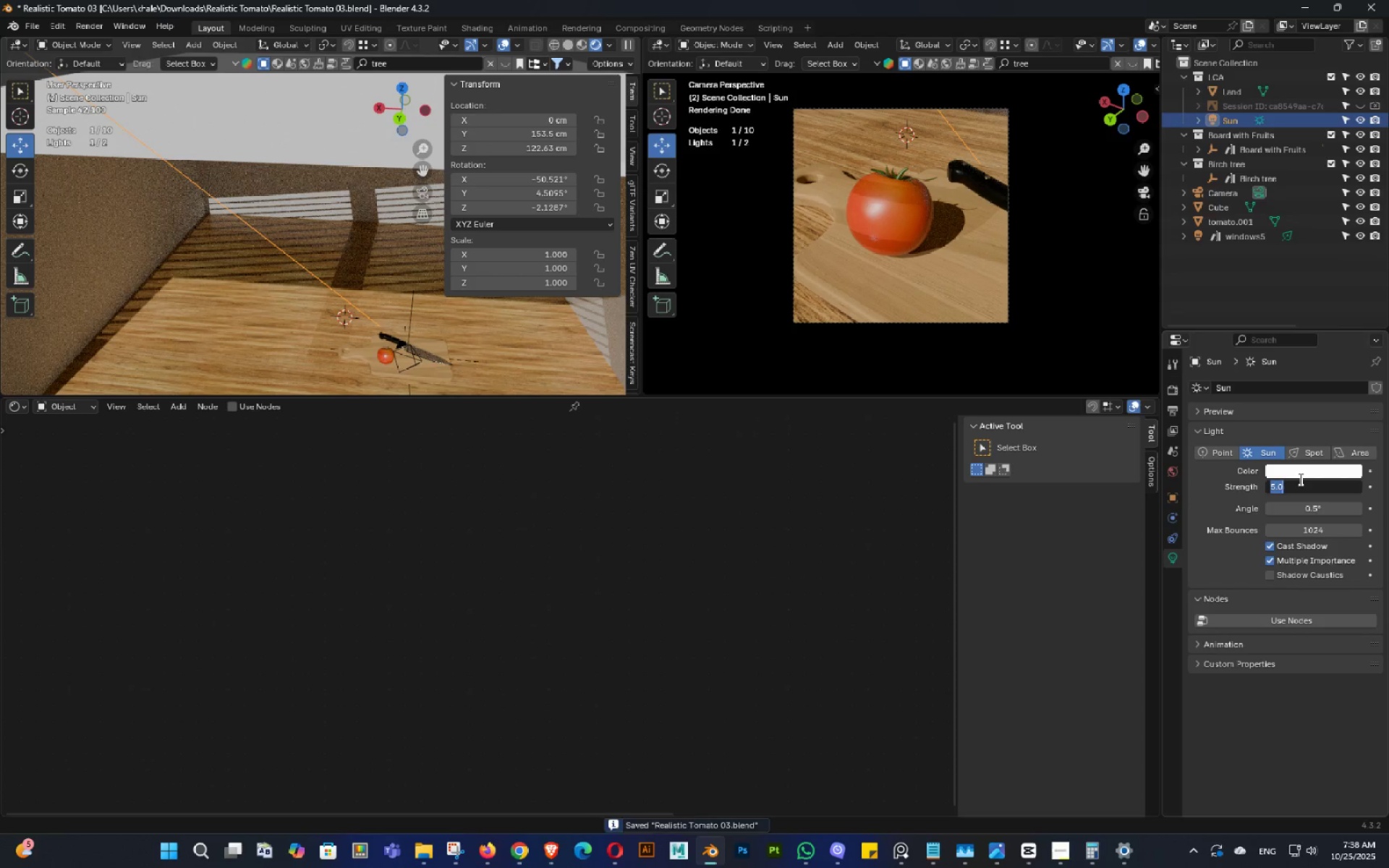 
key(Numpad1)
 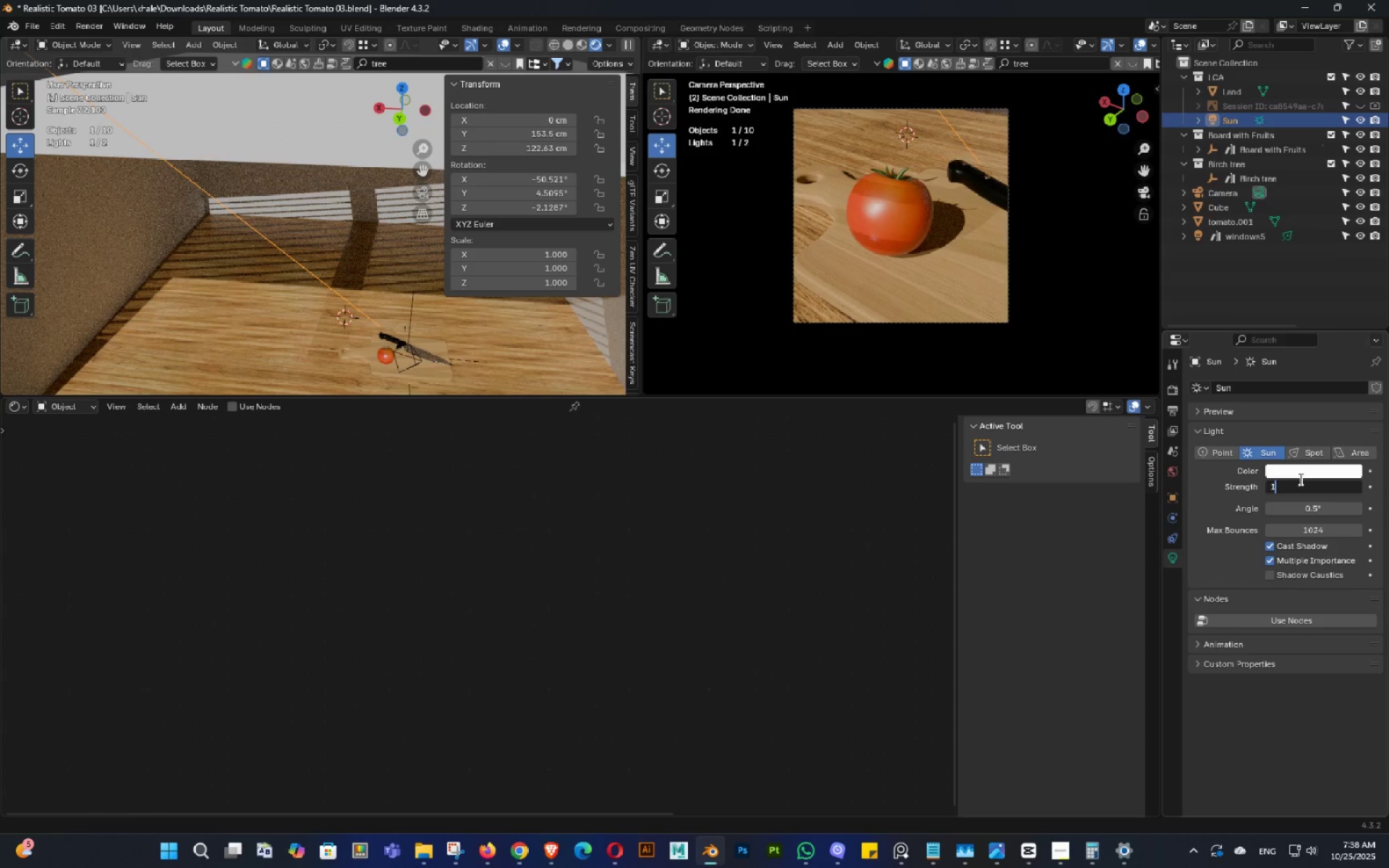 
key(NumpadEnter)
 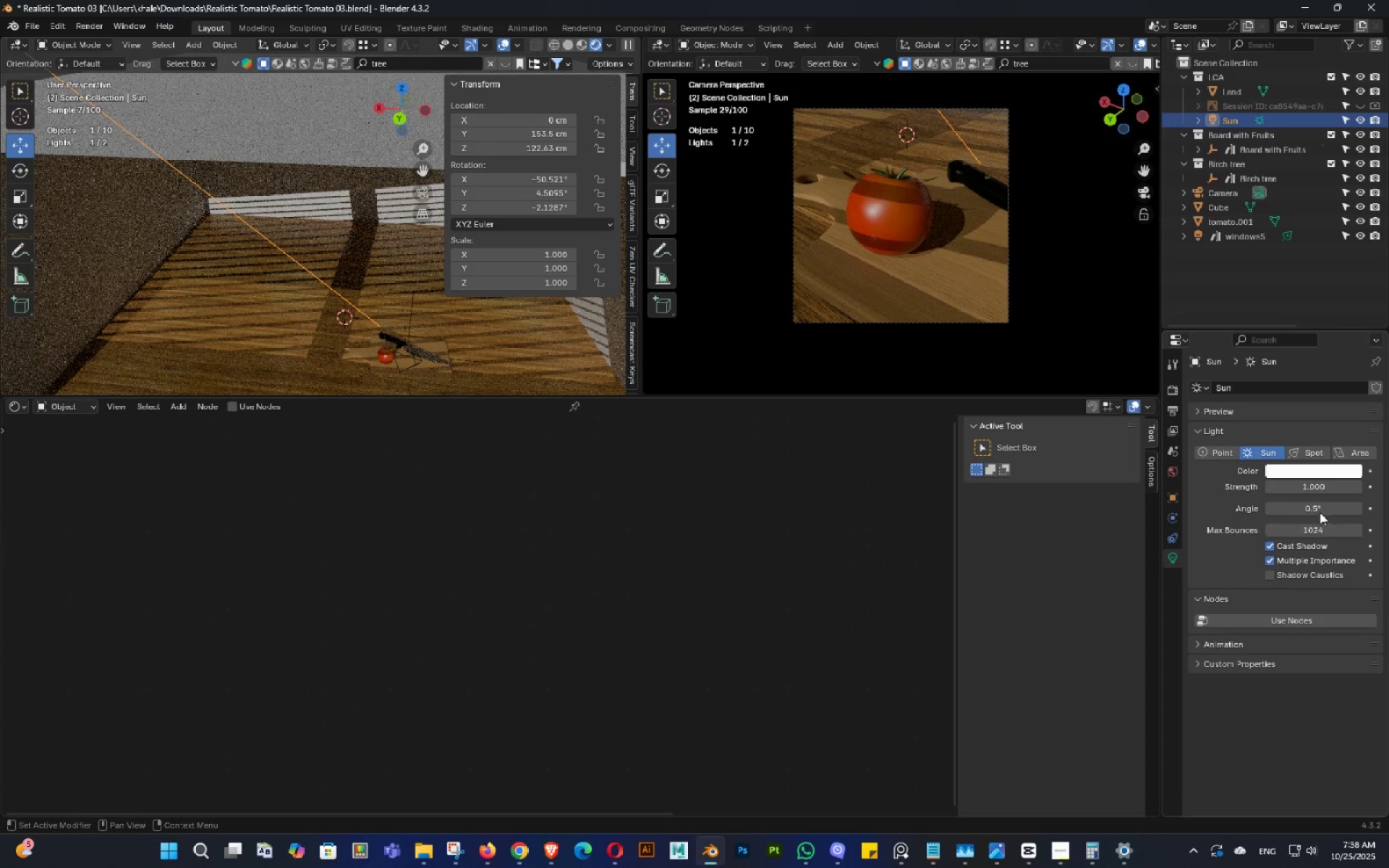 
left_click([1320, 510])
 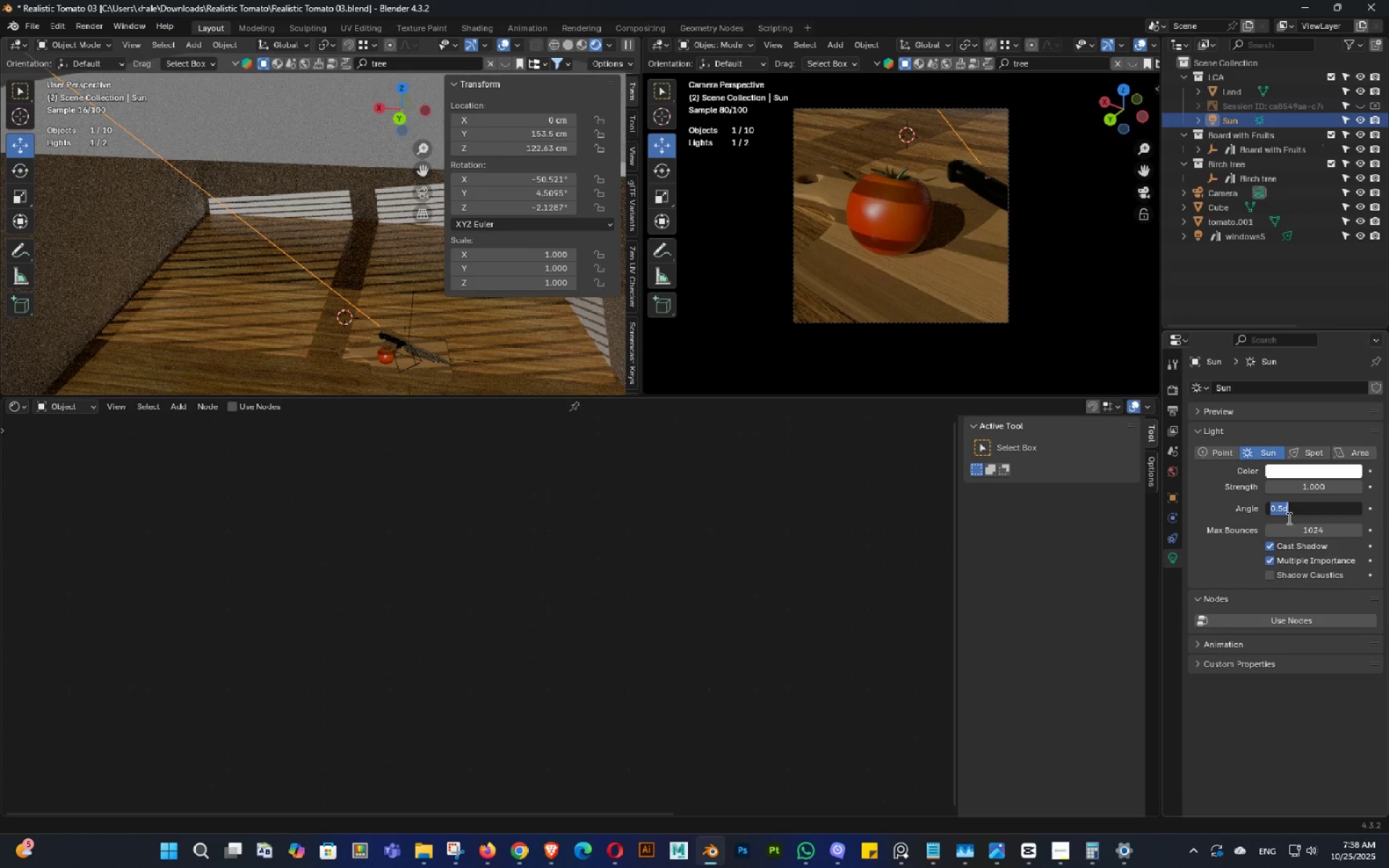 
key(Numpad1)
 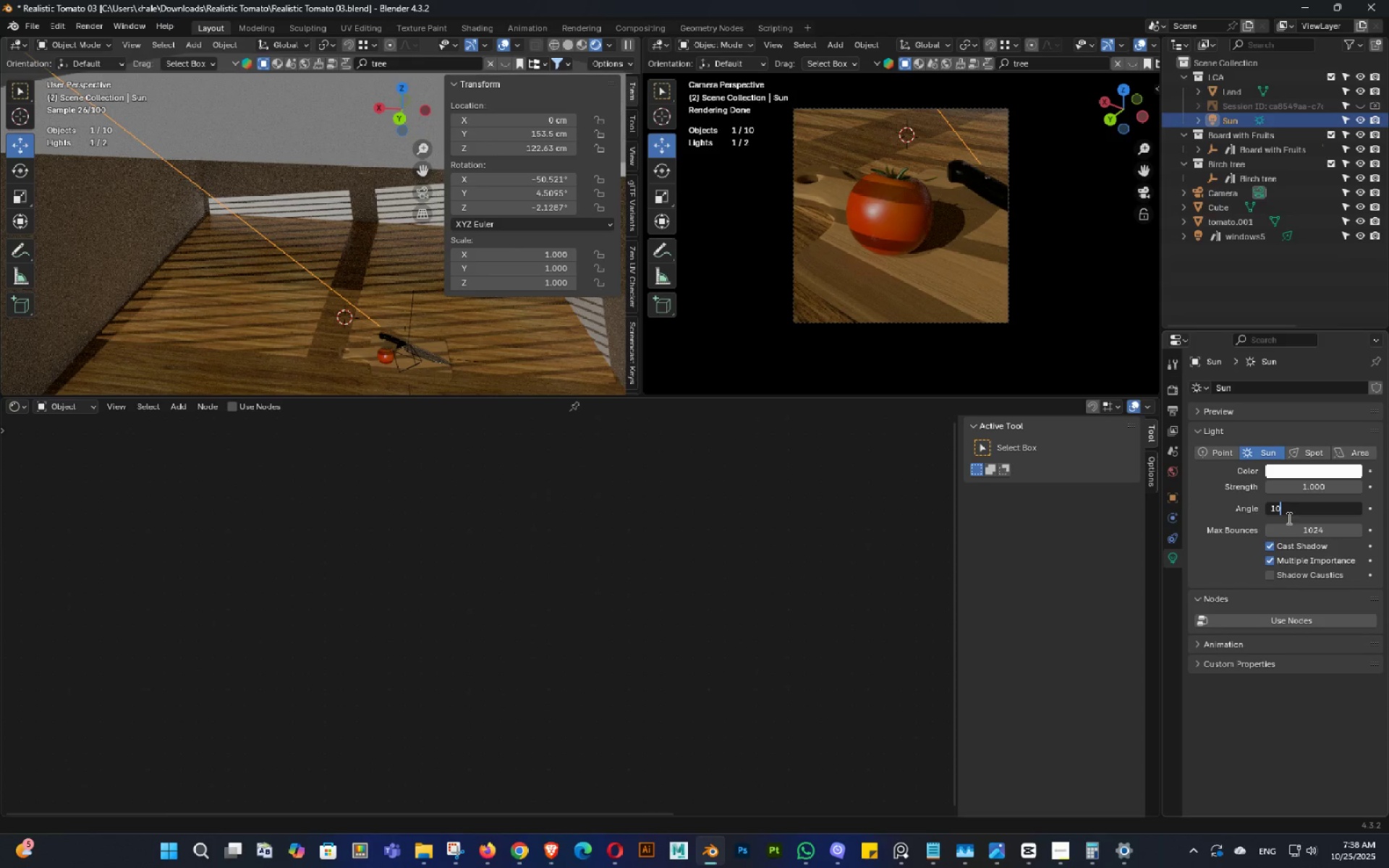 
key(NumpadEnter)
 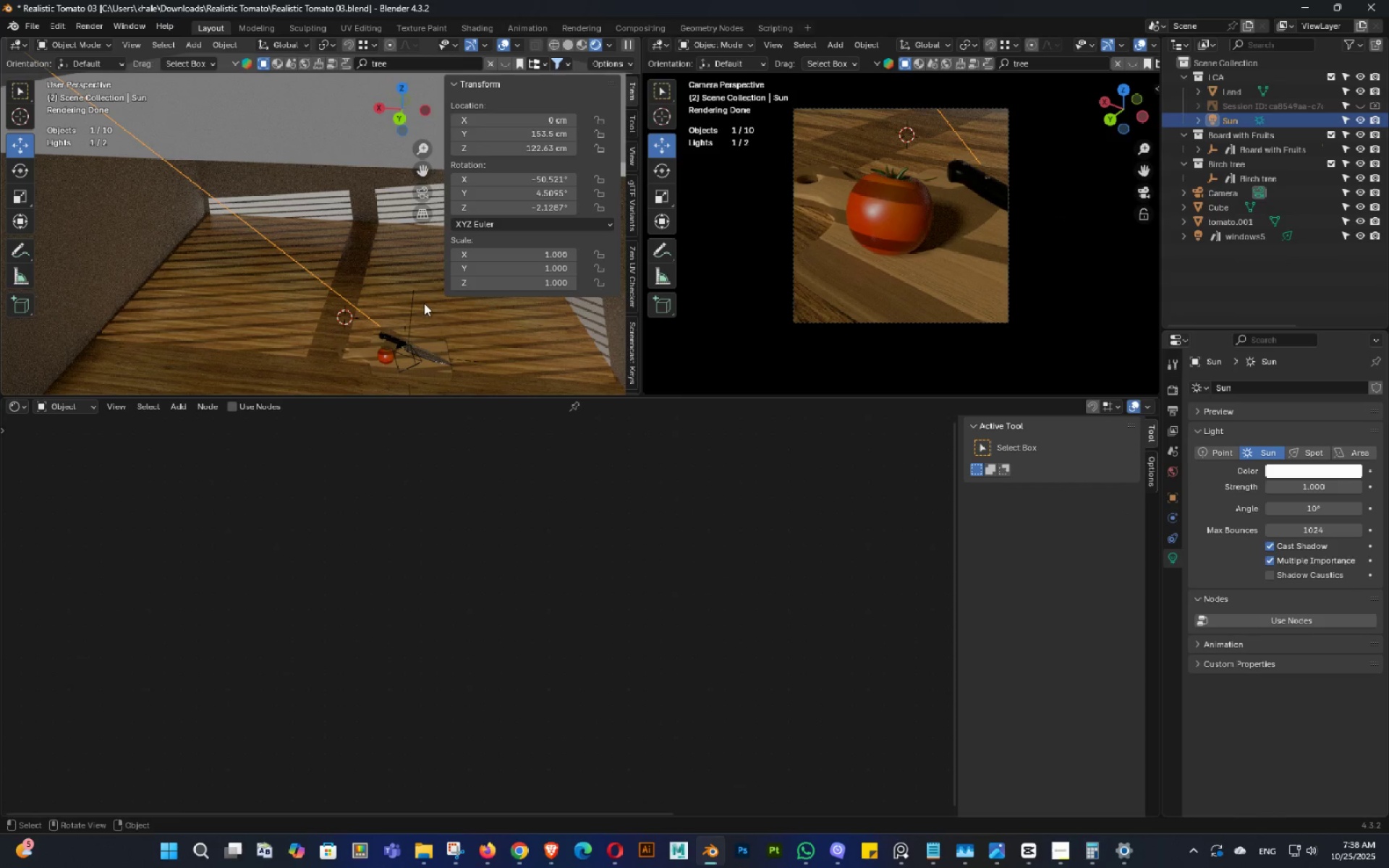 
key(Control+ControlLeft)
 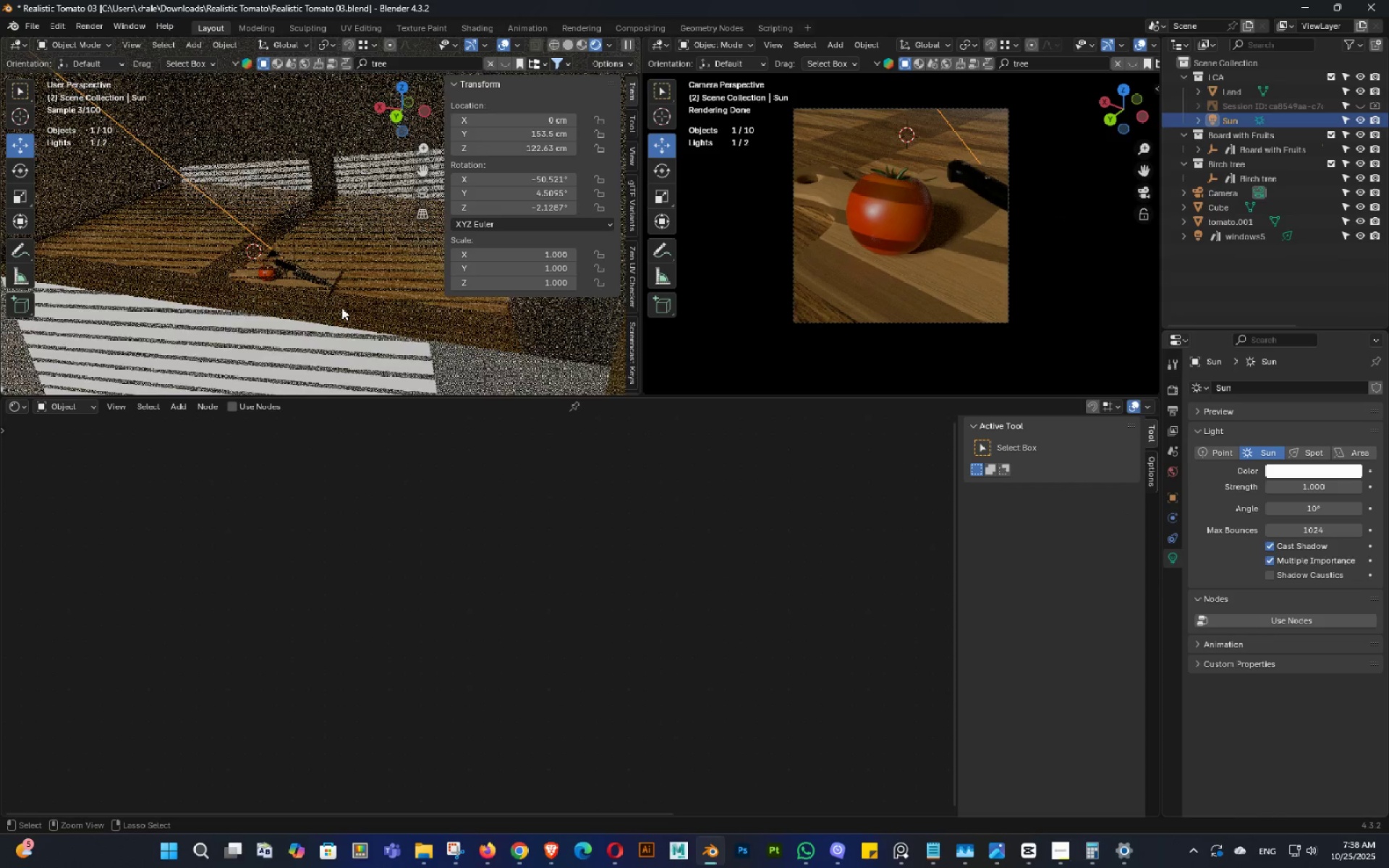 
key(Control+S)
 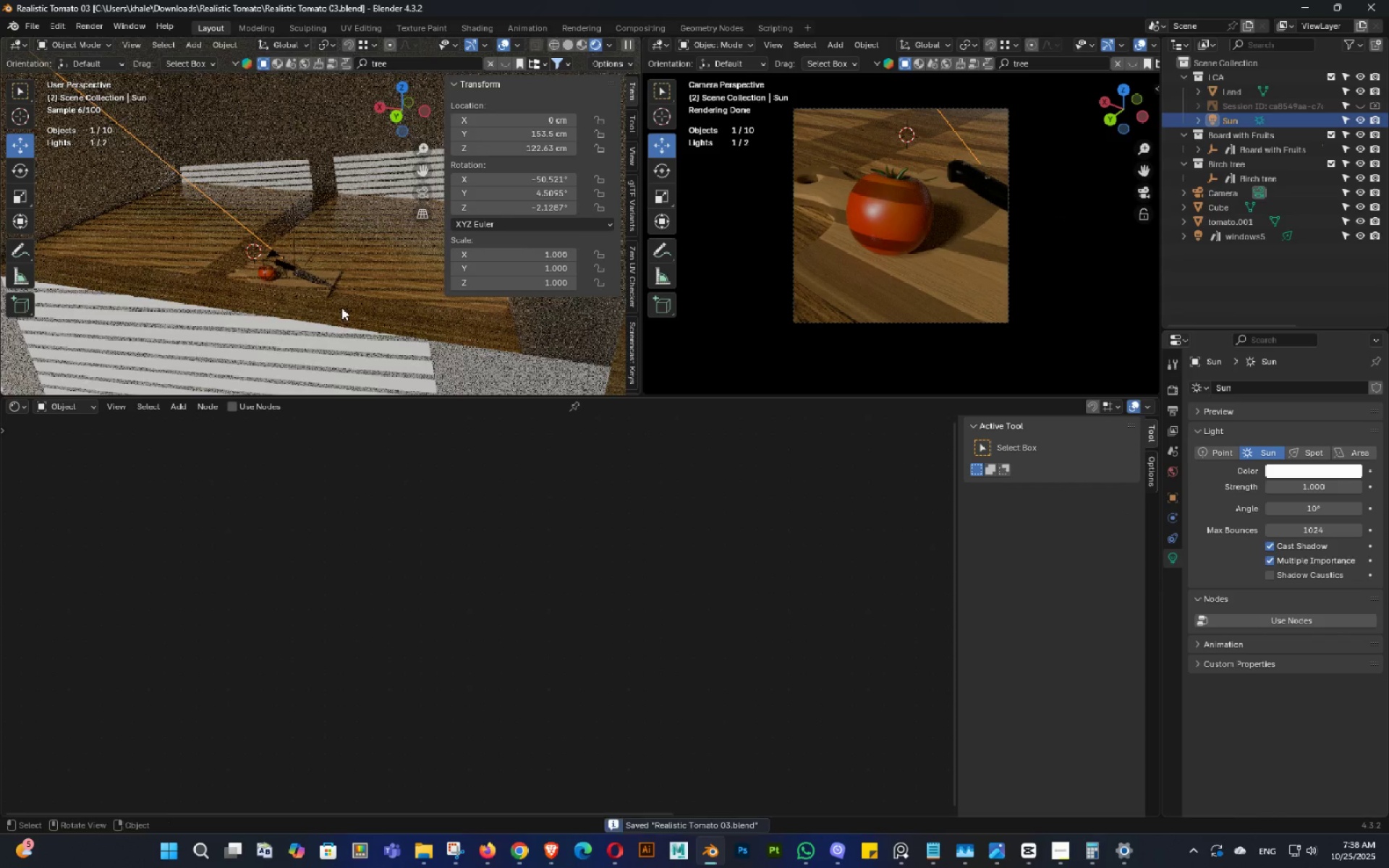 
scroll: coordinate [342, 314], scroll_direction: down, amount: 5.0
 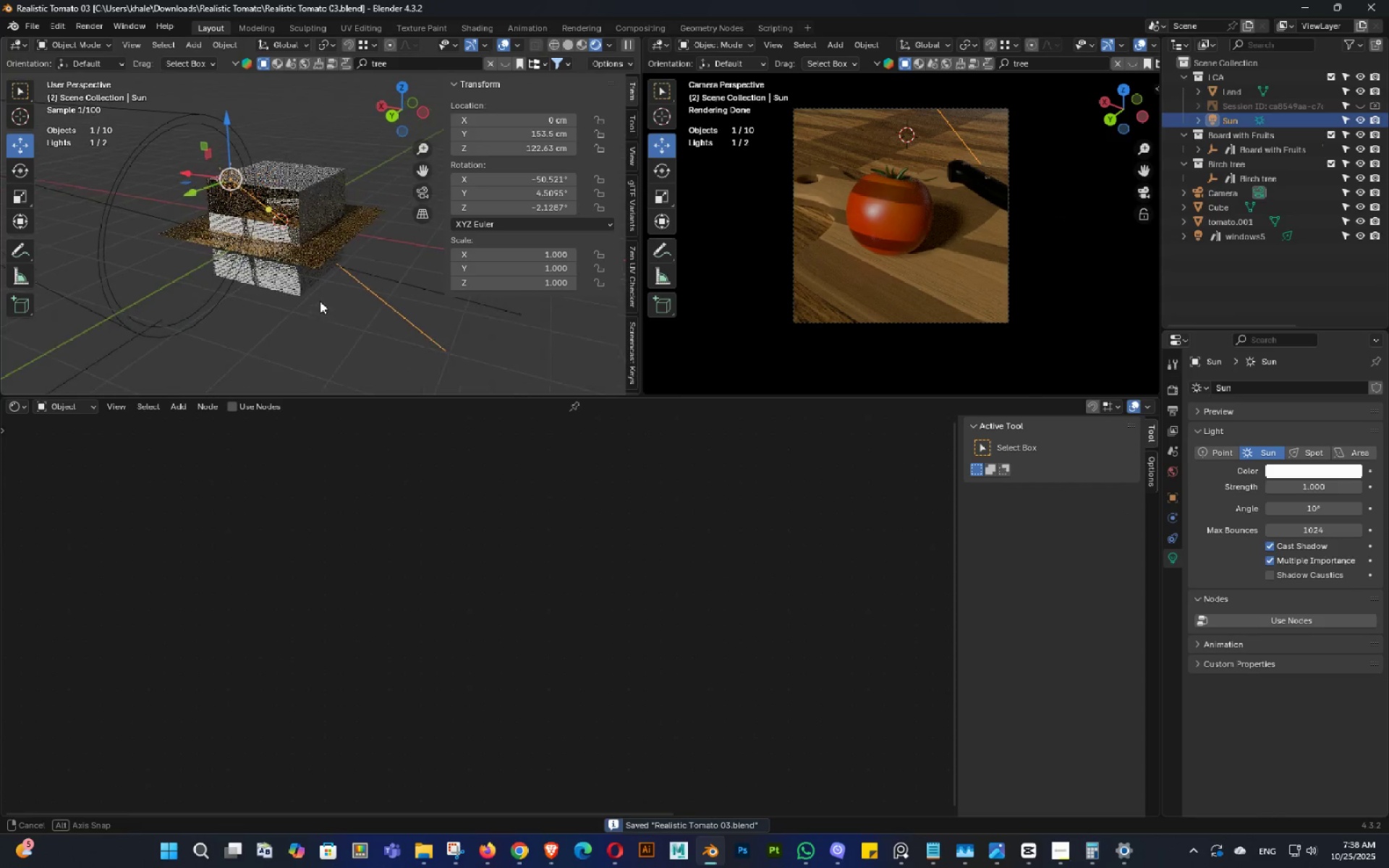 
key(Shift+ShiftLeft)
 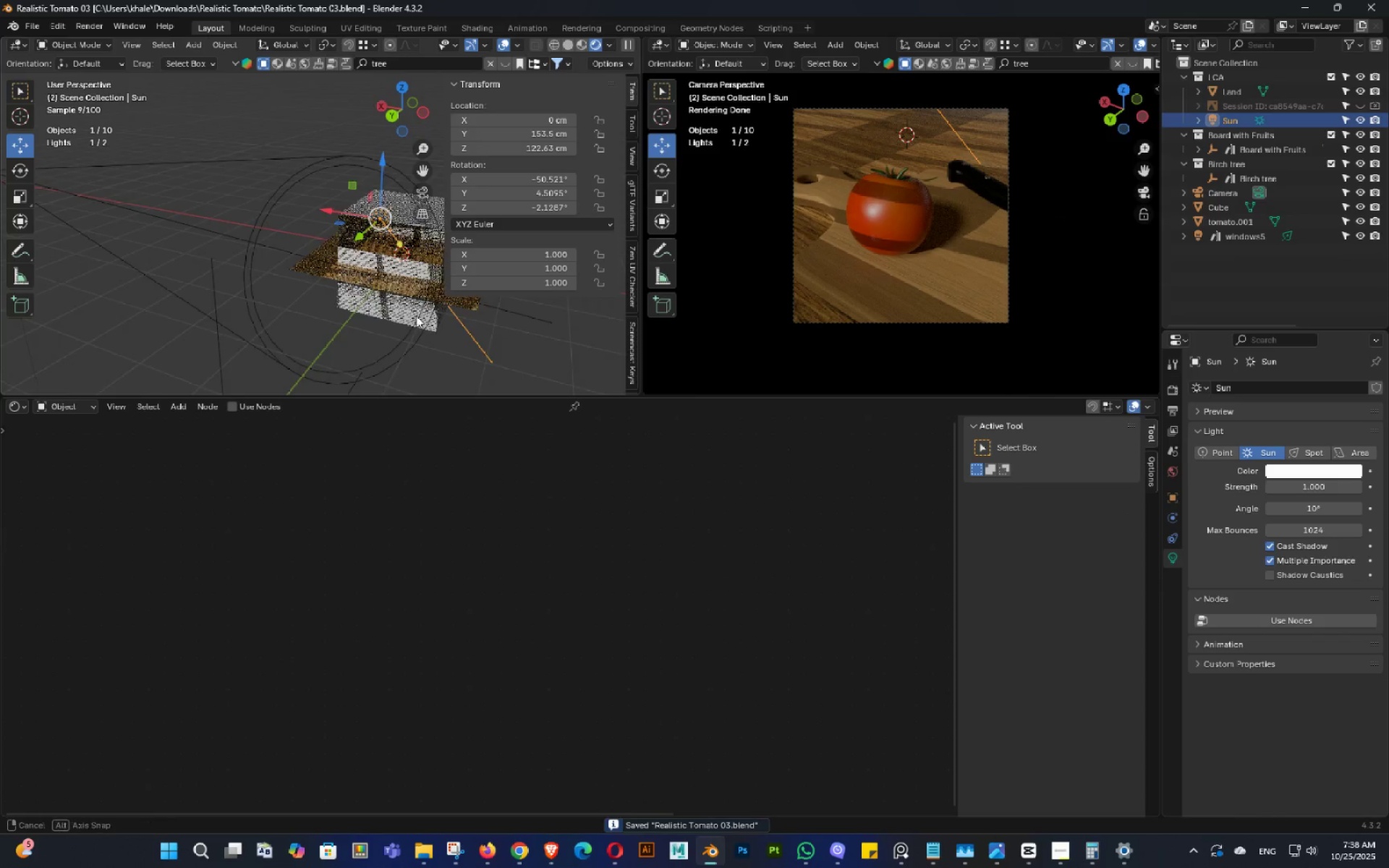 
key(Control+ControlLeft)
 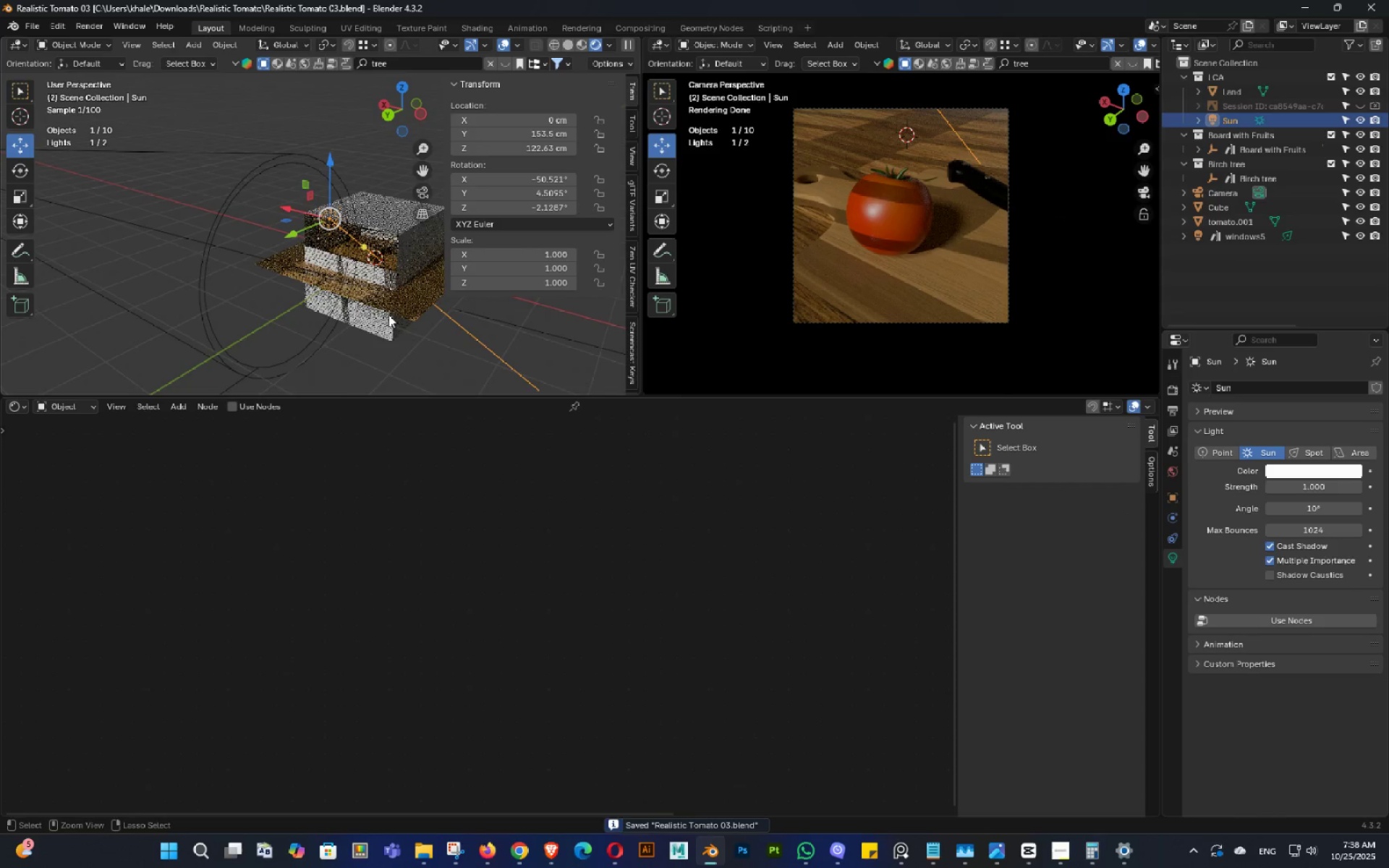 
triple_click([397, 315])
 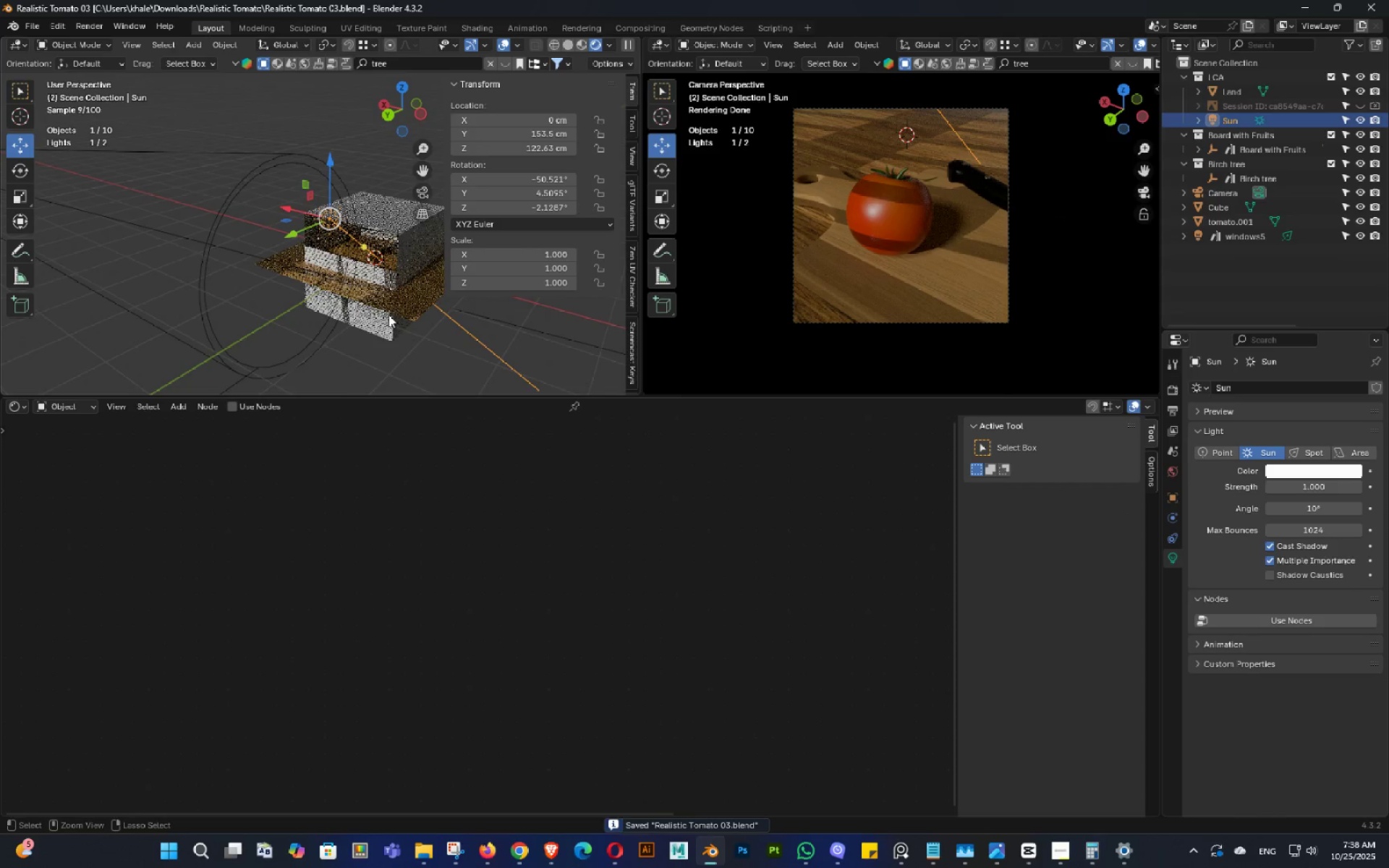 
key(Control+S)
 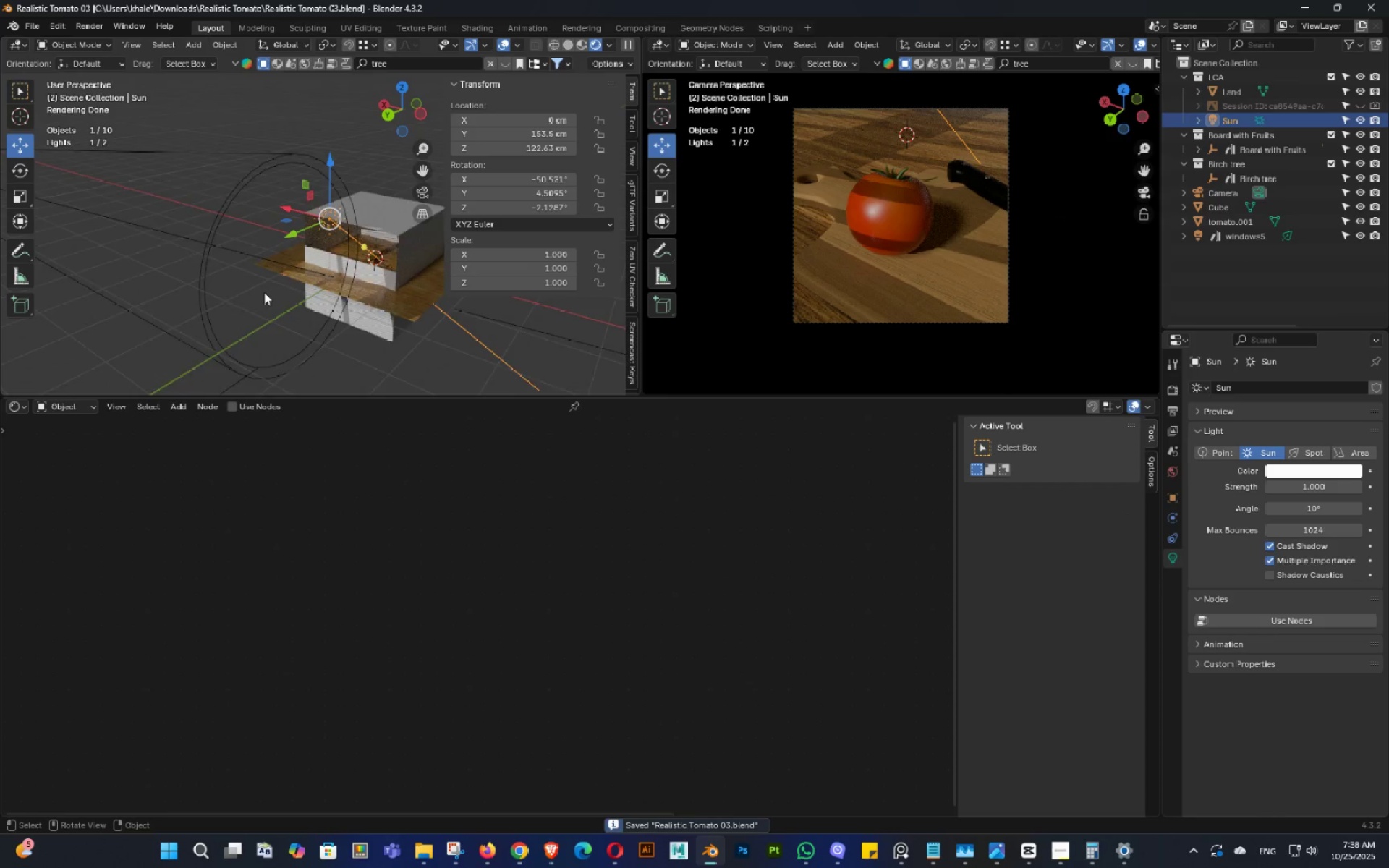 
scroll: coordinate [264, 292], scroll_direction: down, amount: 2.0
 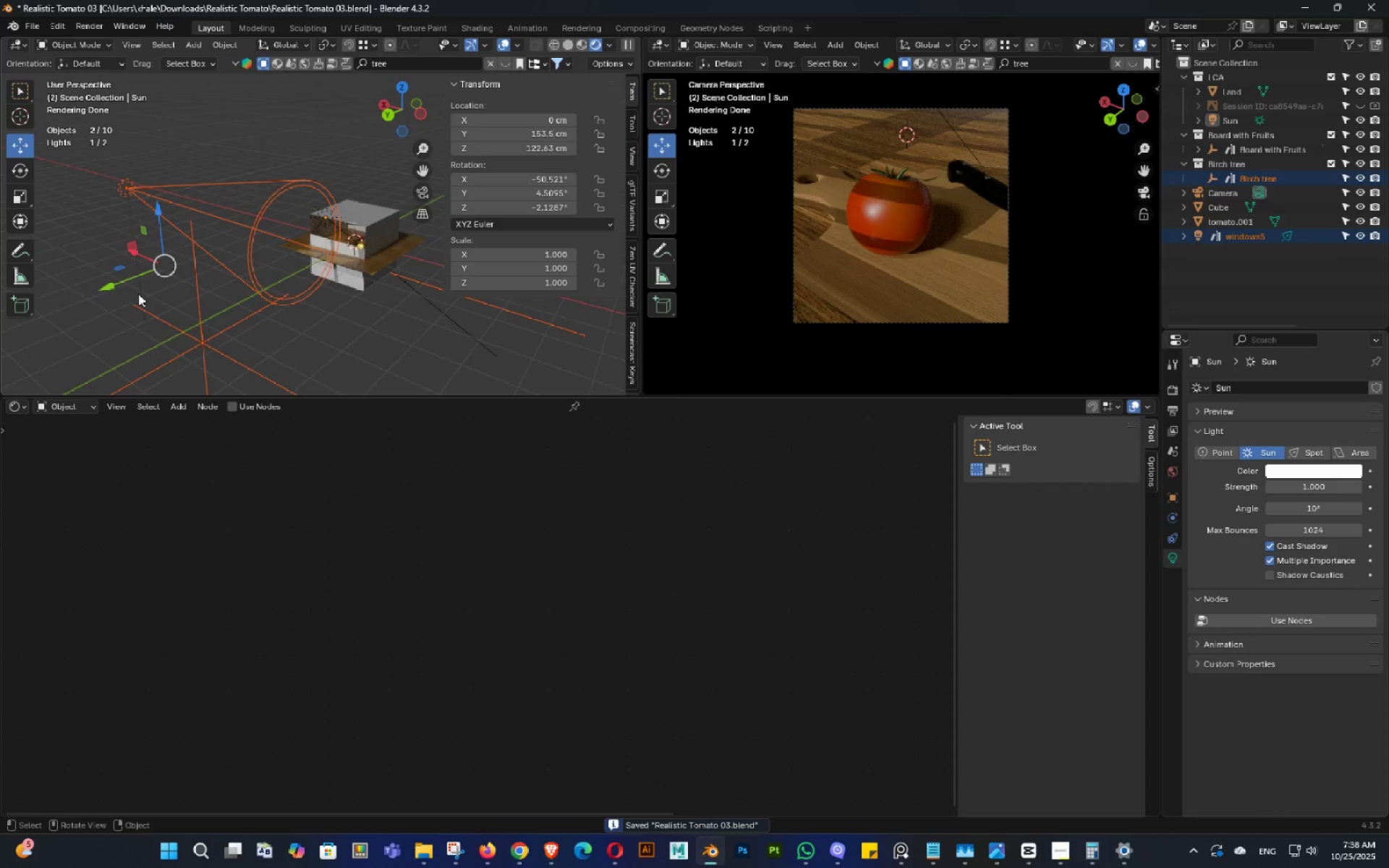 
key(Delete)
 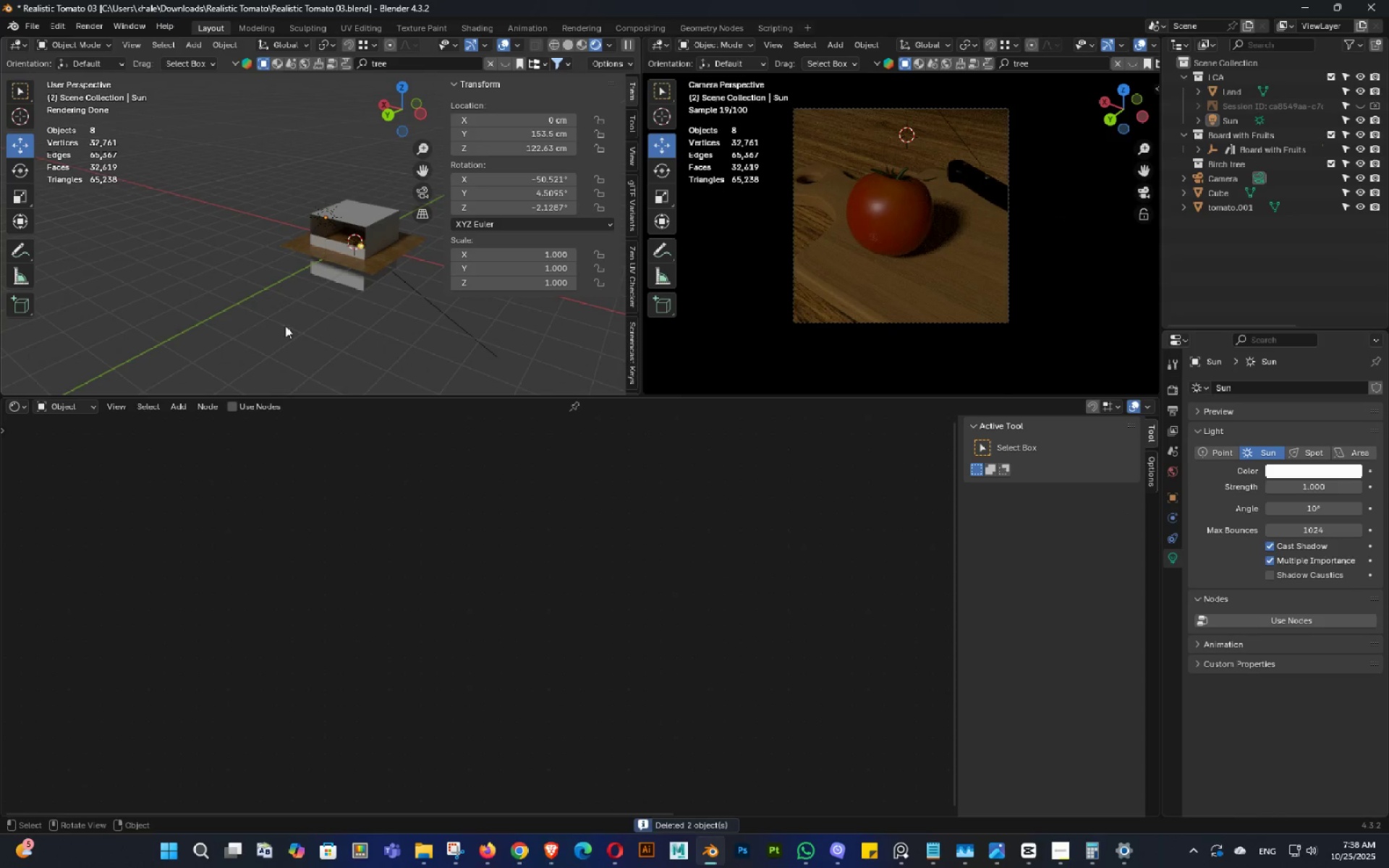 
scroll: coordinate [292, 330], scroll_direction: up, amount: 4.0
 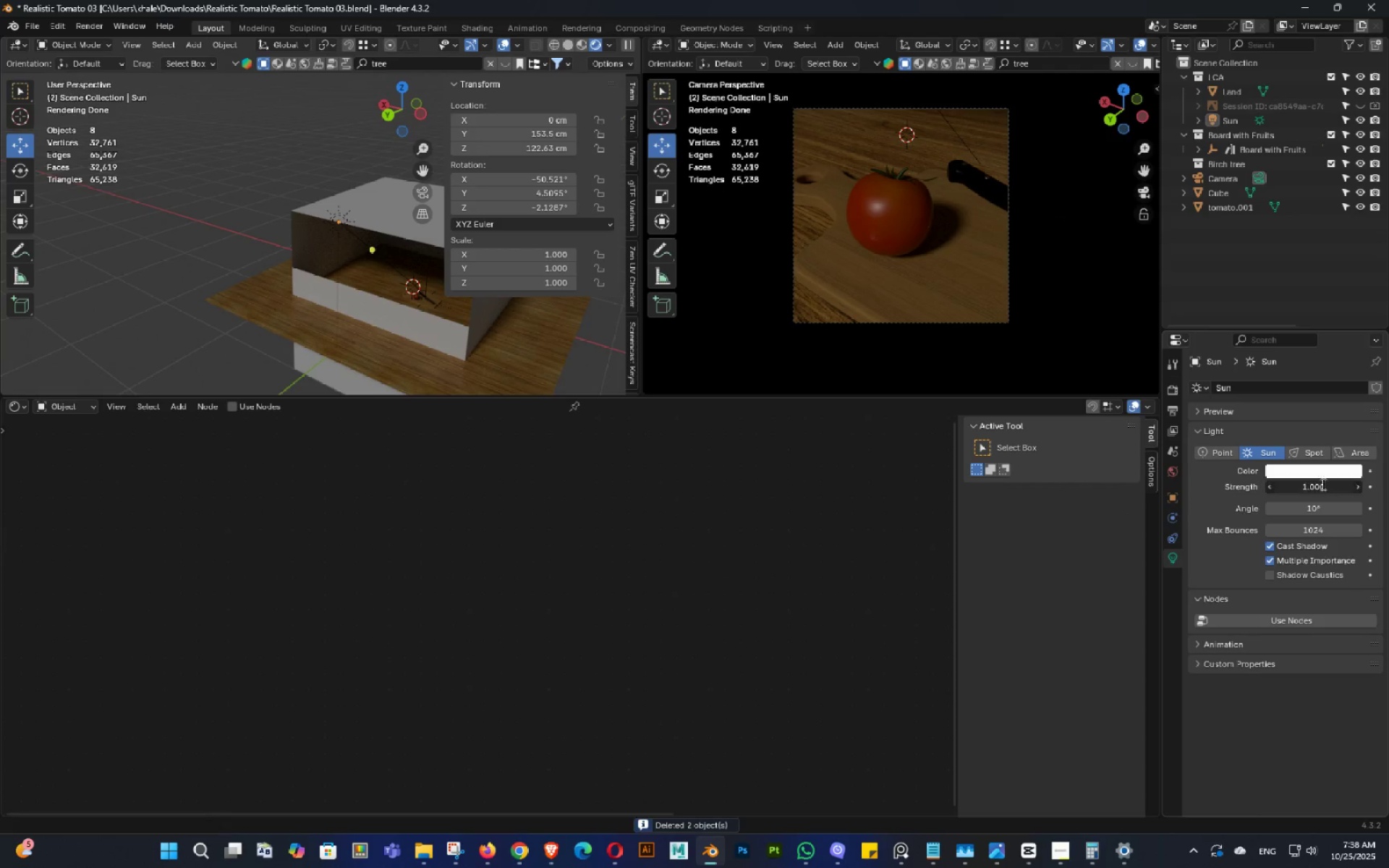 
key(Numpad5)
 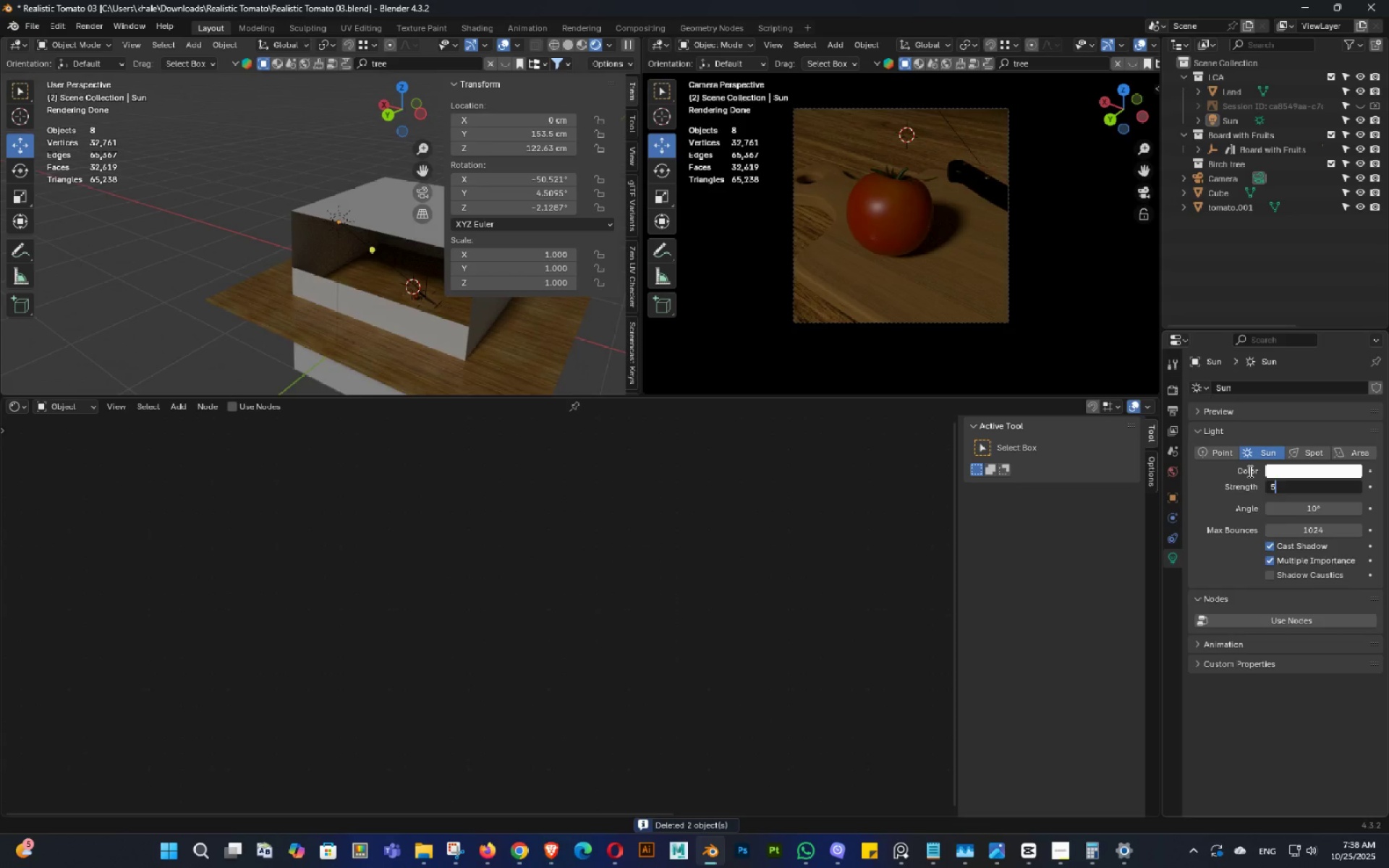 
key(Tab)
 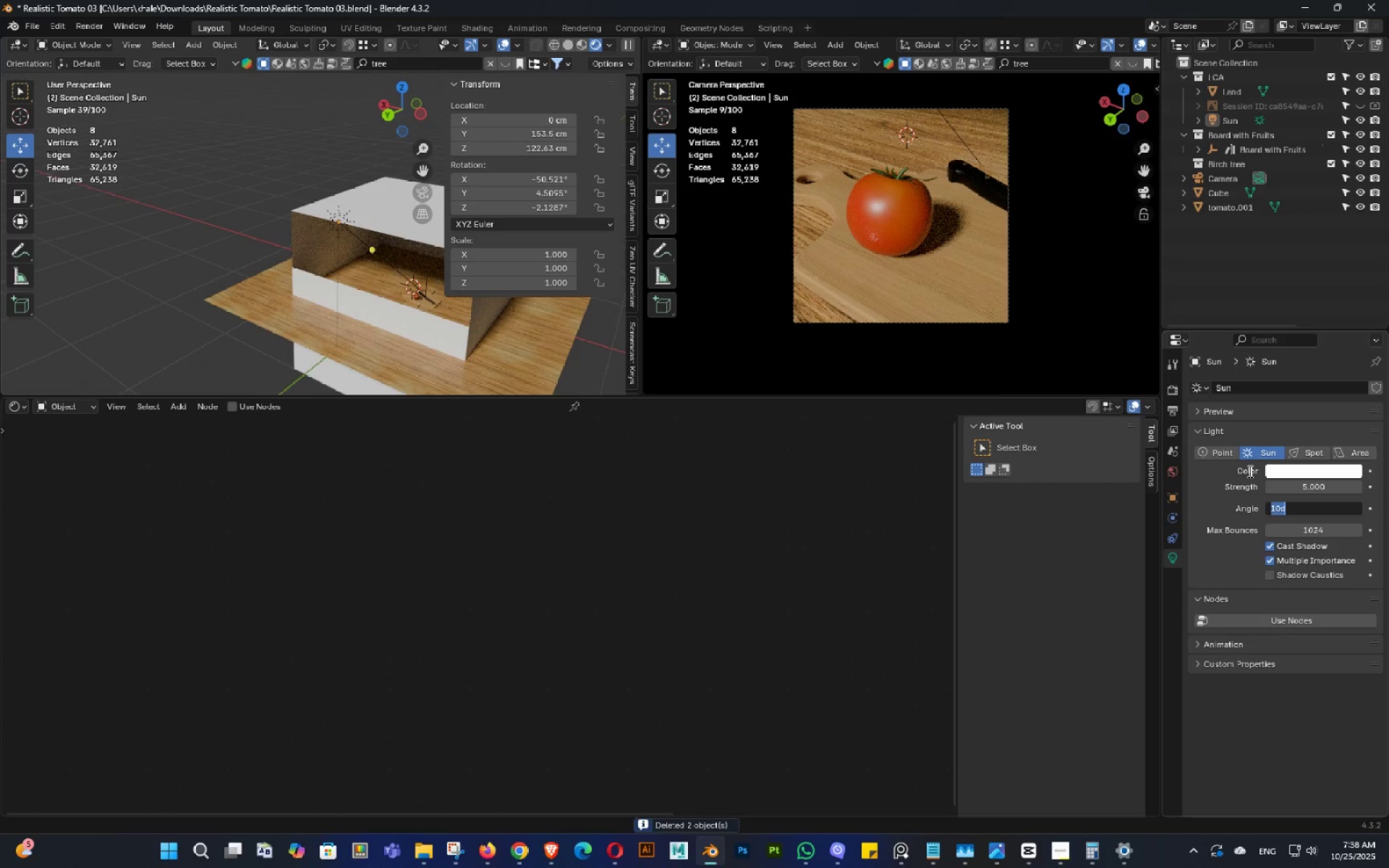 
key(Numpad2)
 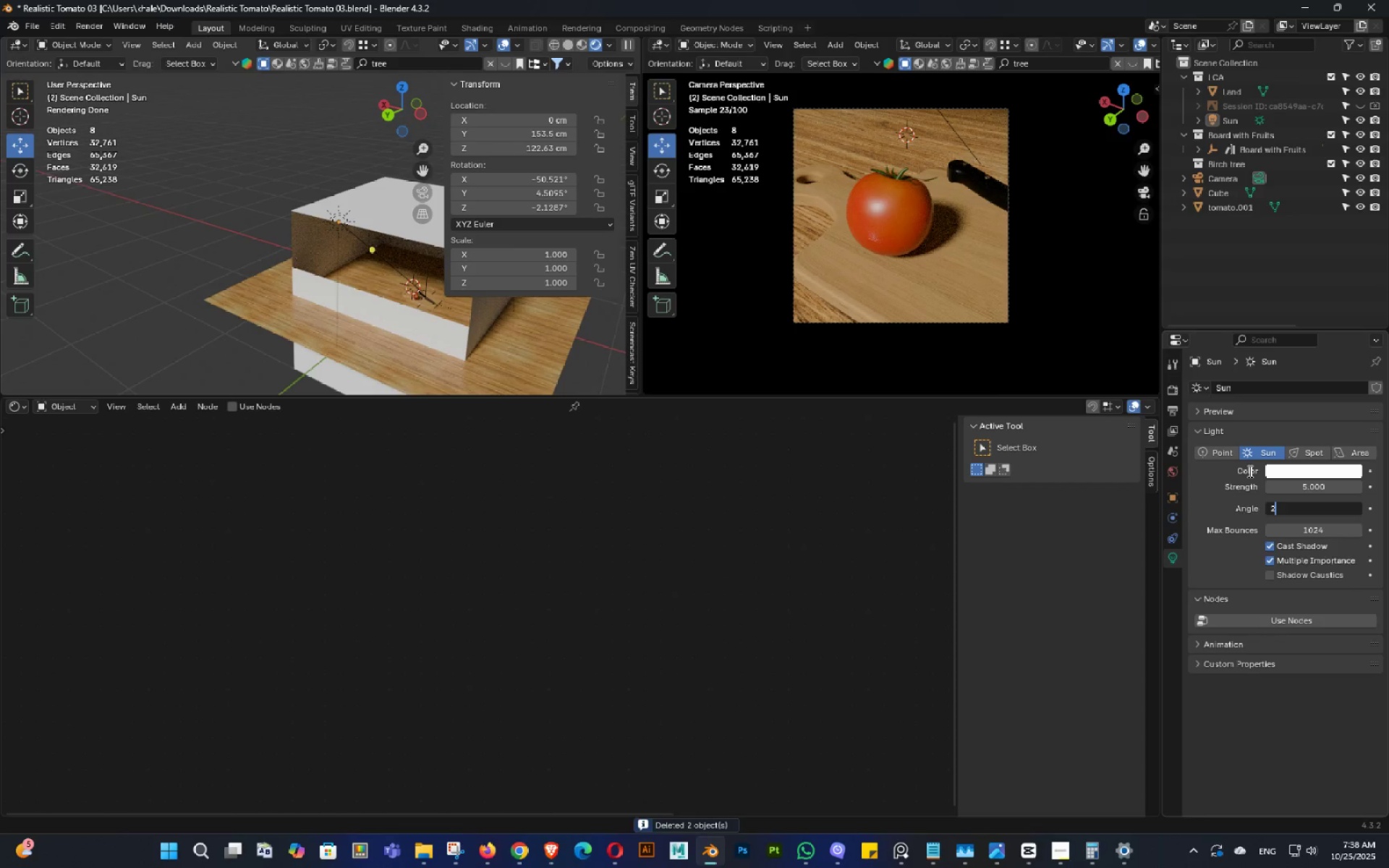 
key(Numpad0)
 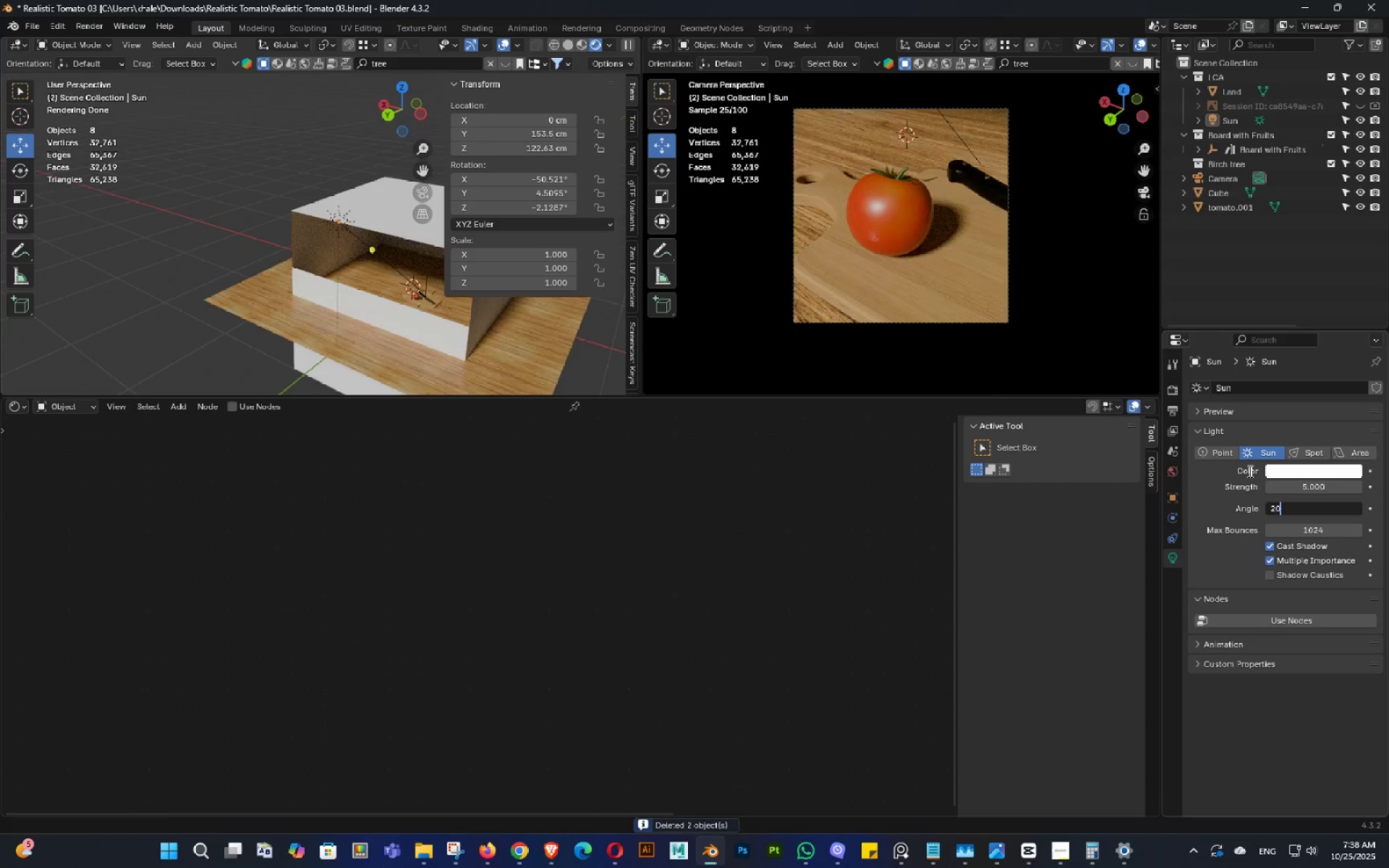 
key(NumpadEnter)
 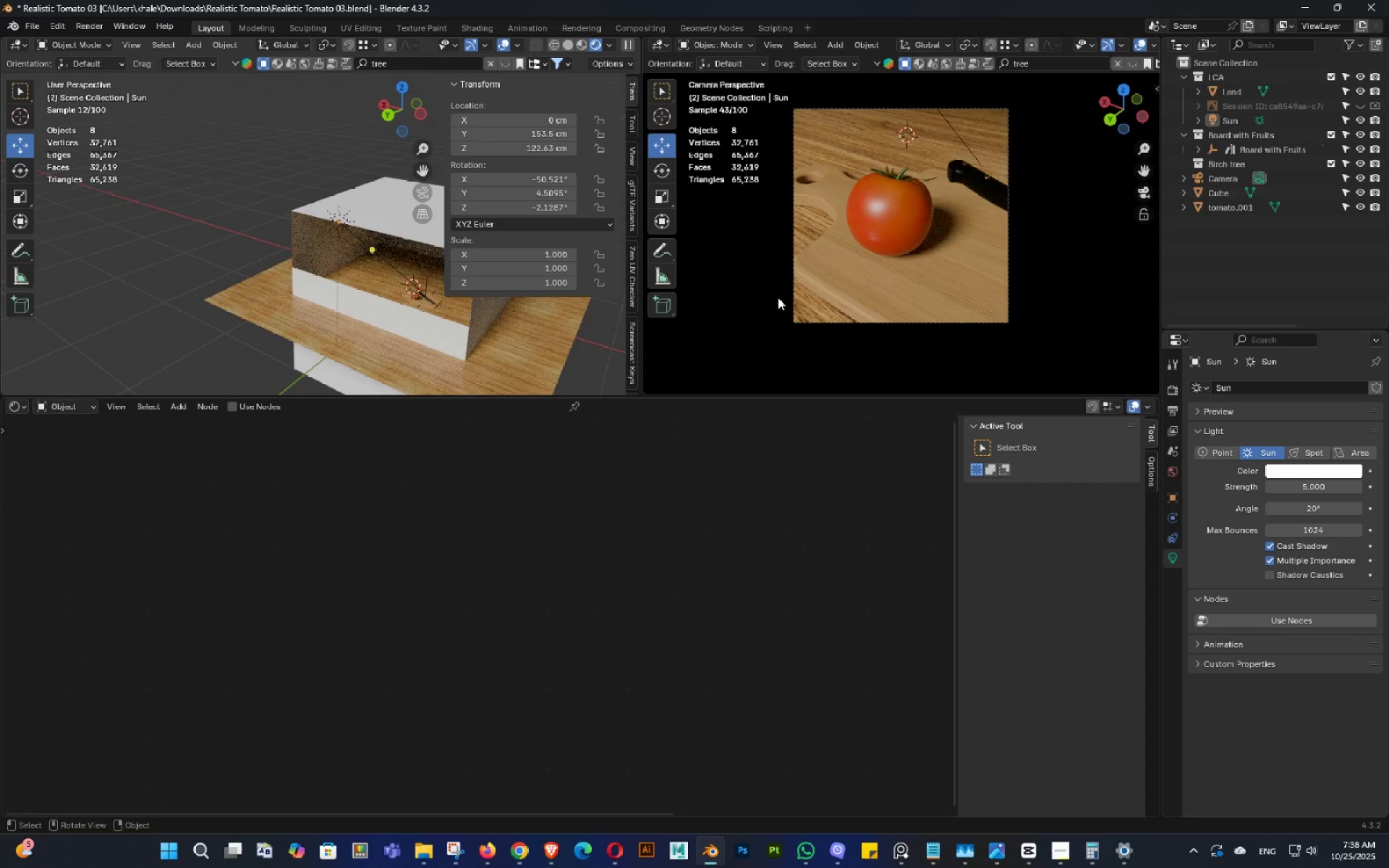 
key(Control+ControlLeft)
 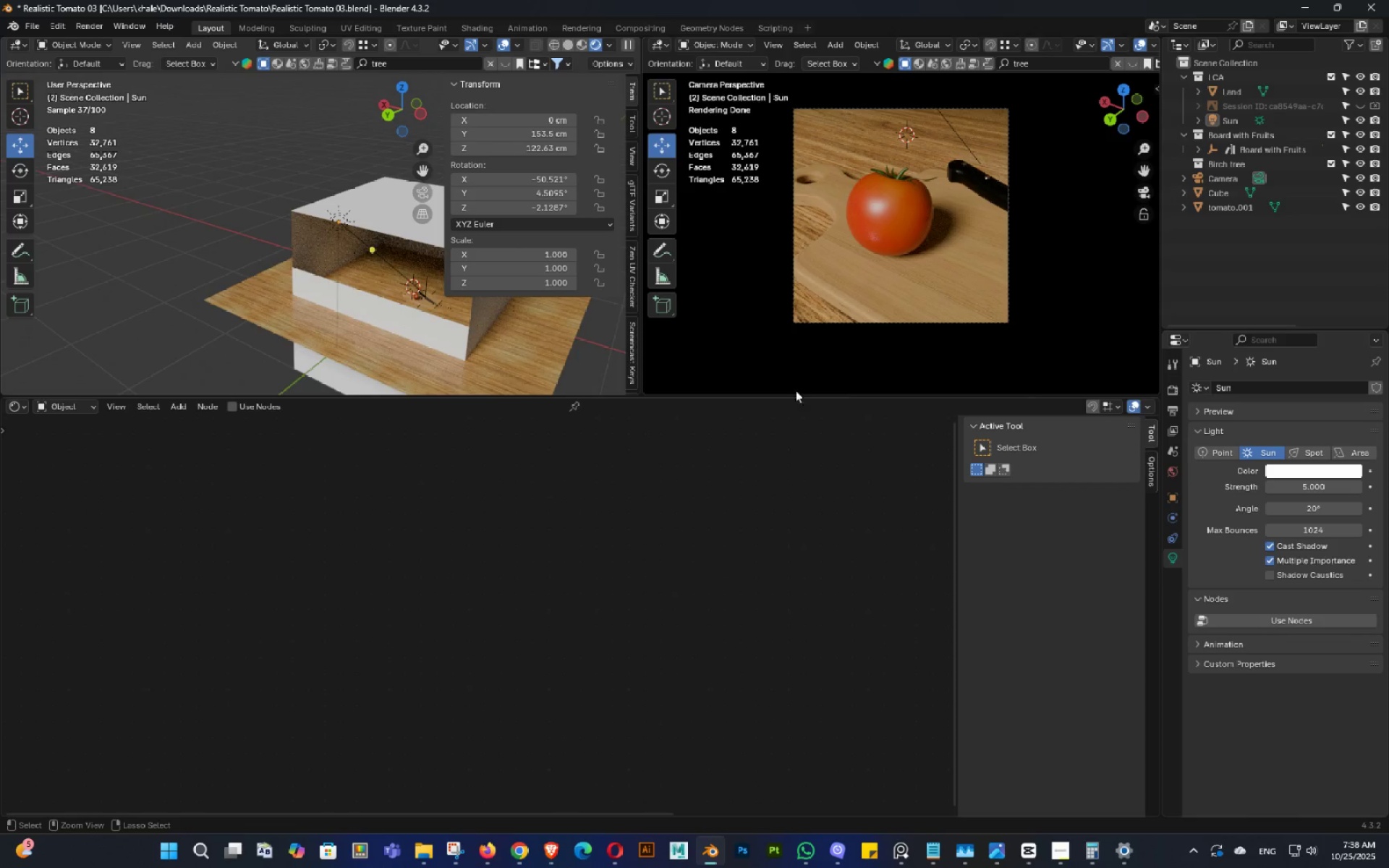 
key(Control+S)
 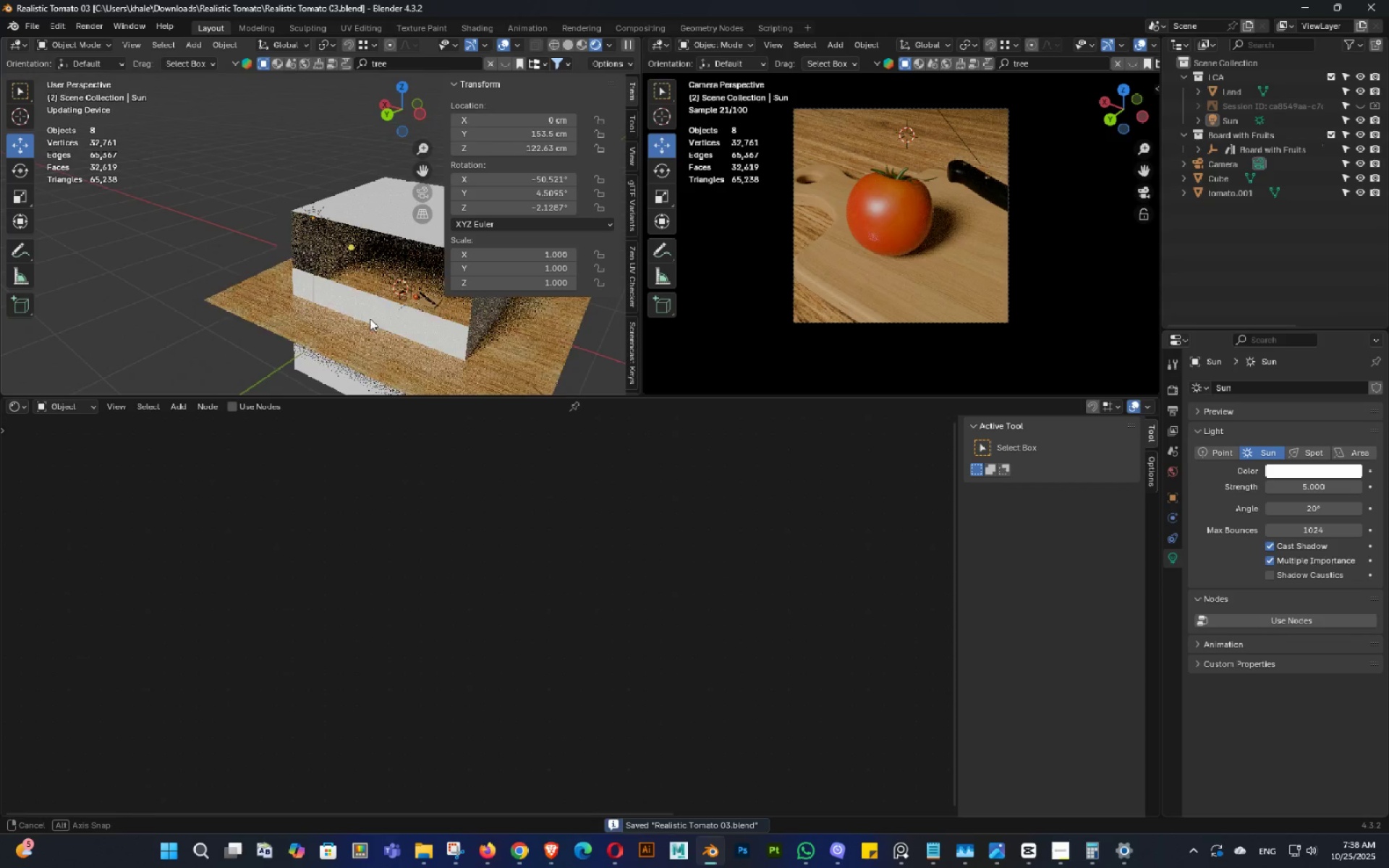 
double_click([370, 318])
 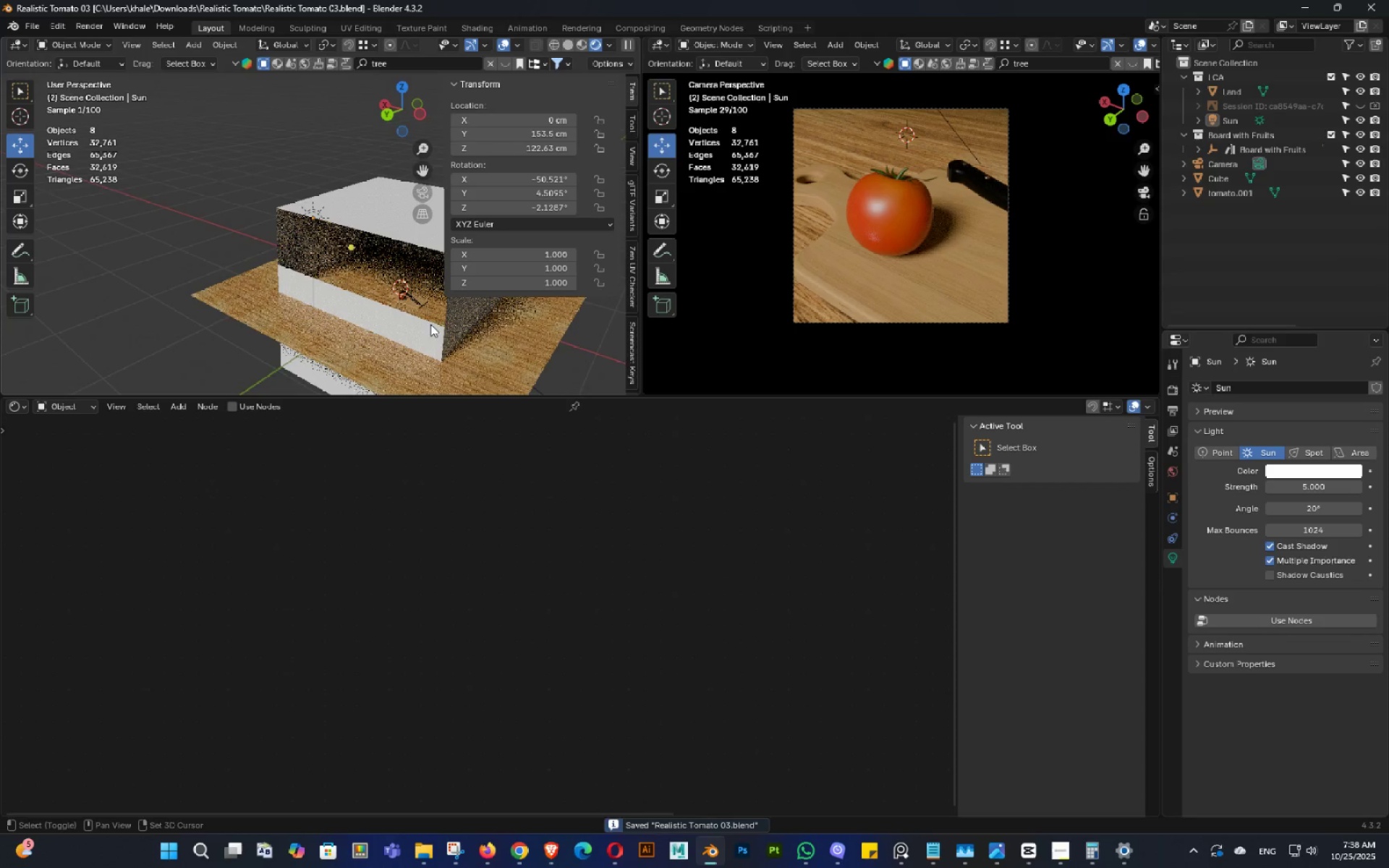 
hold_key(key=ShiftLeft, duration=0.34)
 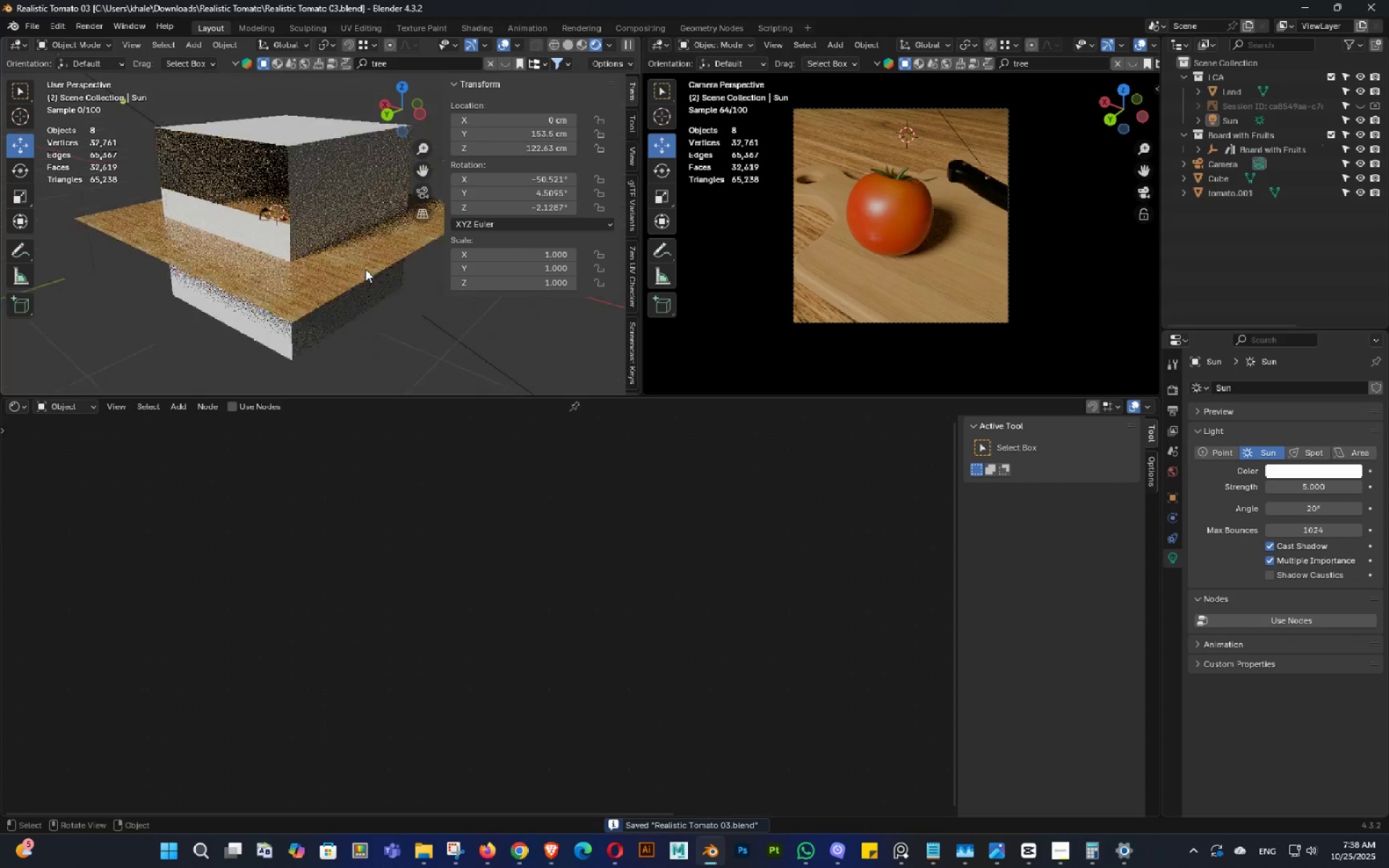 
scroll: coordinate [365, 269], scroll_direction: up, amount: 2.0
 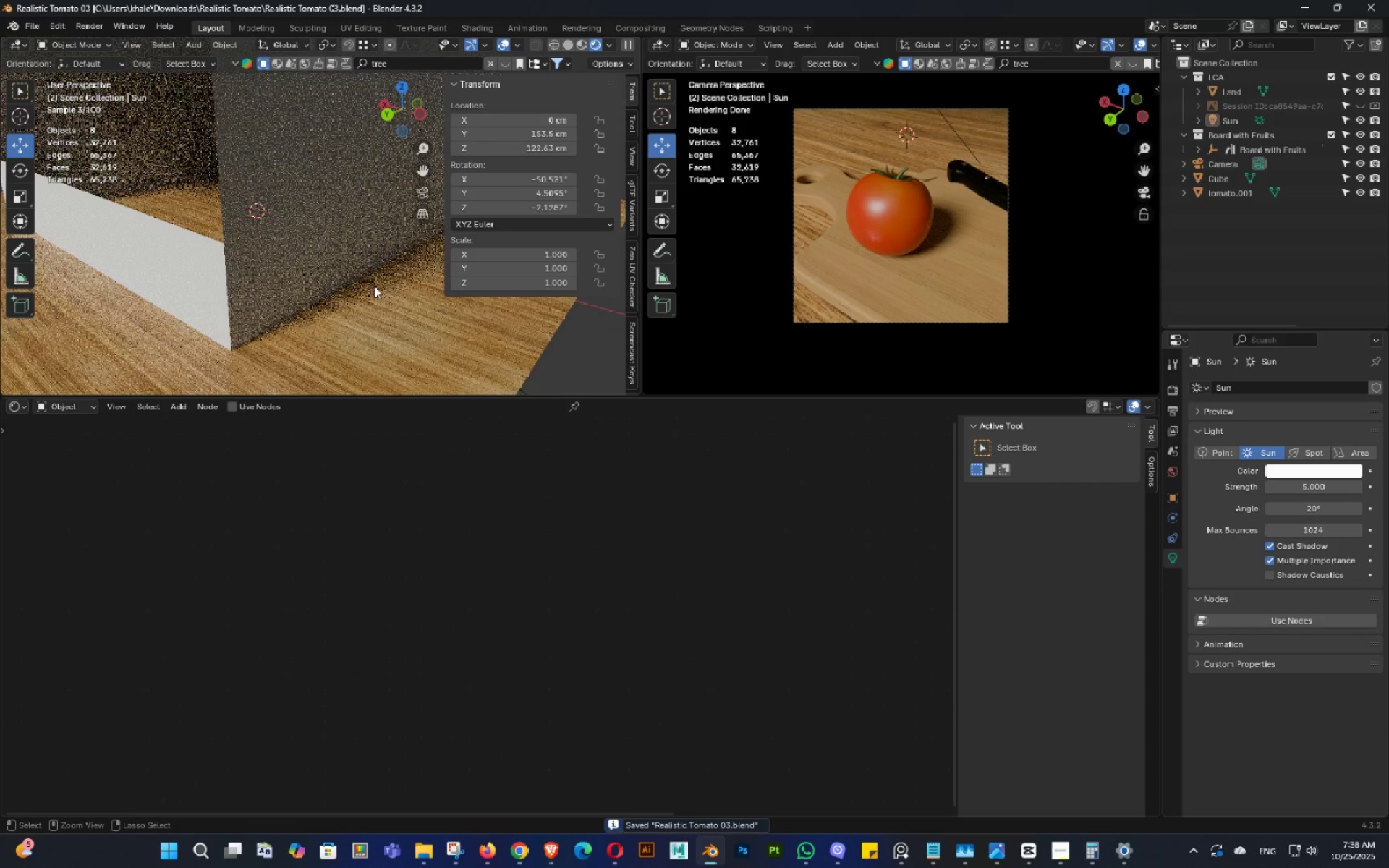 
key(Control+ControlLeft)
 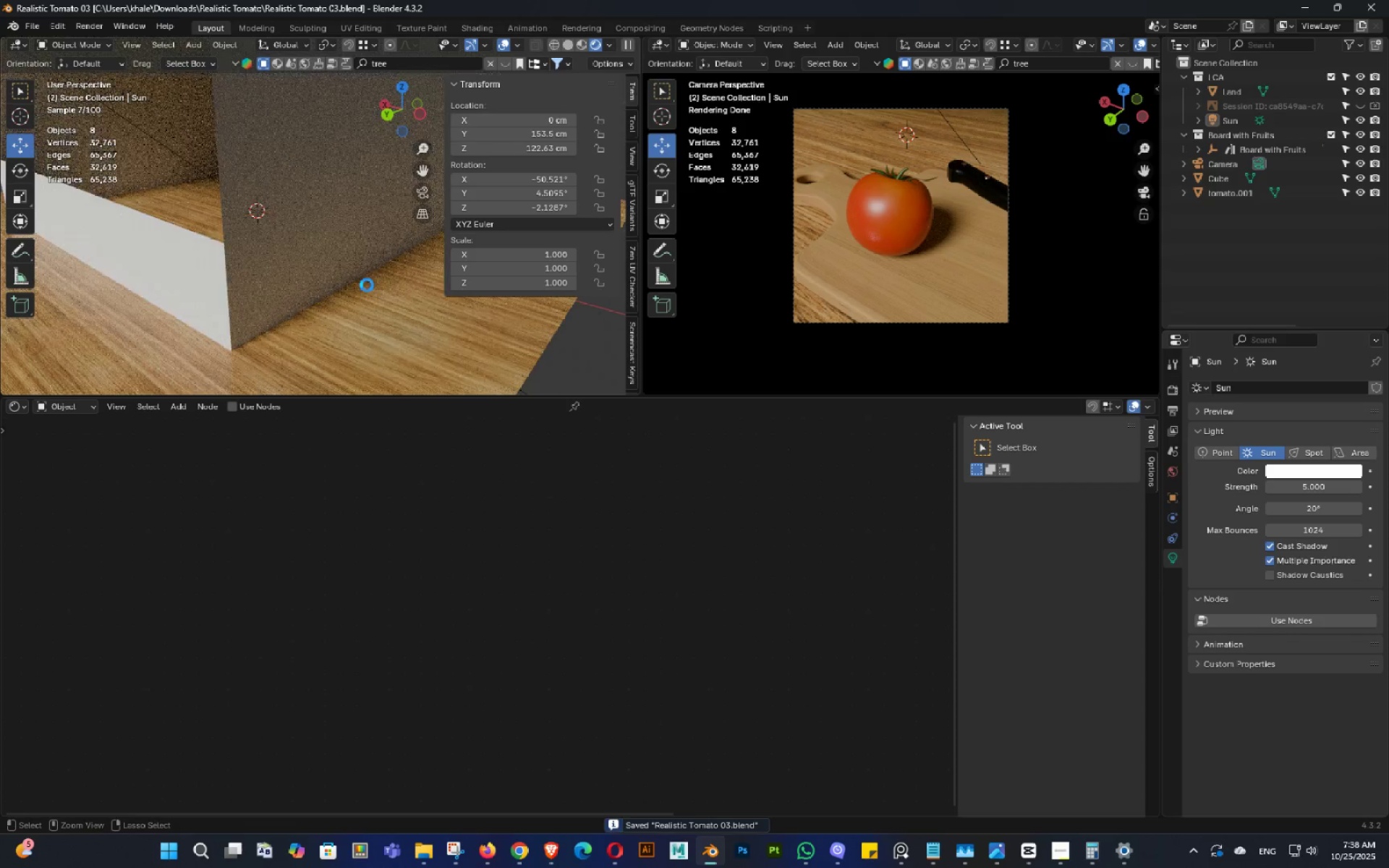 
key(Control+S)
 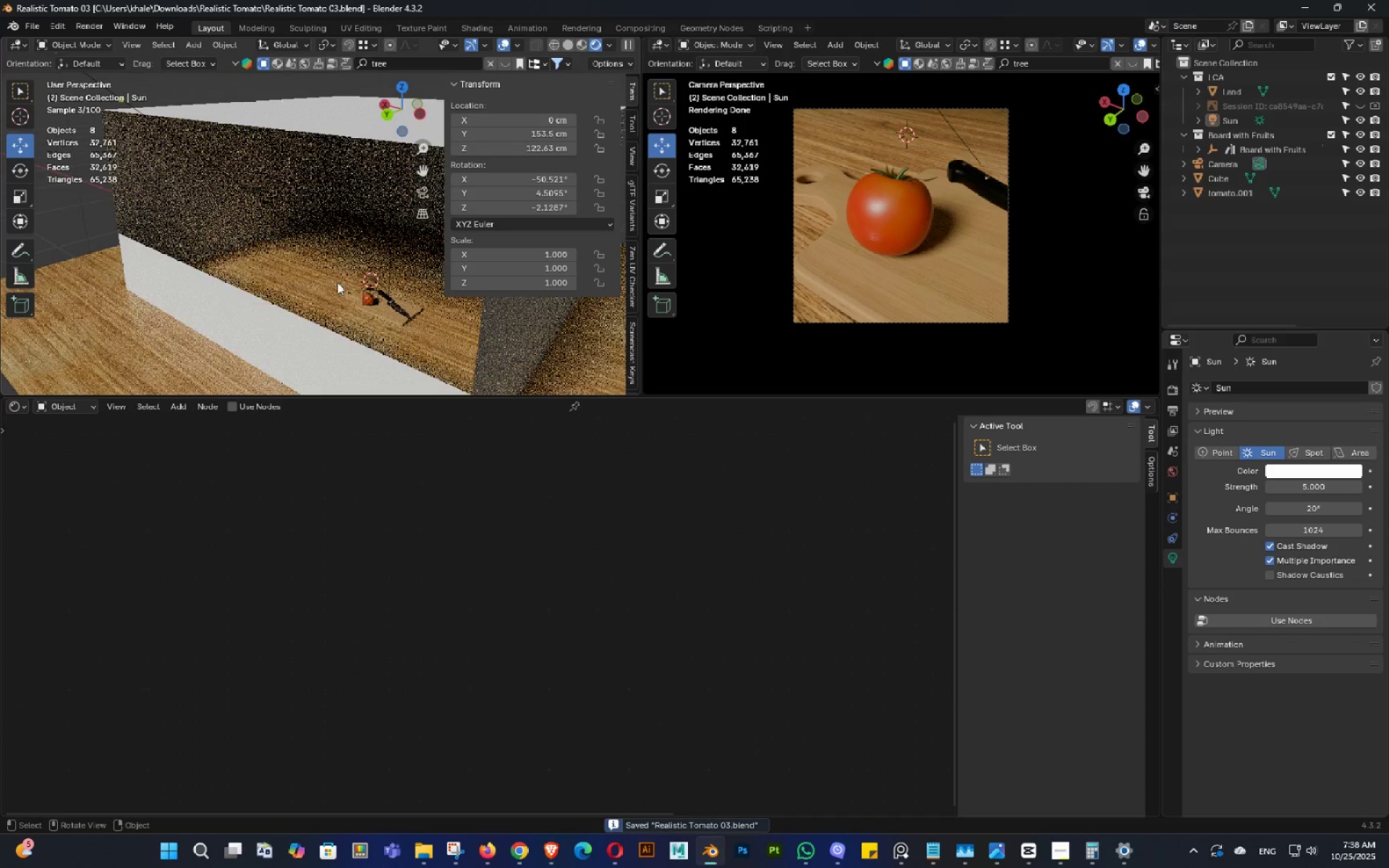 
key(Z)
 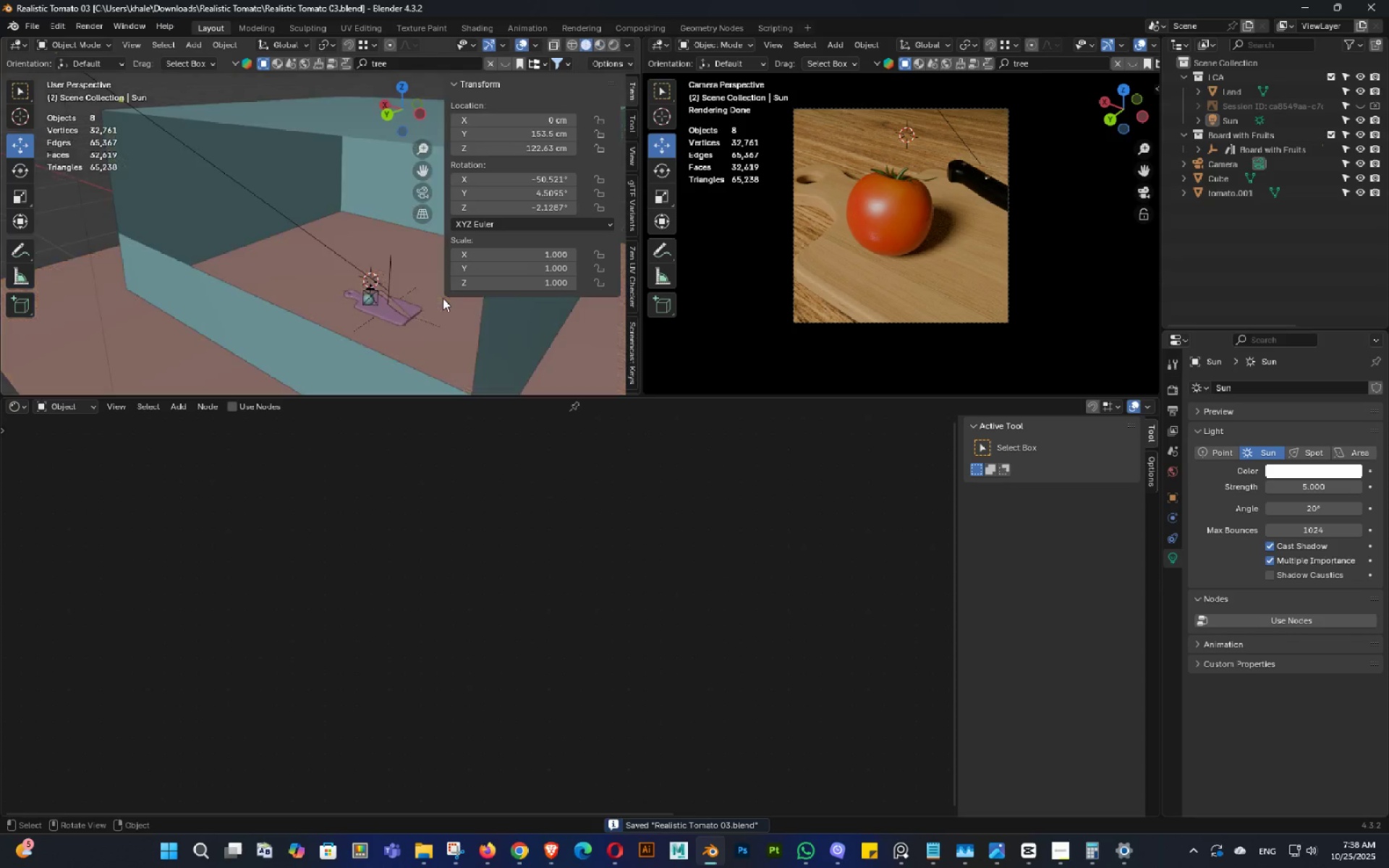 
key(Control+ControlLeft)
 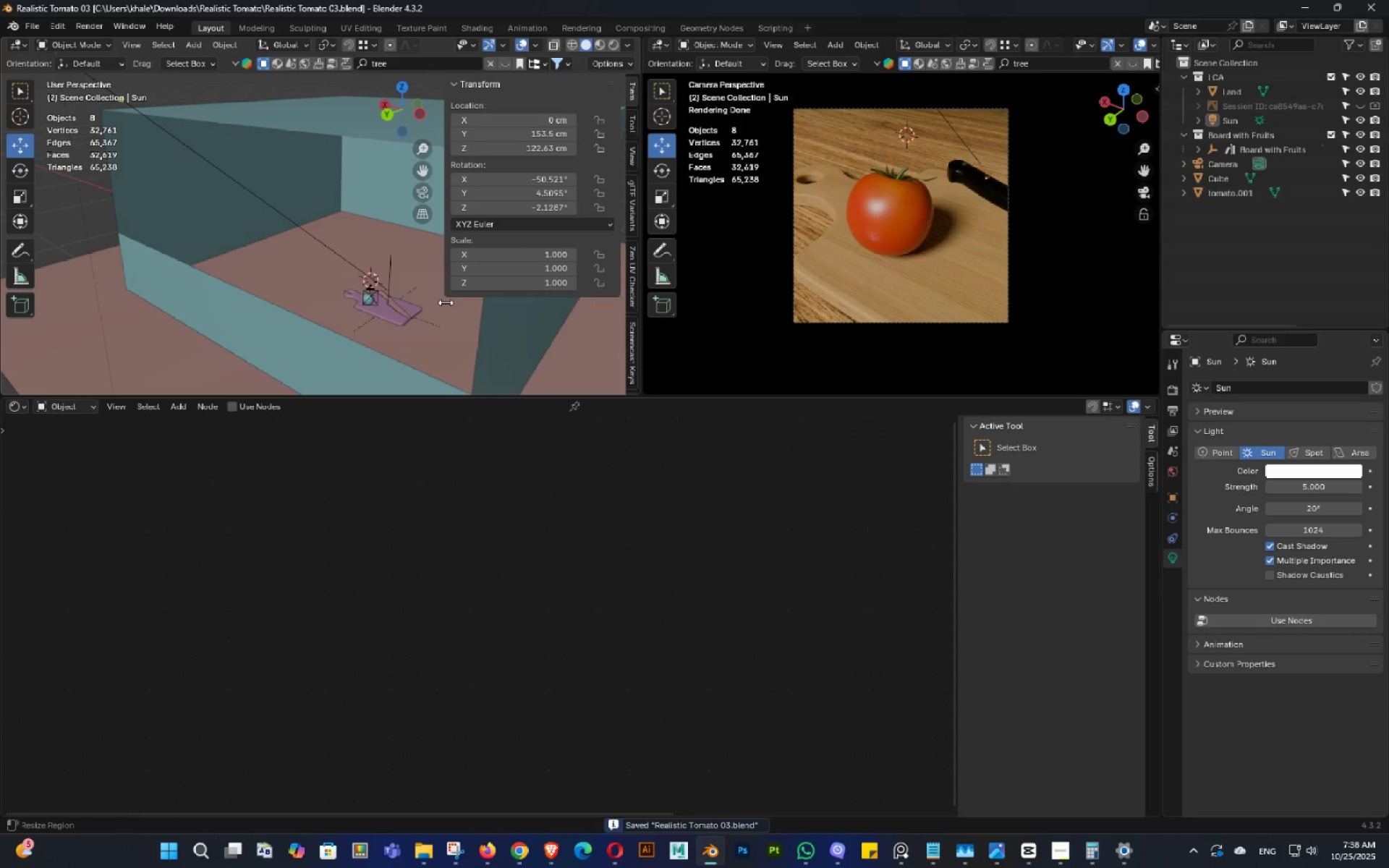 
key(Control+S)
 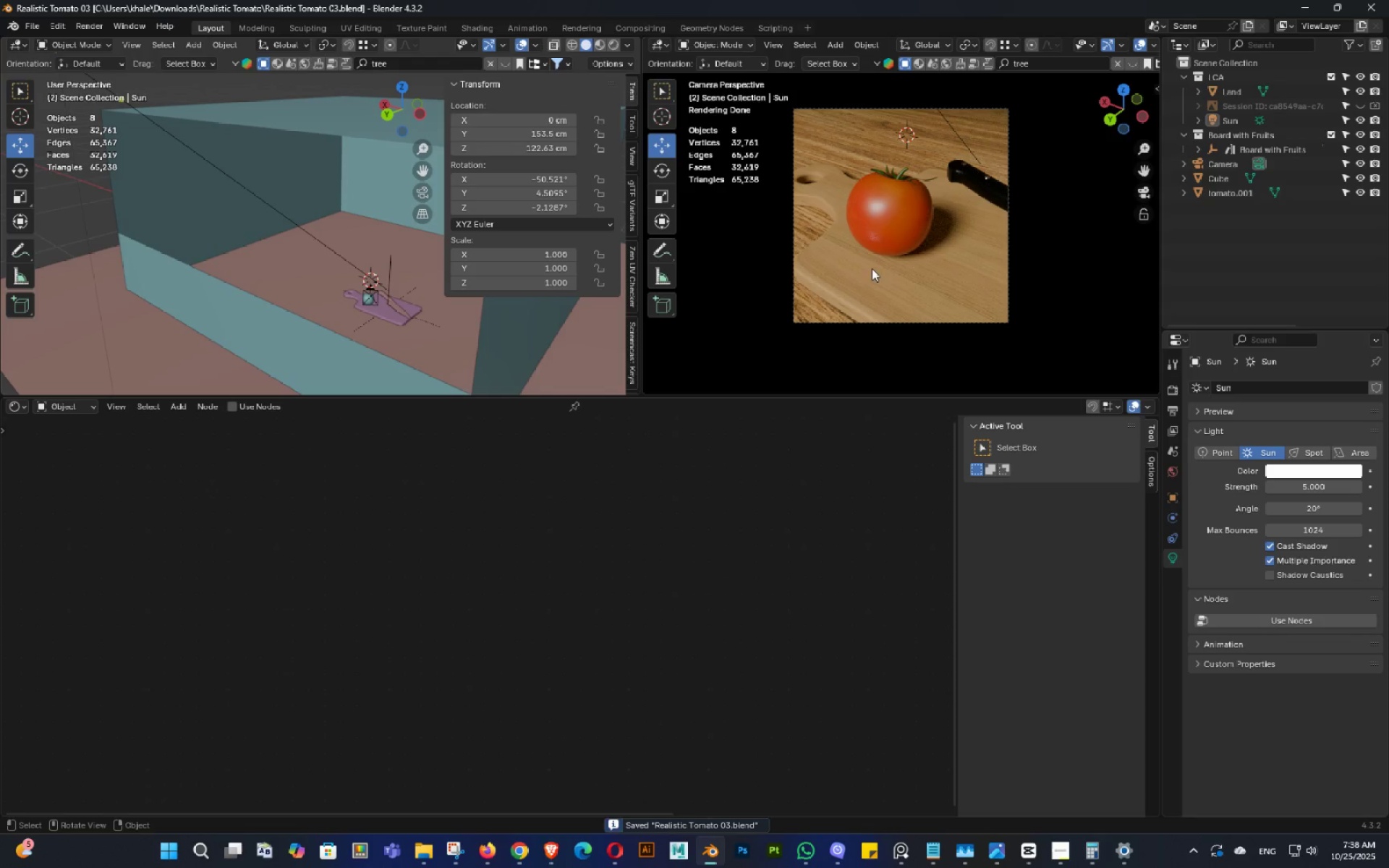 
key(Control+ControlLeft)
 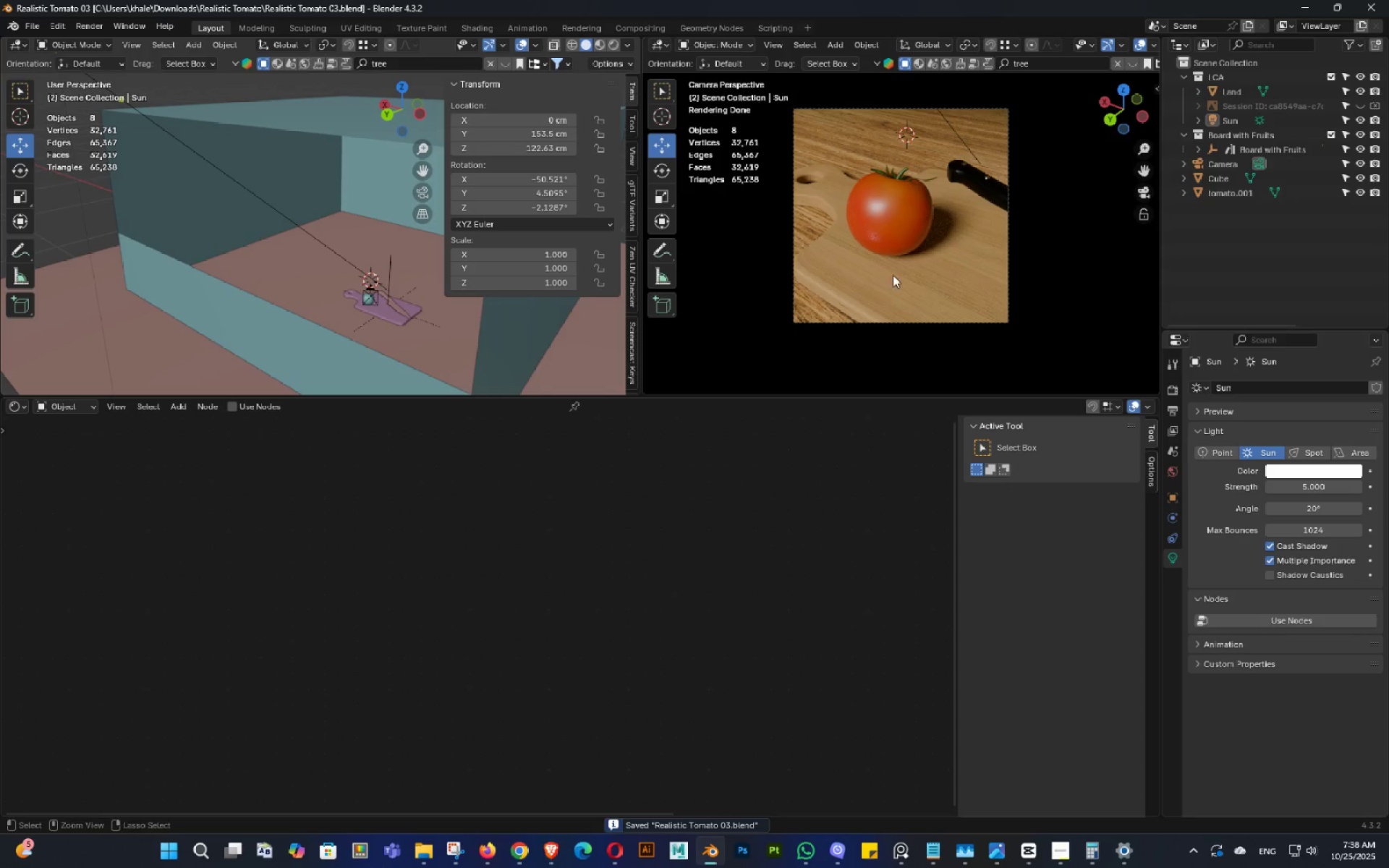 
key(Control+S)
 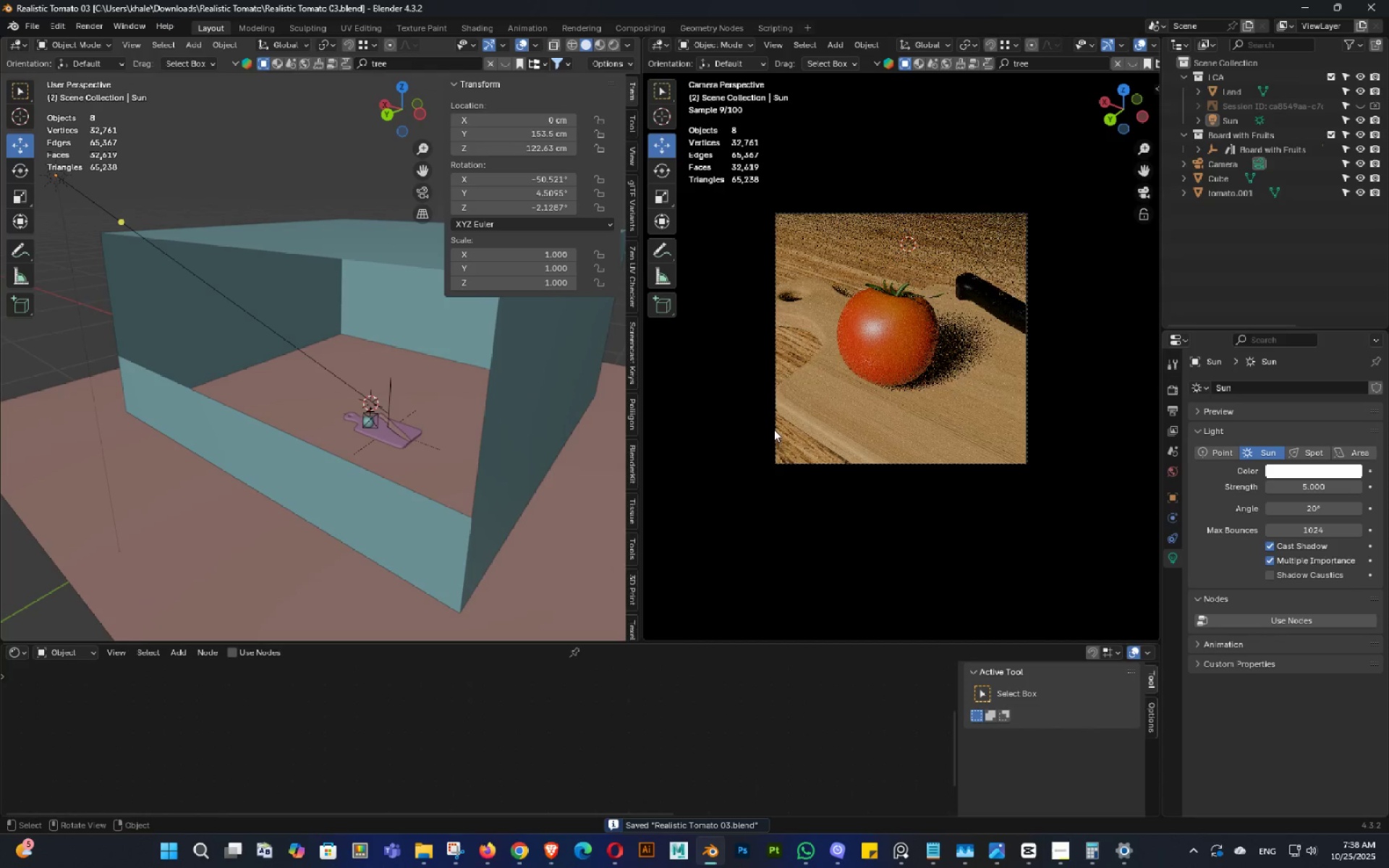 
scroll: coordinate [846, 381], scroll_direction: up, amount: 2.0
 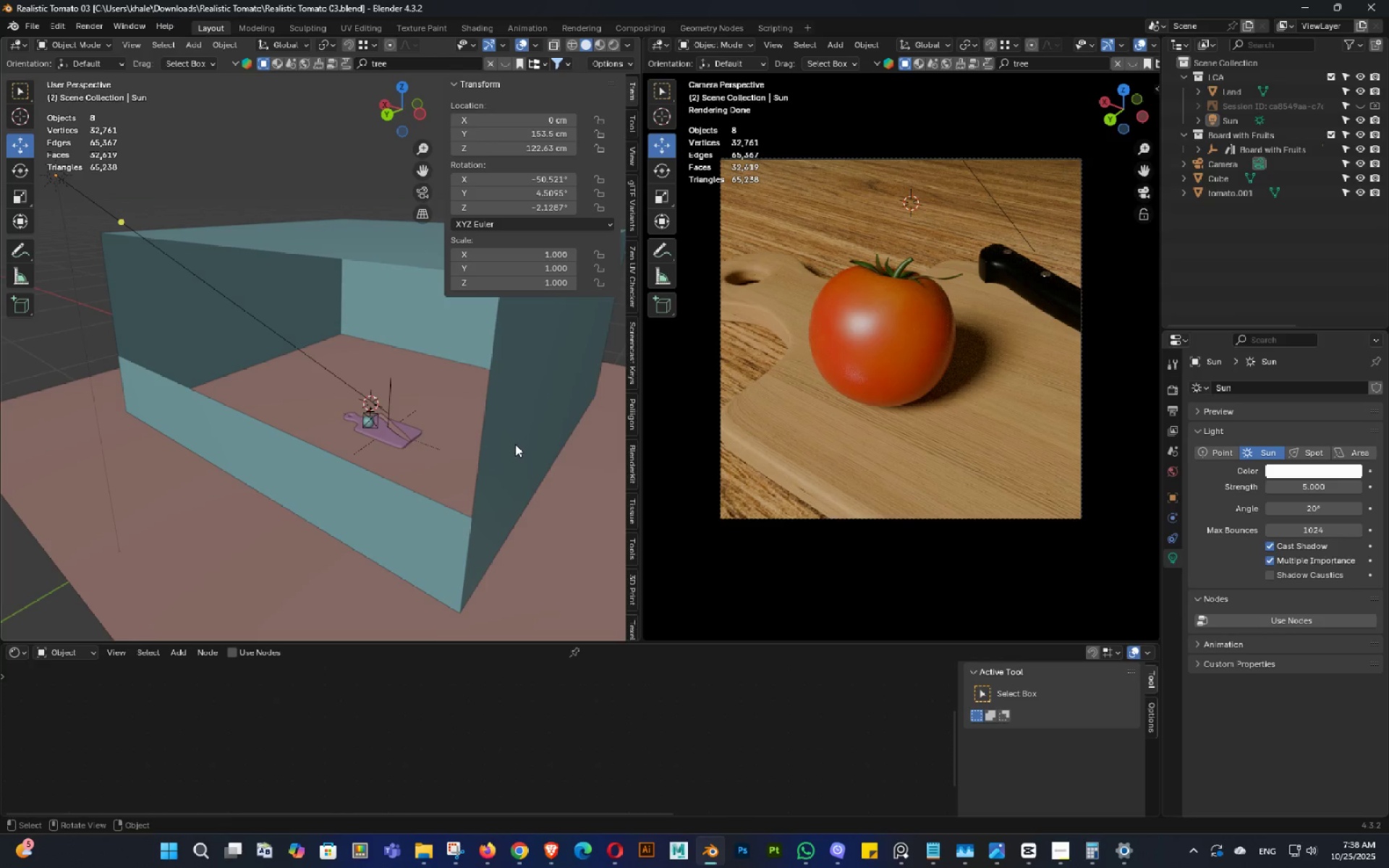 
key(Control+ControlLeft)
 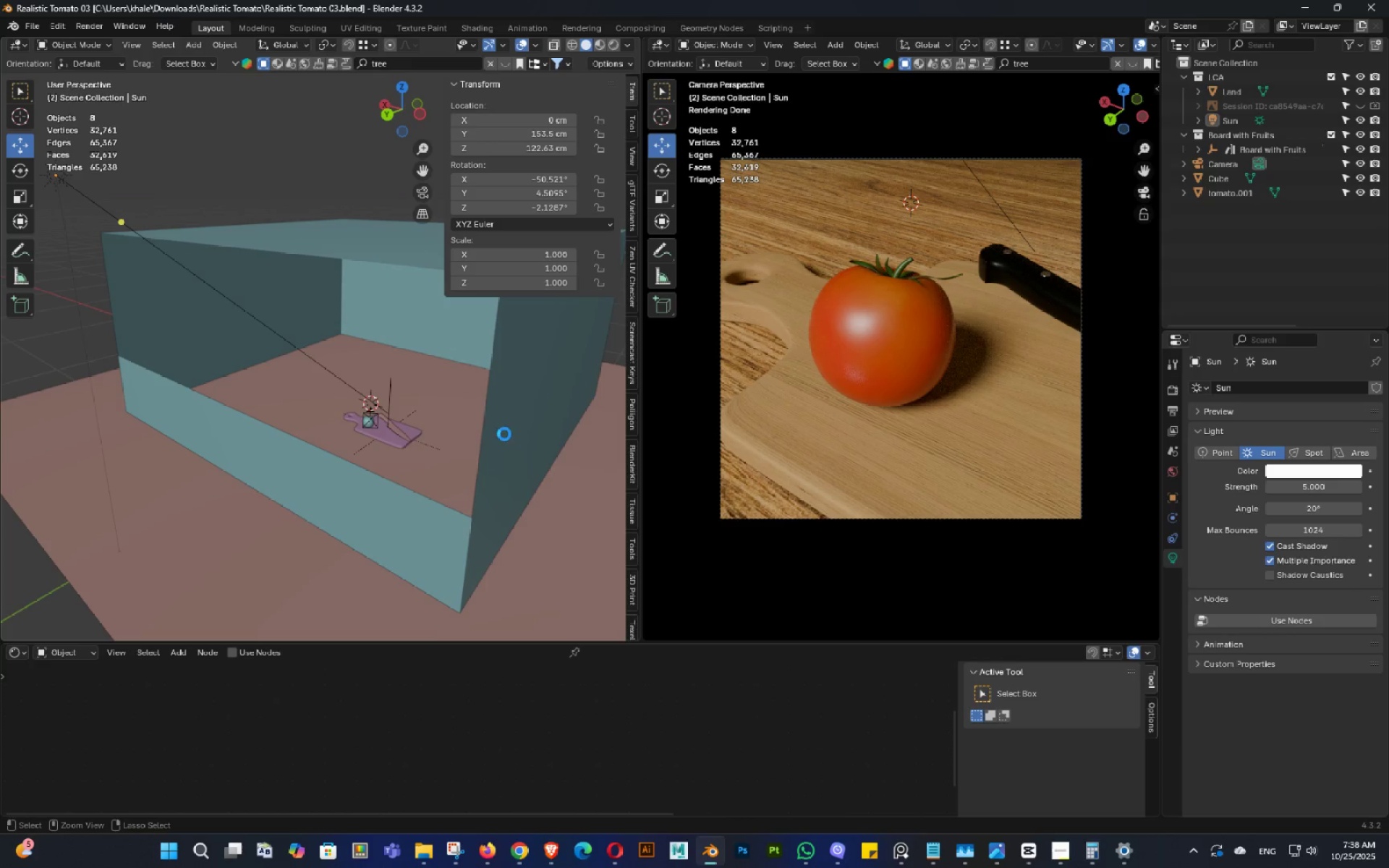 
key(Control+S)
 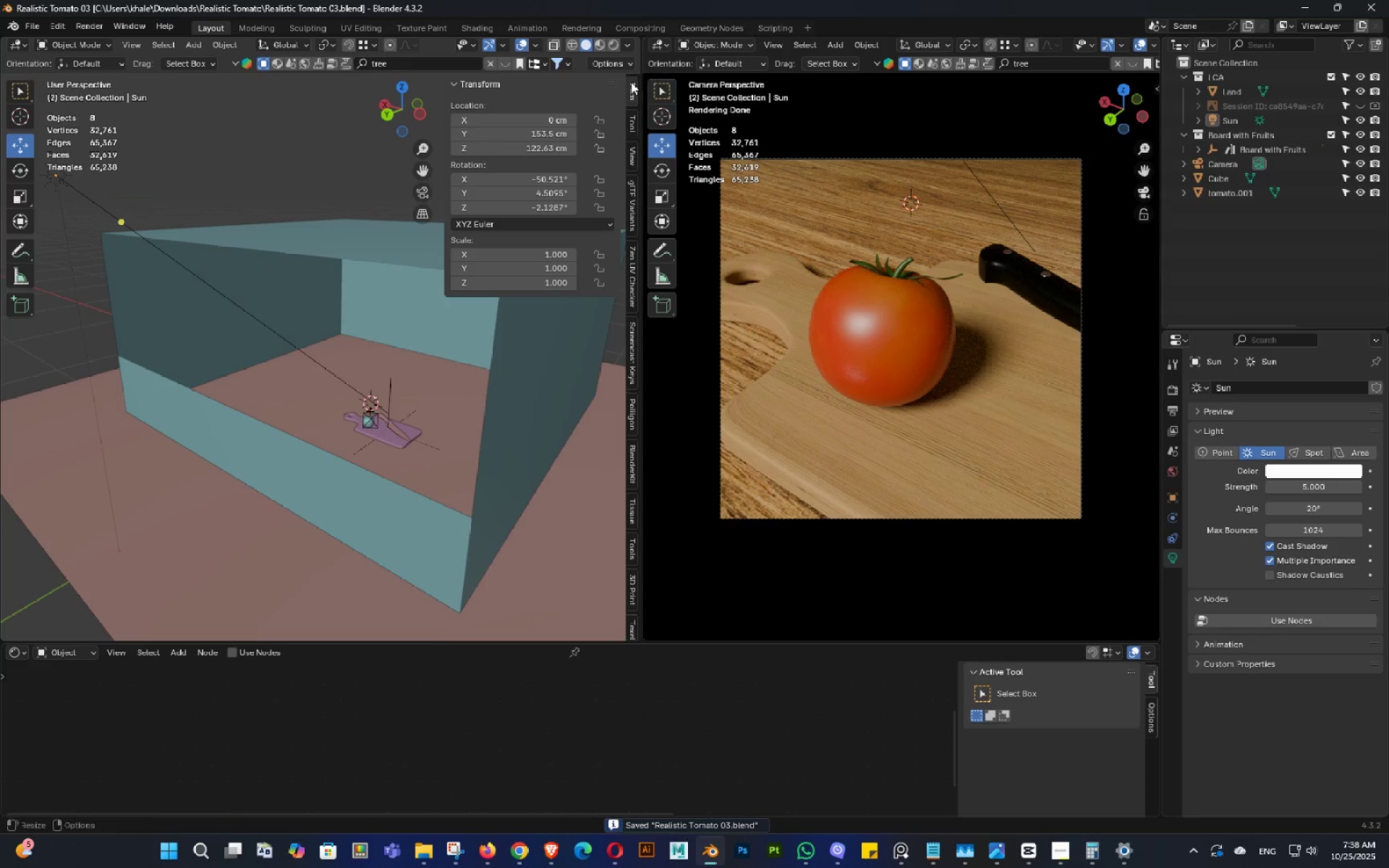 
left_click([399, 58])
 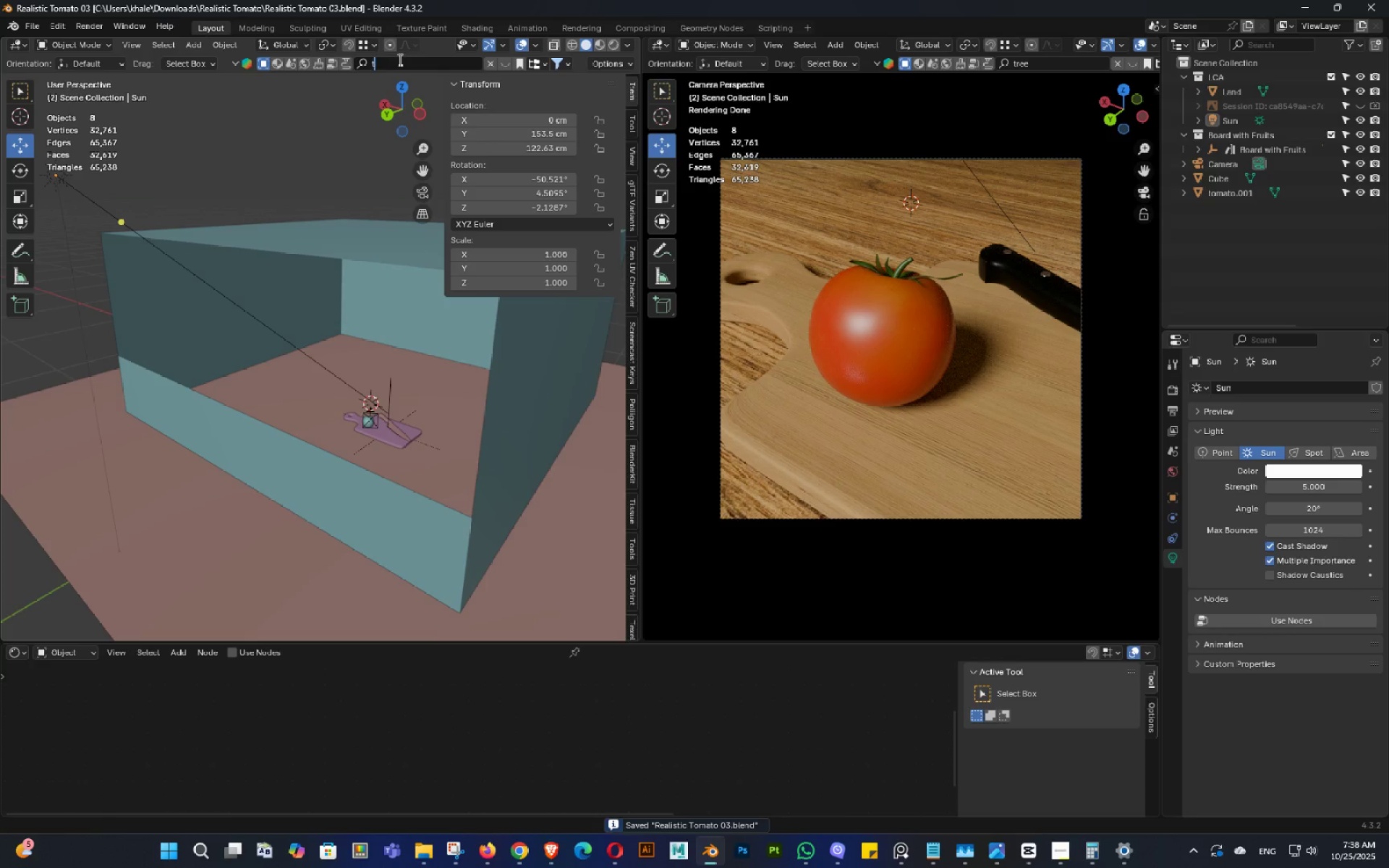 
type(tool)
 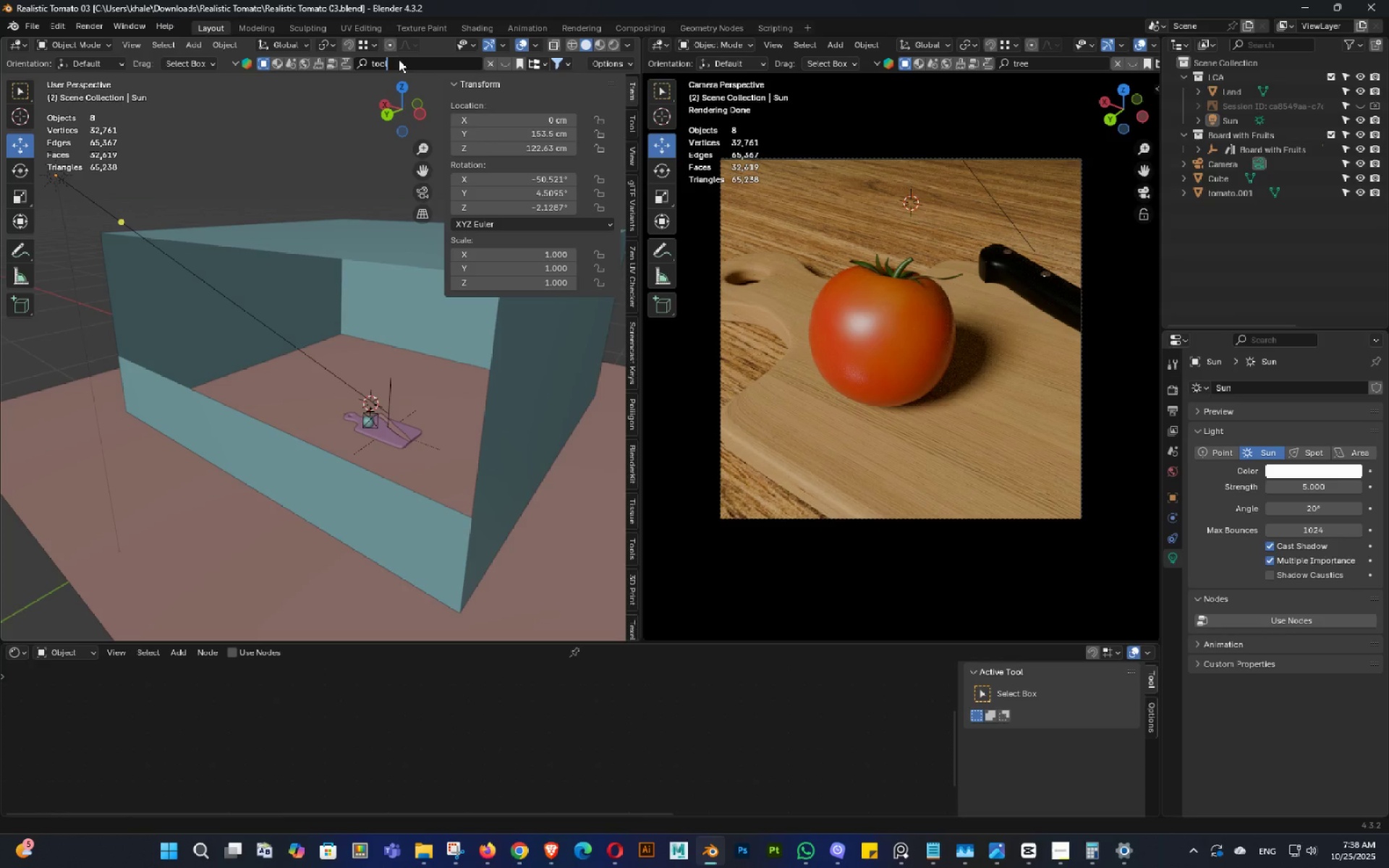 
key(Enter)
 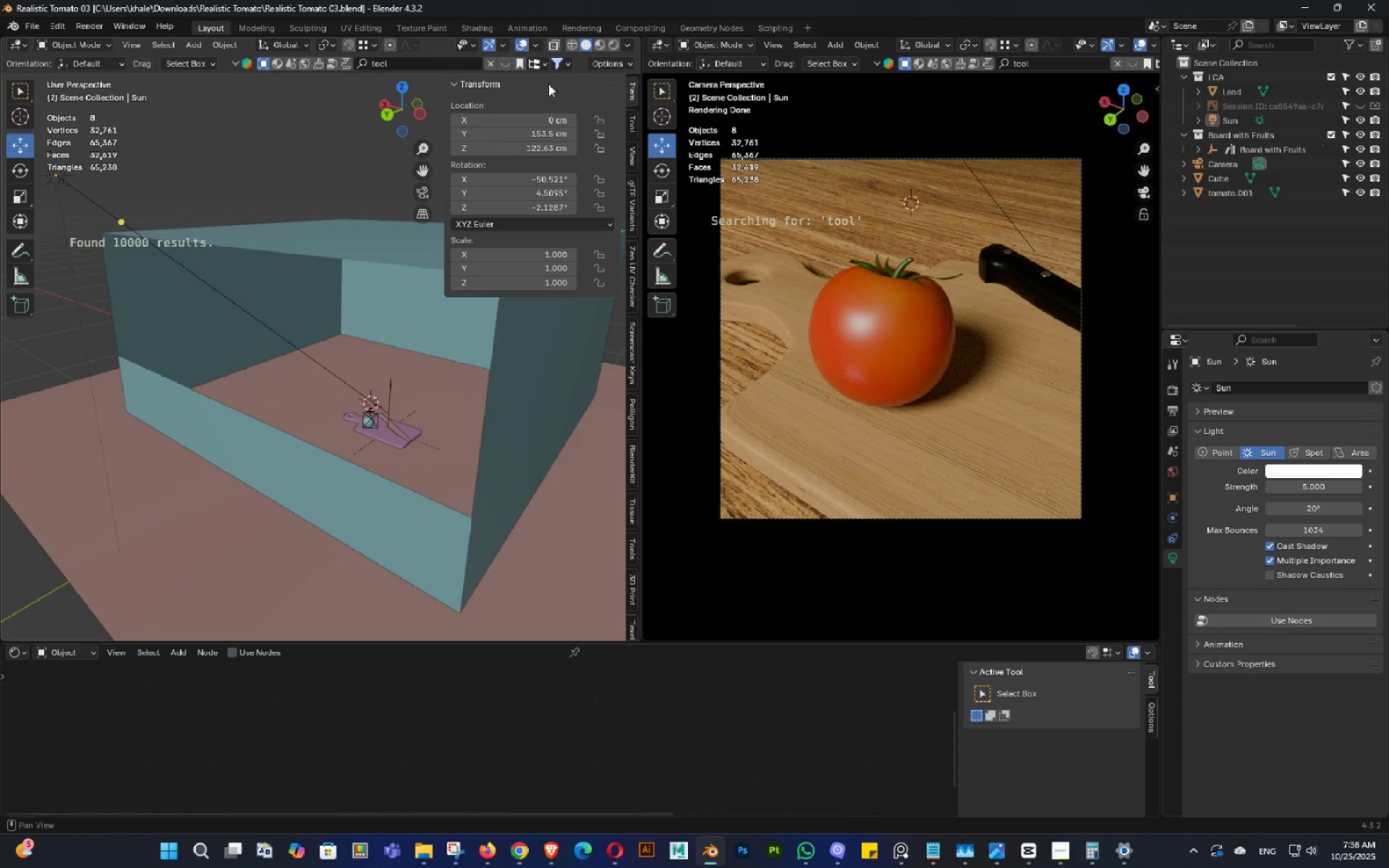 
left_click([500, 61])
 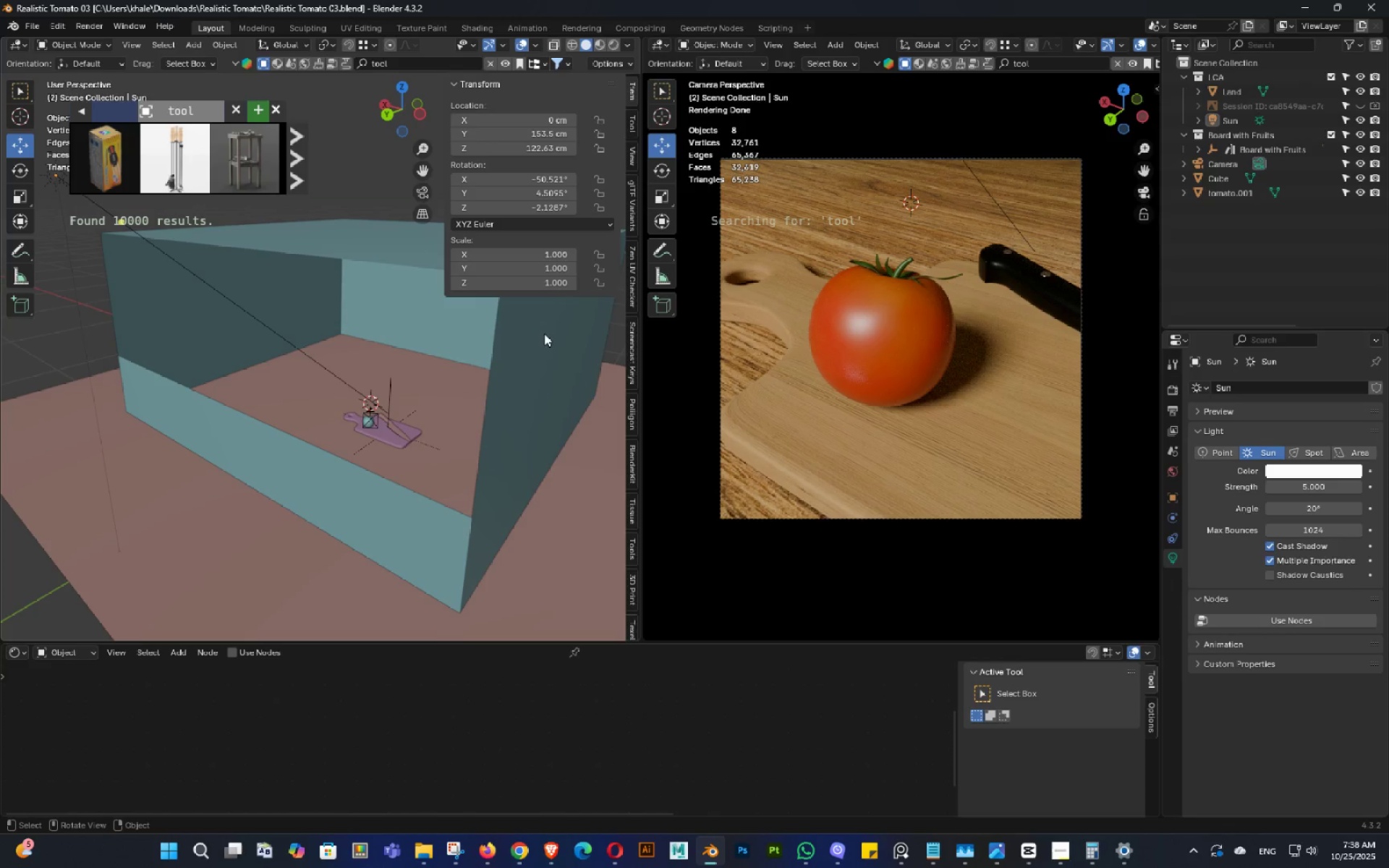 
key(N)
 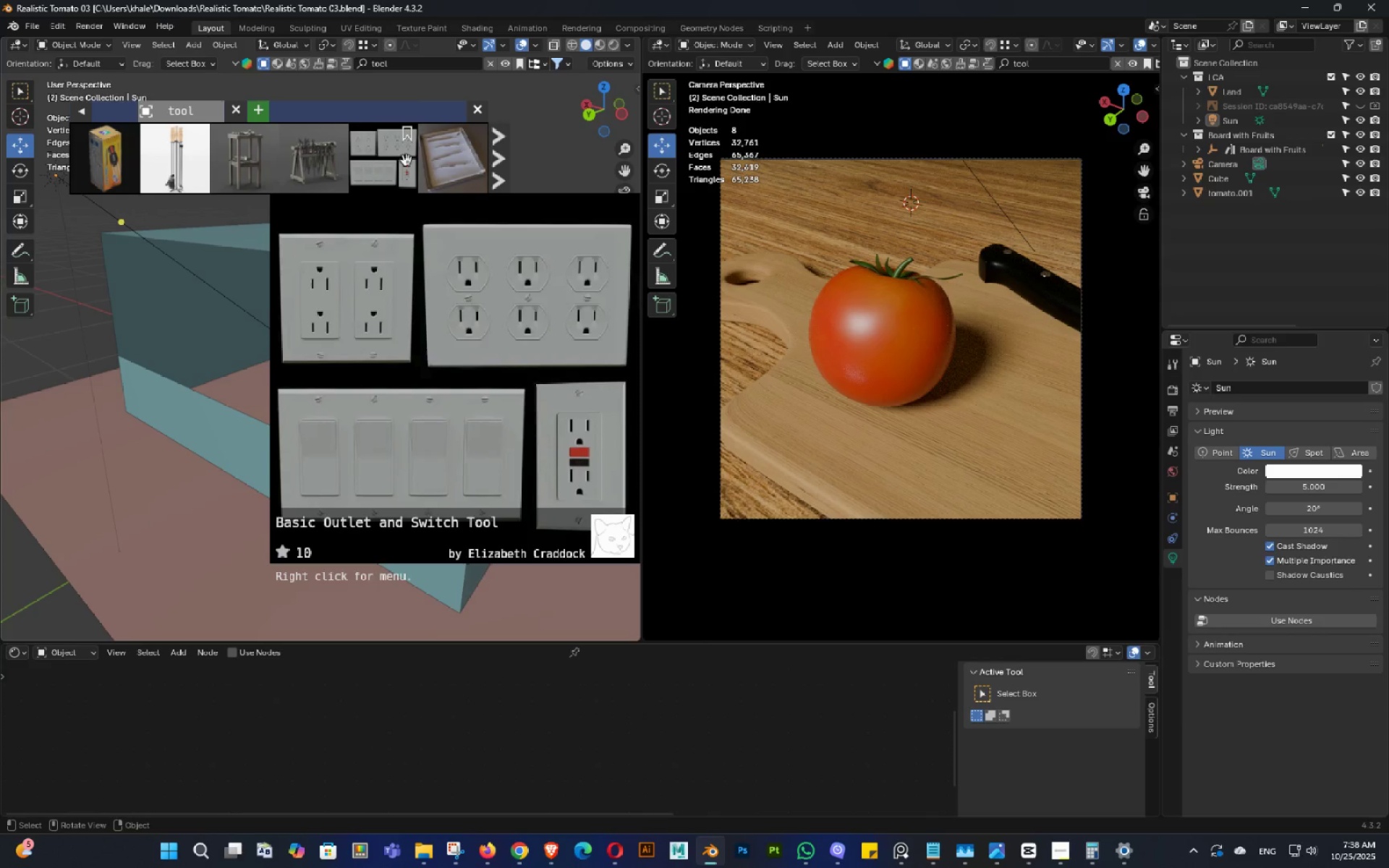 
left_click([430, 66])
 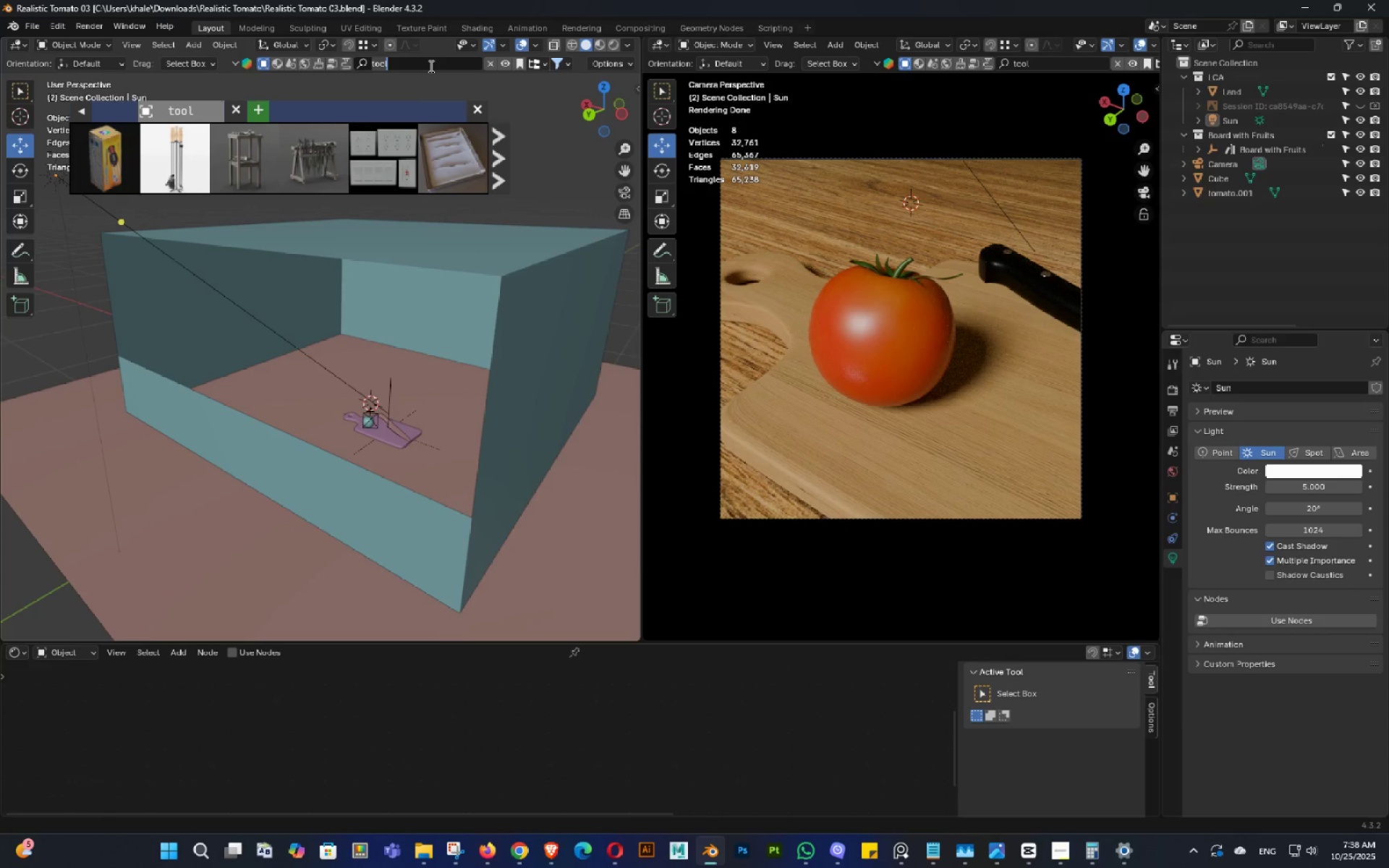 
type(kitchen)
 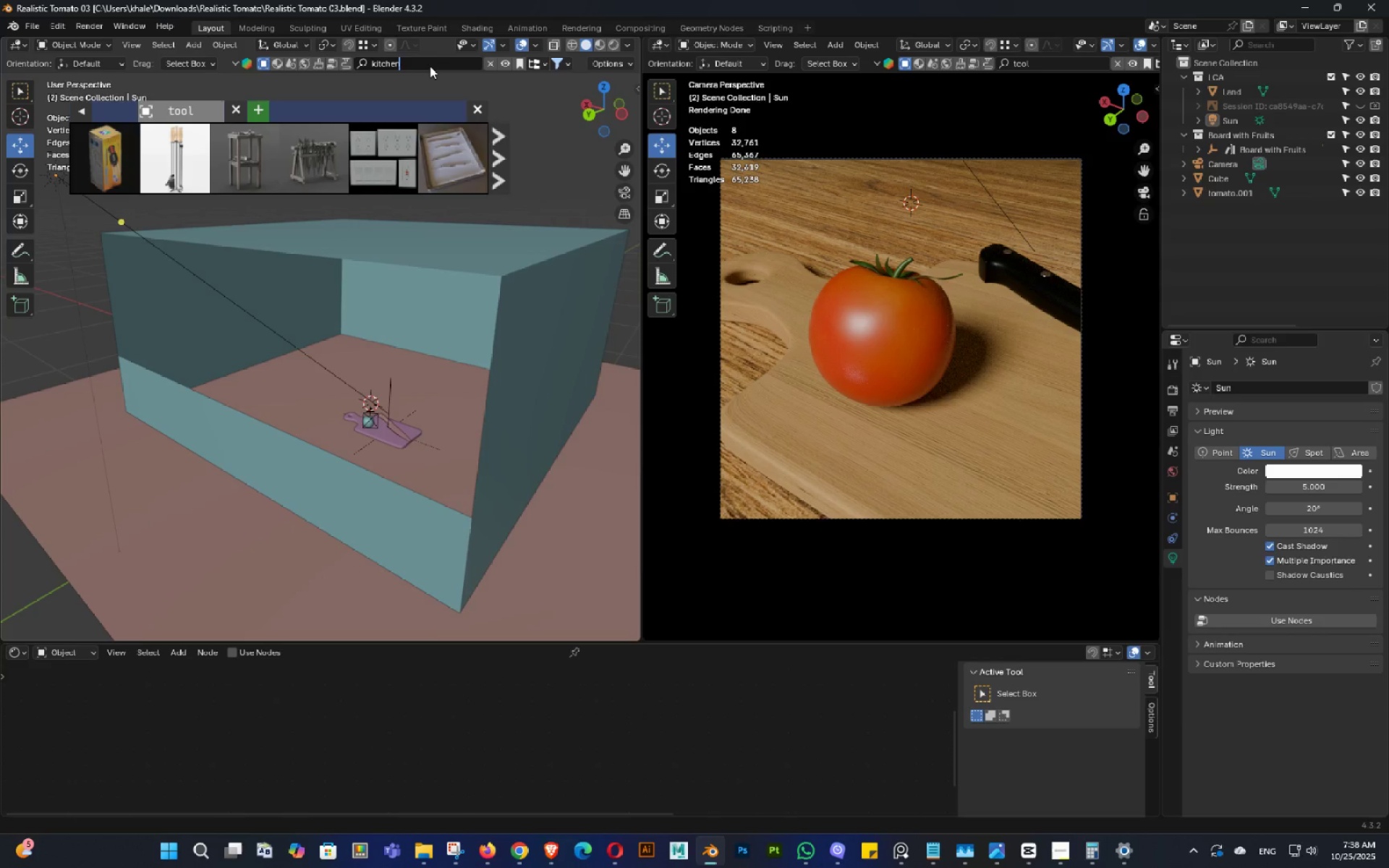 
key(Enter)
 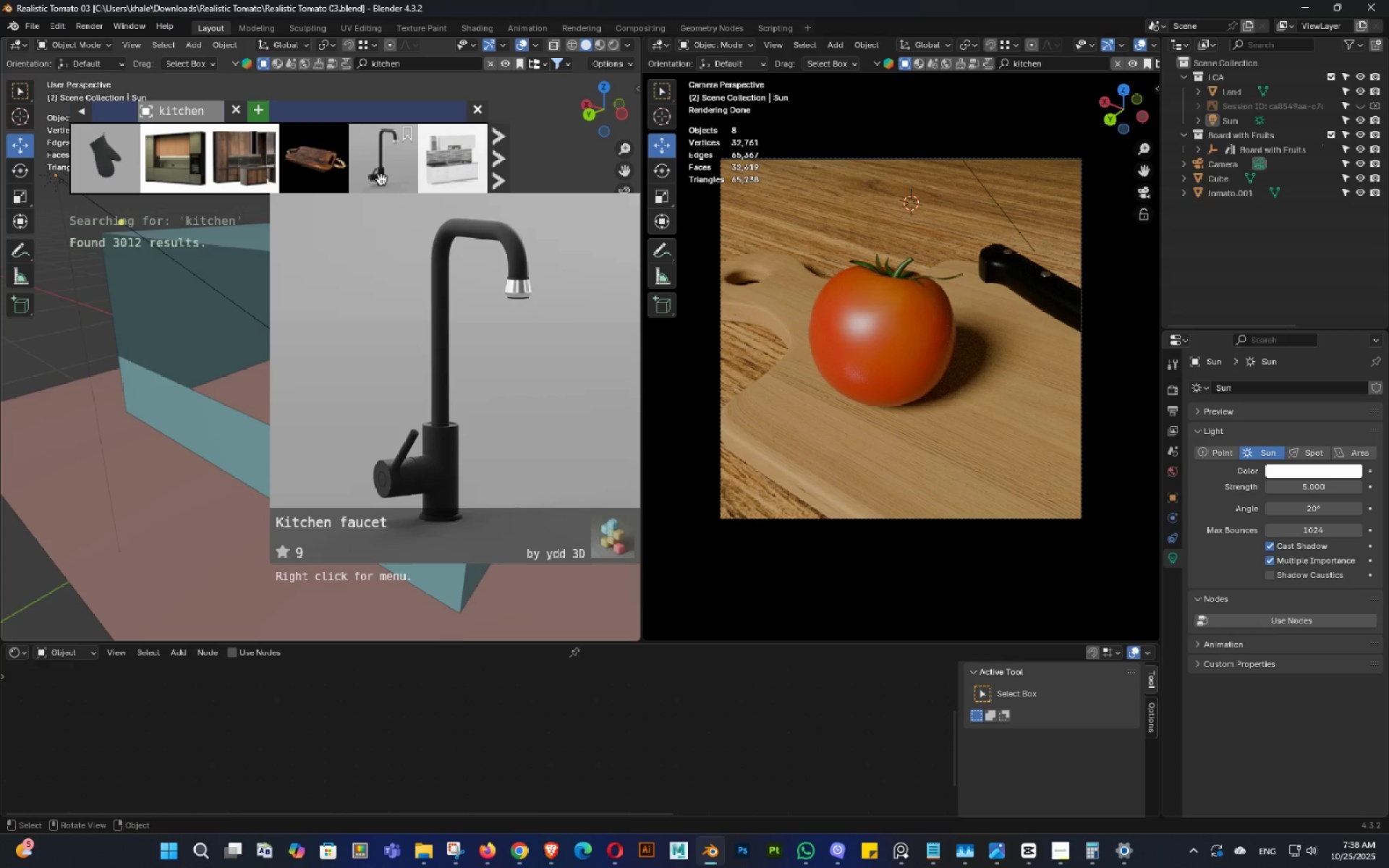 
wait(8.14)
 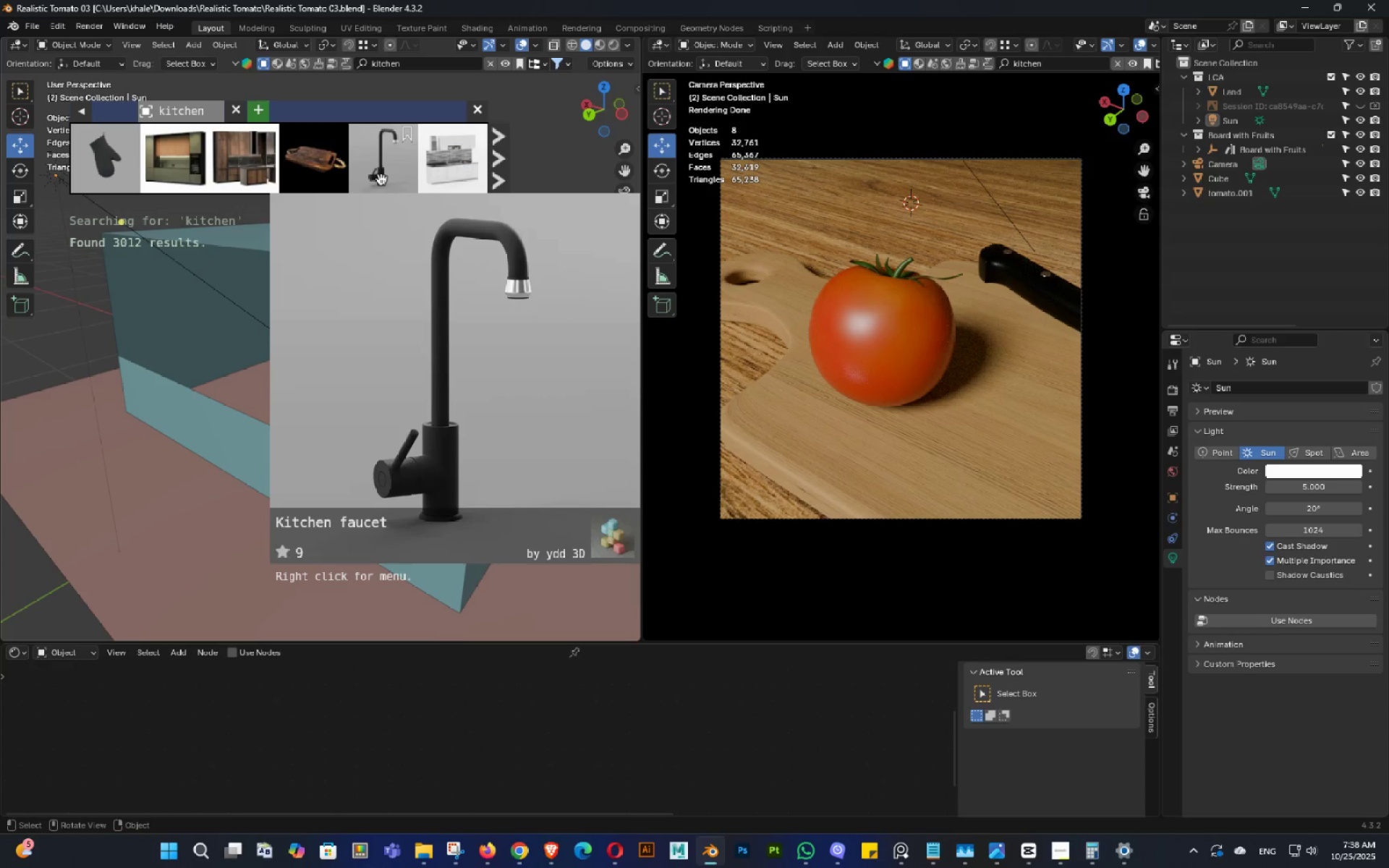 
scroll: coordinate [120, 495], scroll_direction: down, amount: 3.0
 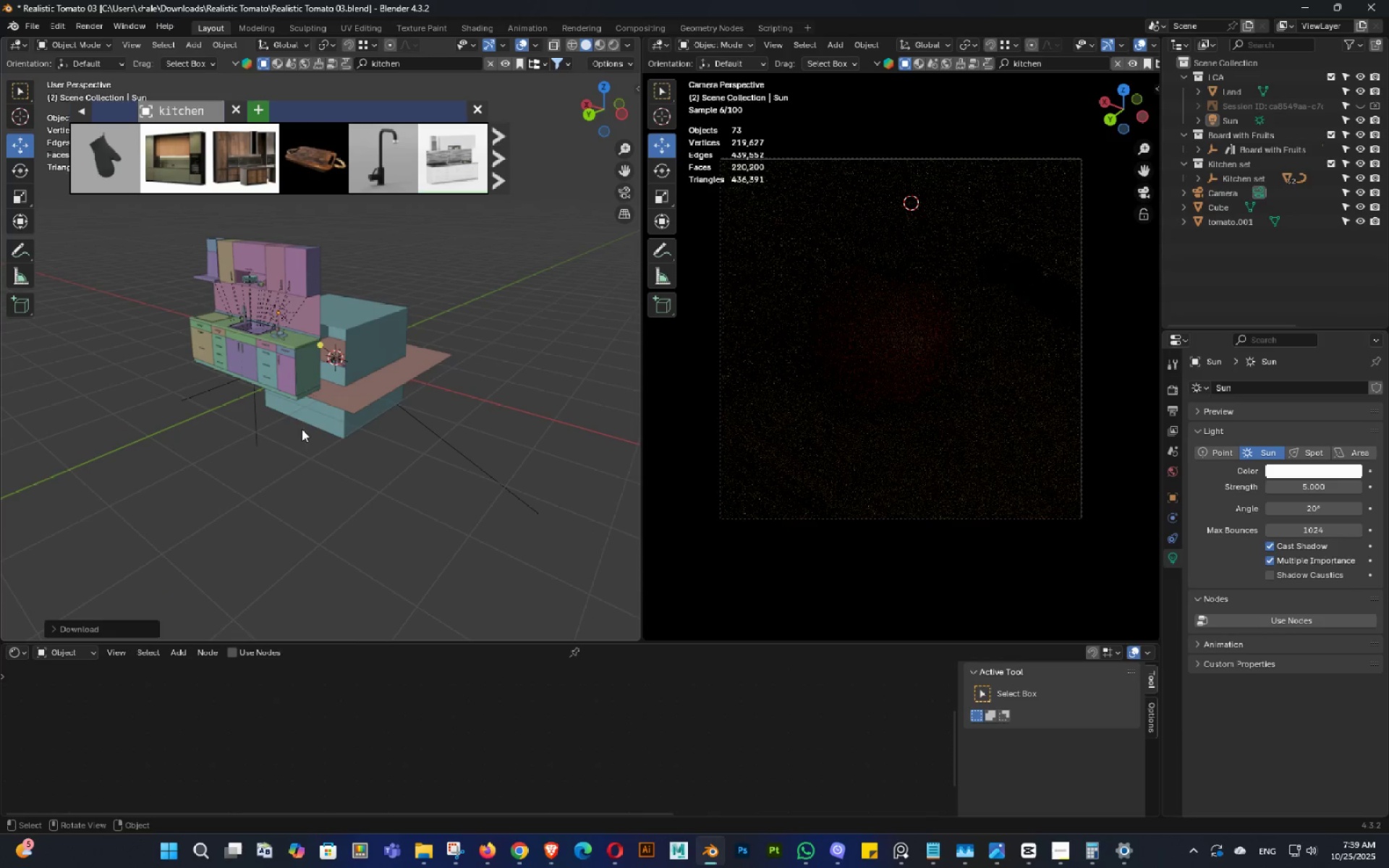 
double_click([339, 385])
 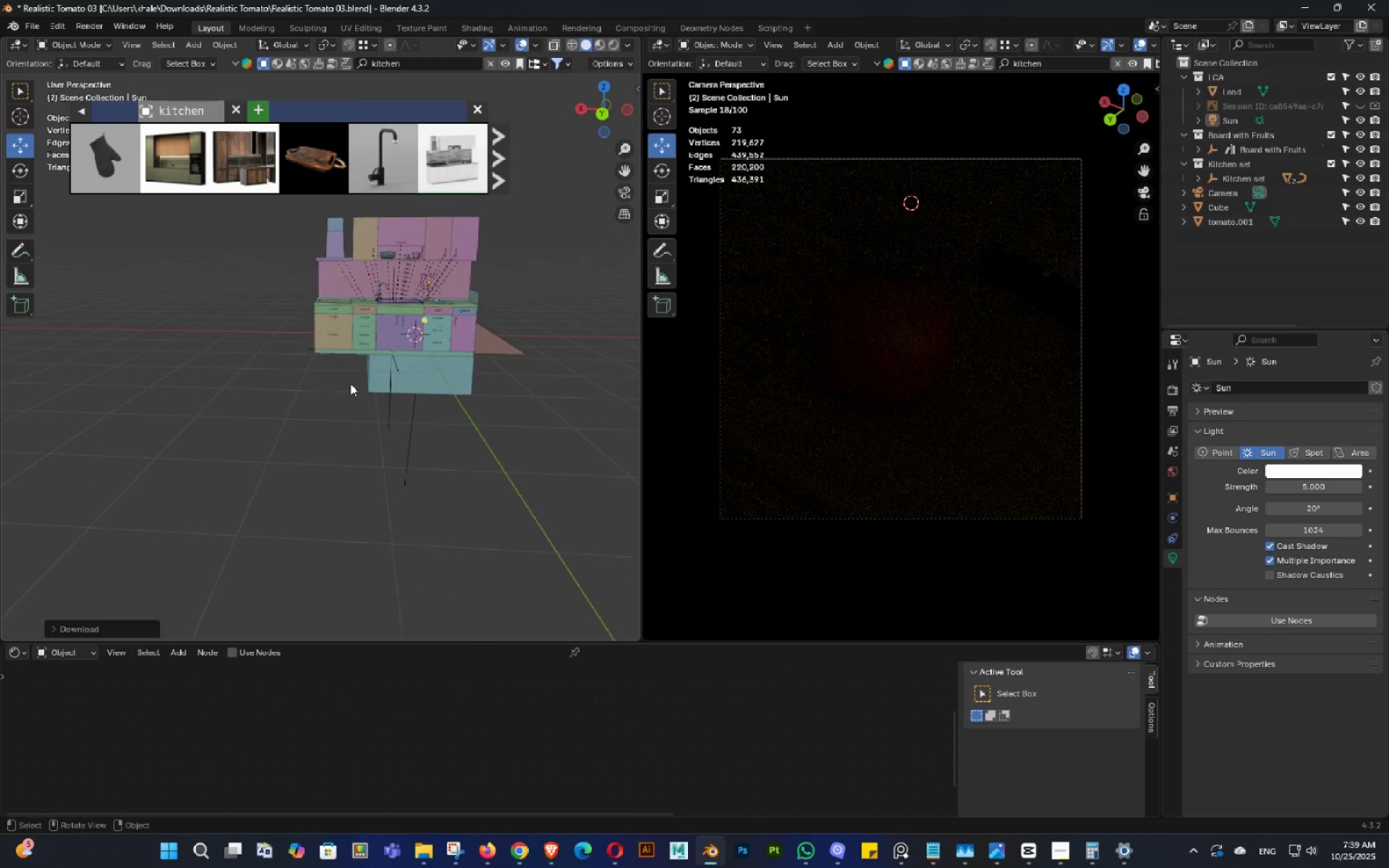 
scroll: coordinate [396, 378], scroll_direction: up, amount: 3.0
 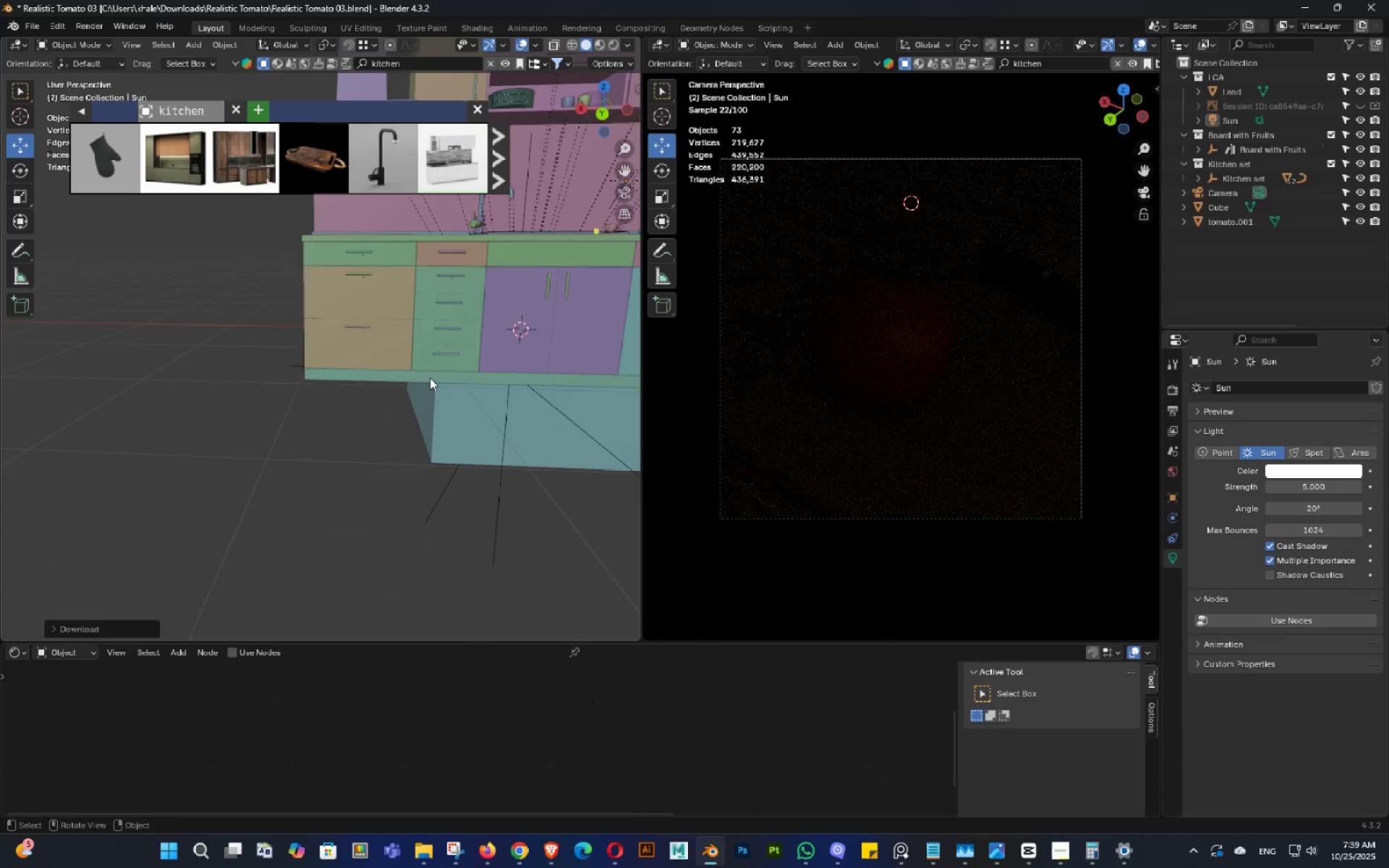 
key(Shift+ShiftLeft)
 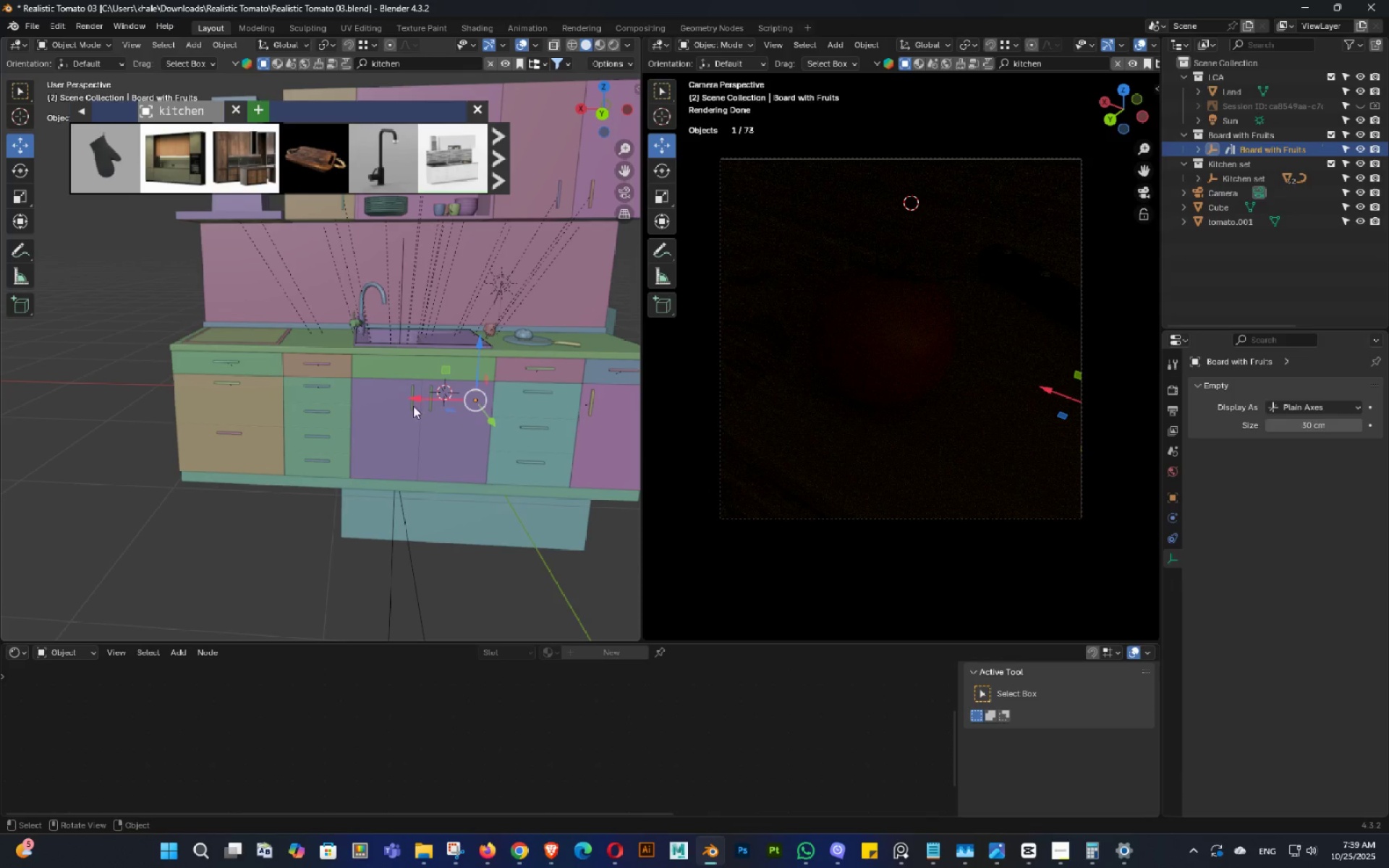 
left_click_drag(start_coordinate=[434, 398], to_coordinate=[419, 433])
 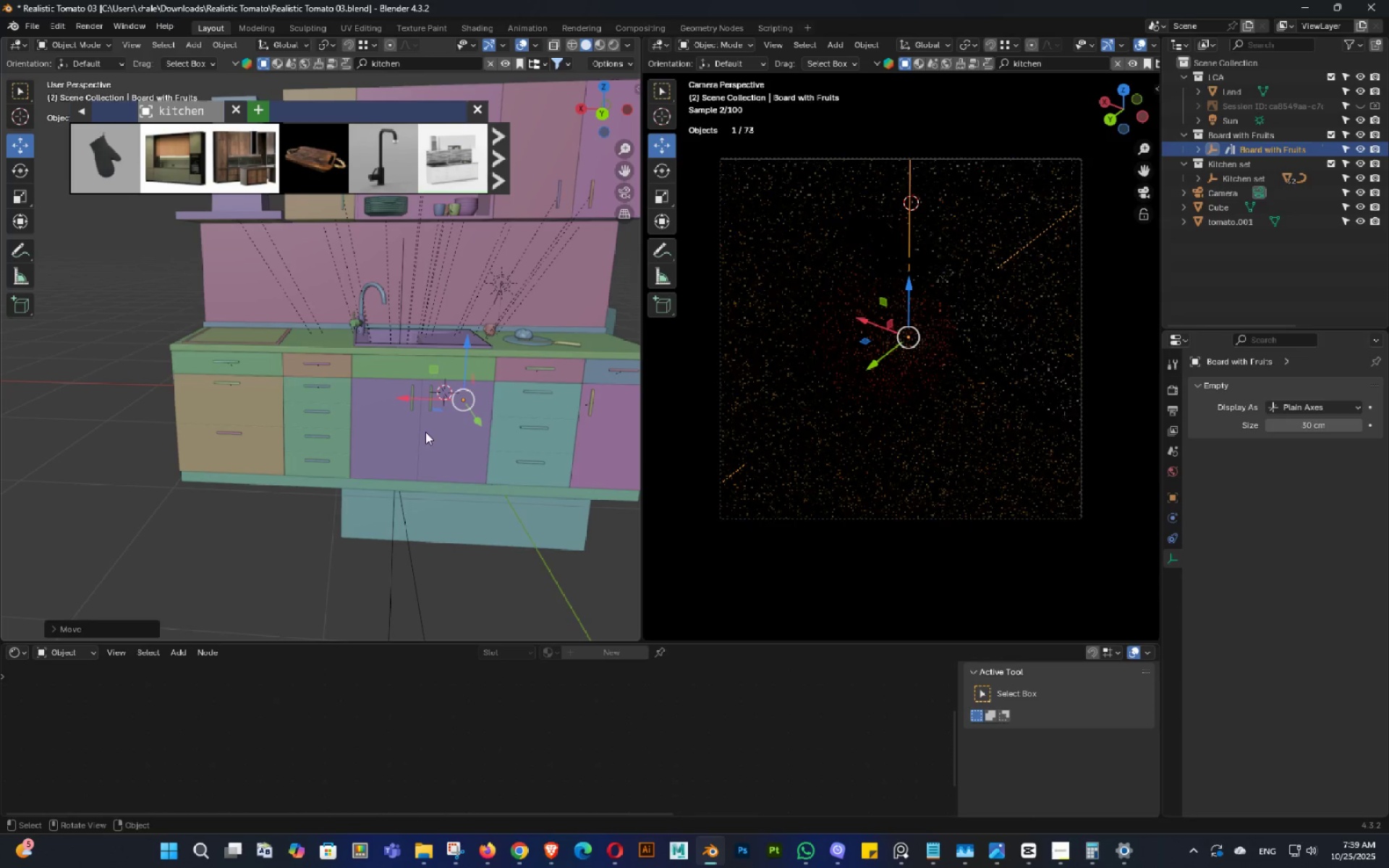 
key(Control+ControlLeft)
 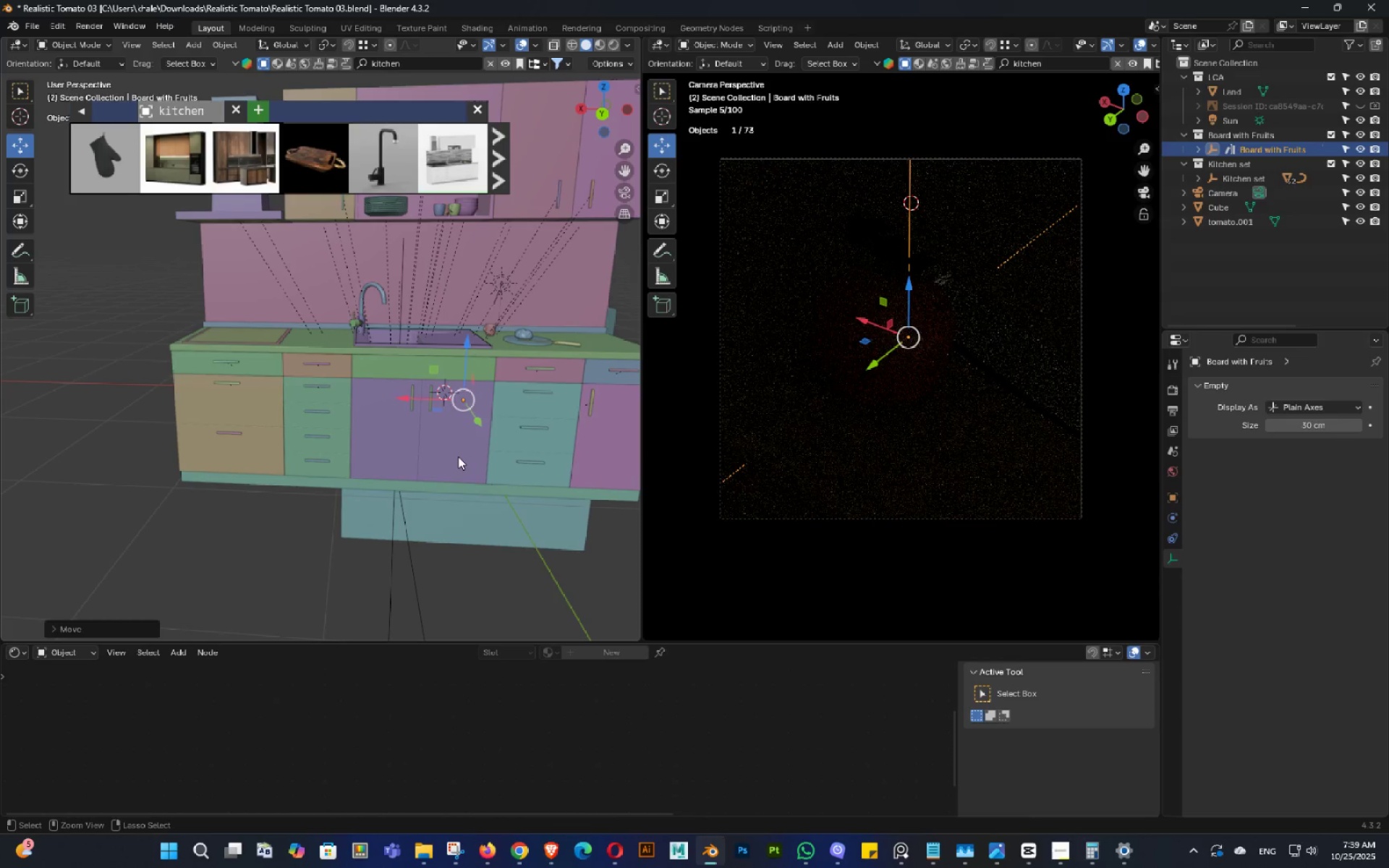 
key(Control+Z)
 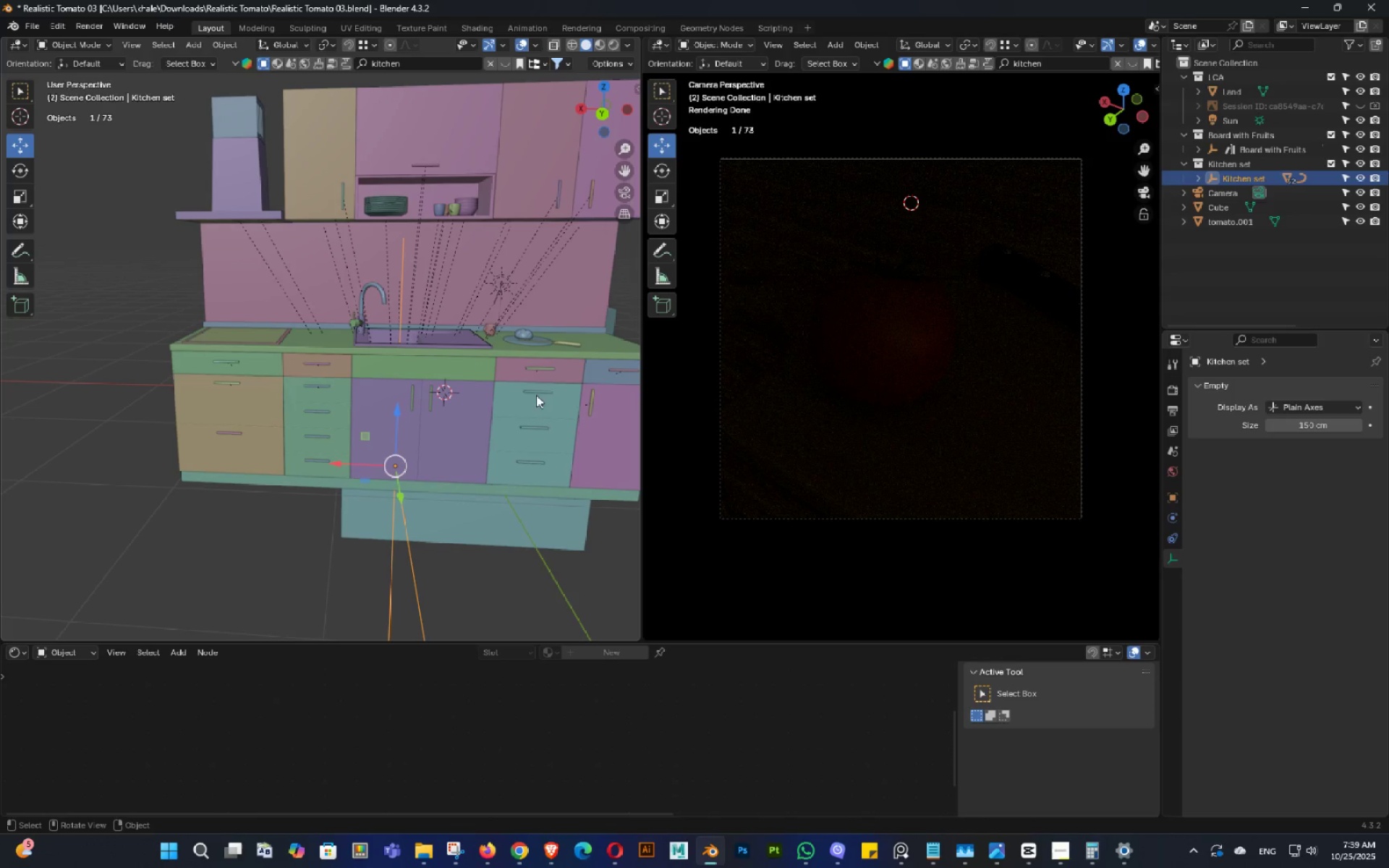 
left_click_drag(start_coordinate=[359, 459], to_coordinate=[78, 446])
 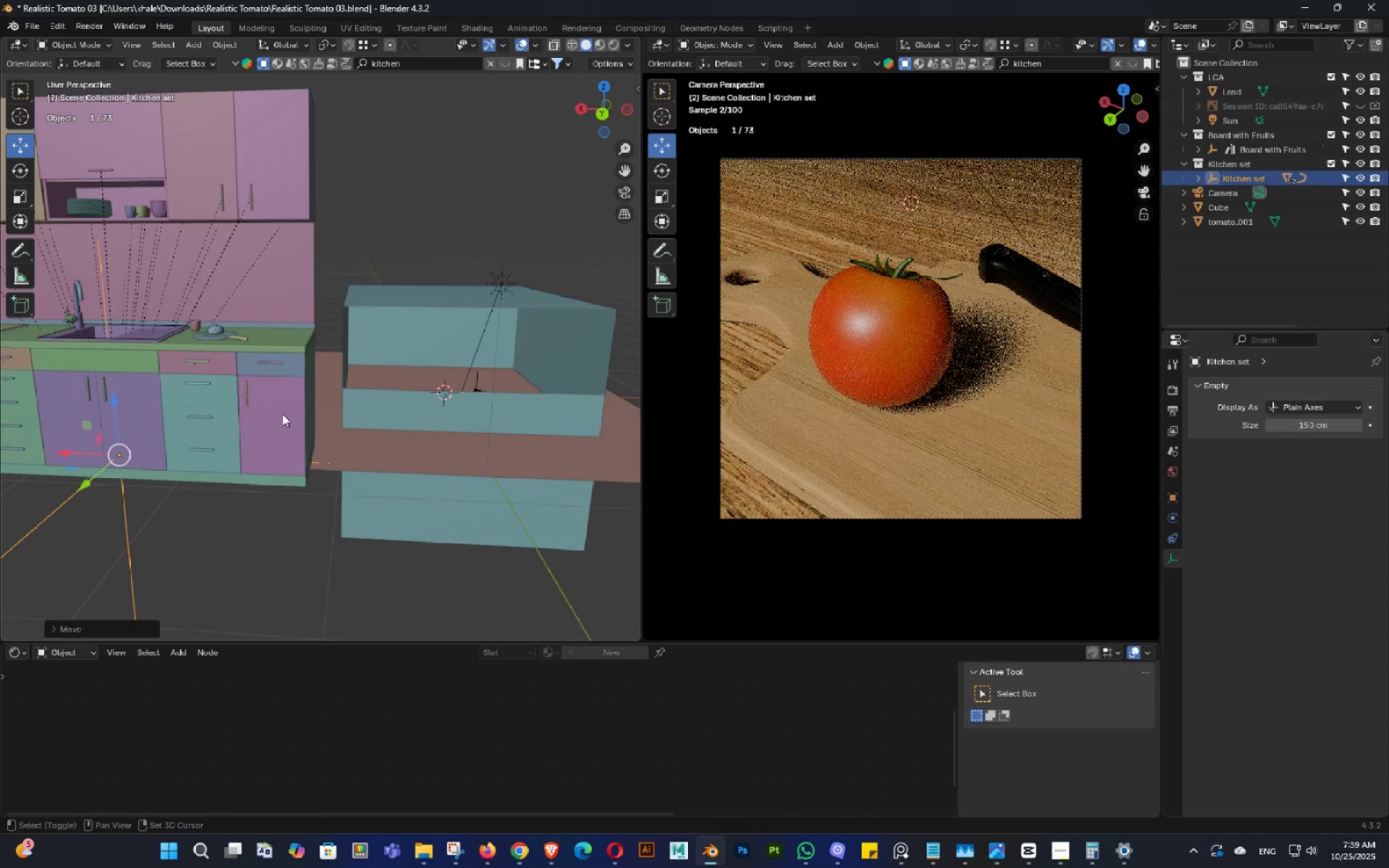 
hold_key(key=ShiftLeft, duration=0.42)
double_click([401, 402])
 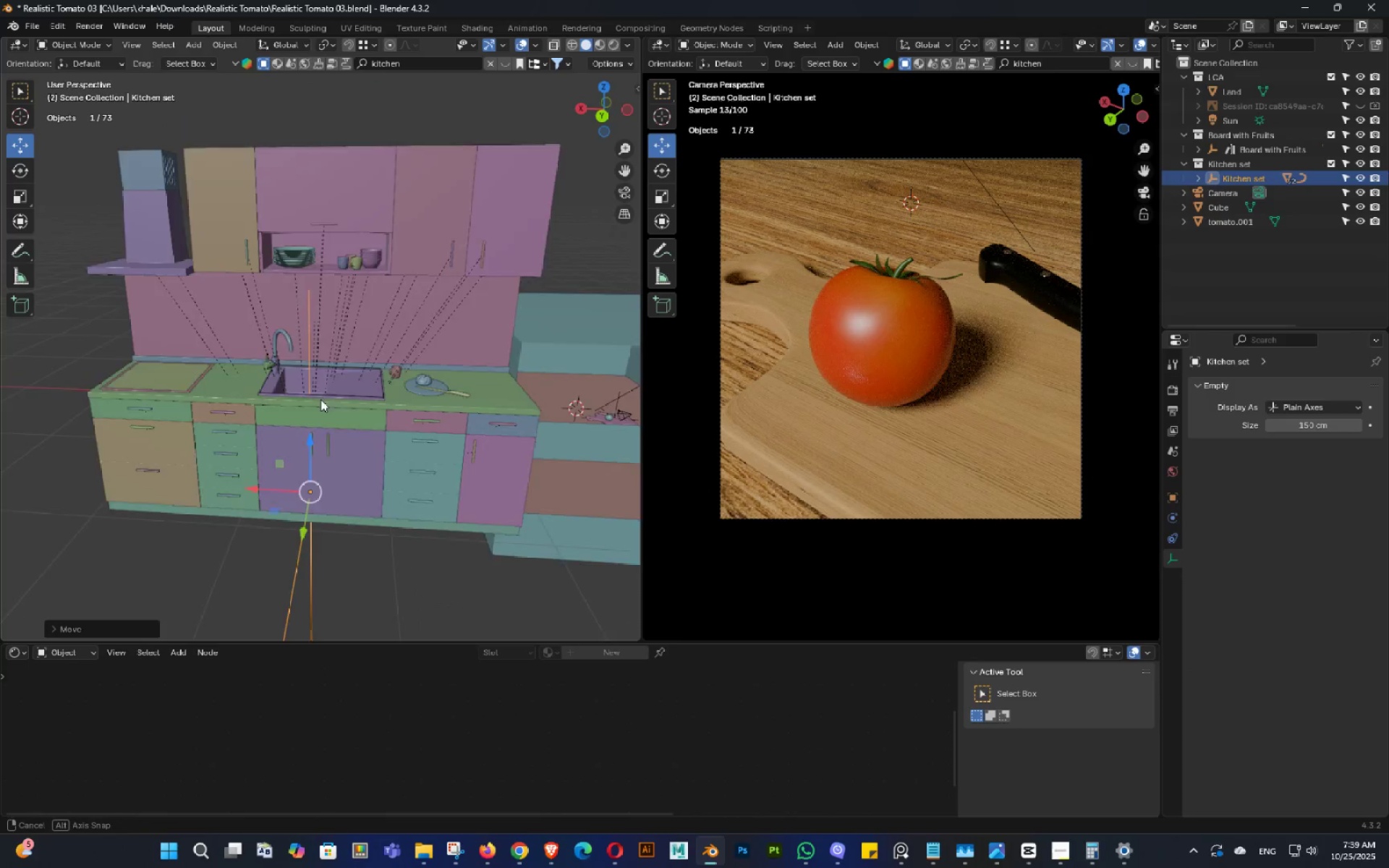 
triple_click([324, 407])
 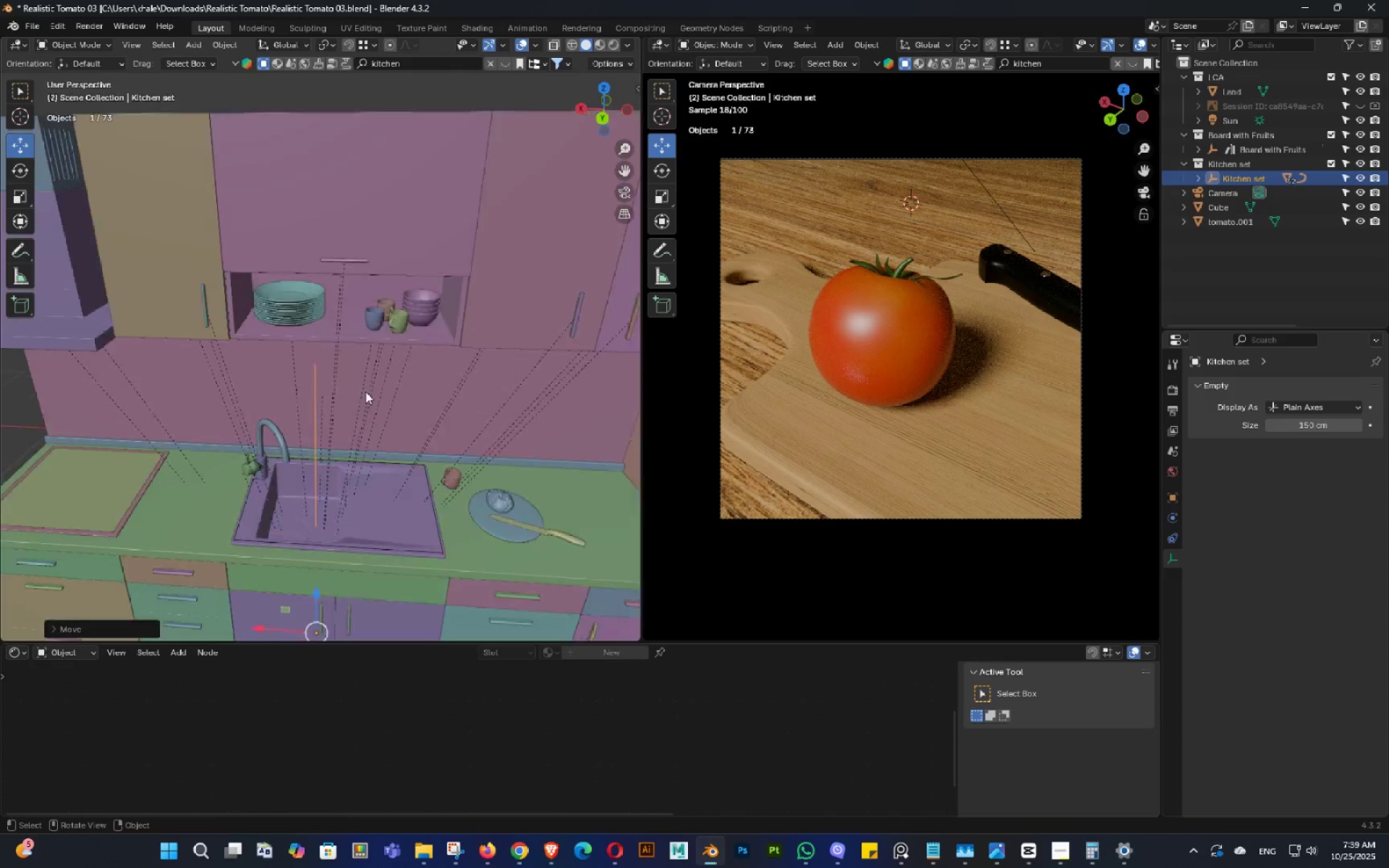 
scroll: coordinate [368, 388], scroll_direction: up, amount: 3.0
 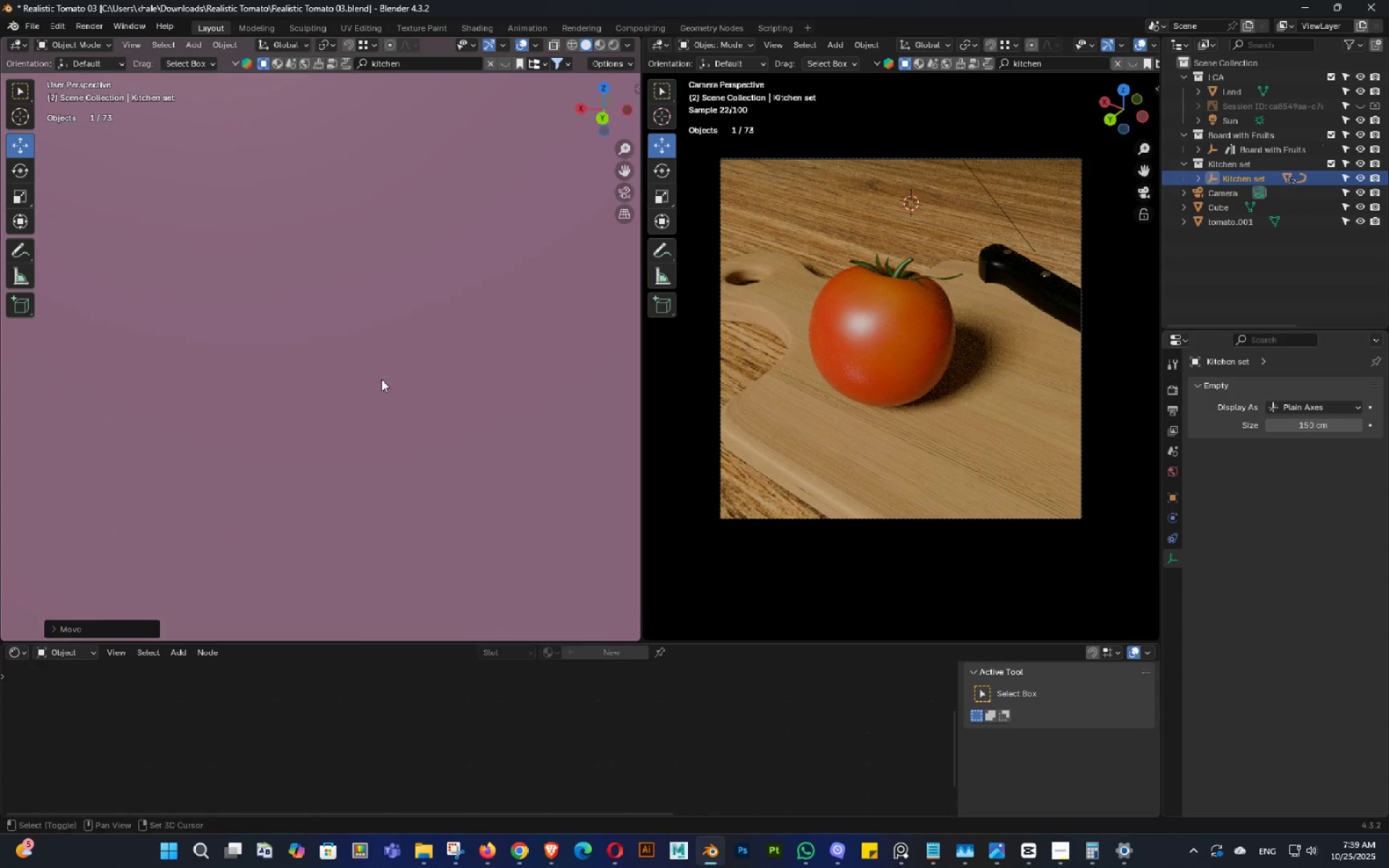 
key(Shift+ShiftLeft)
 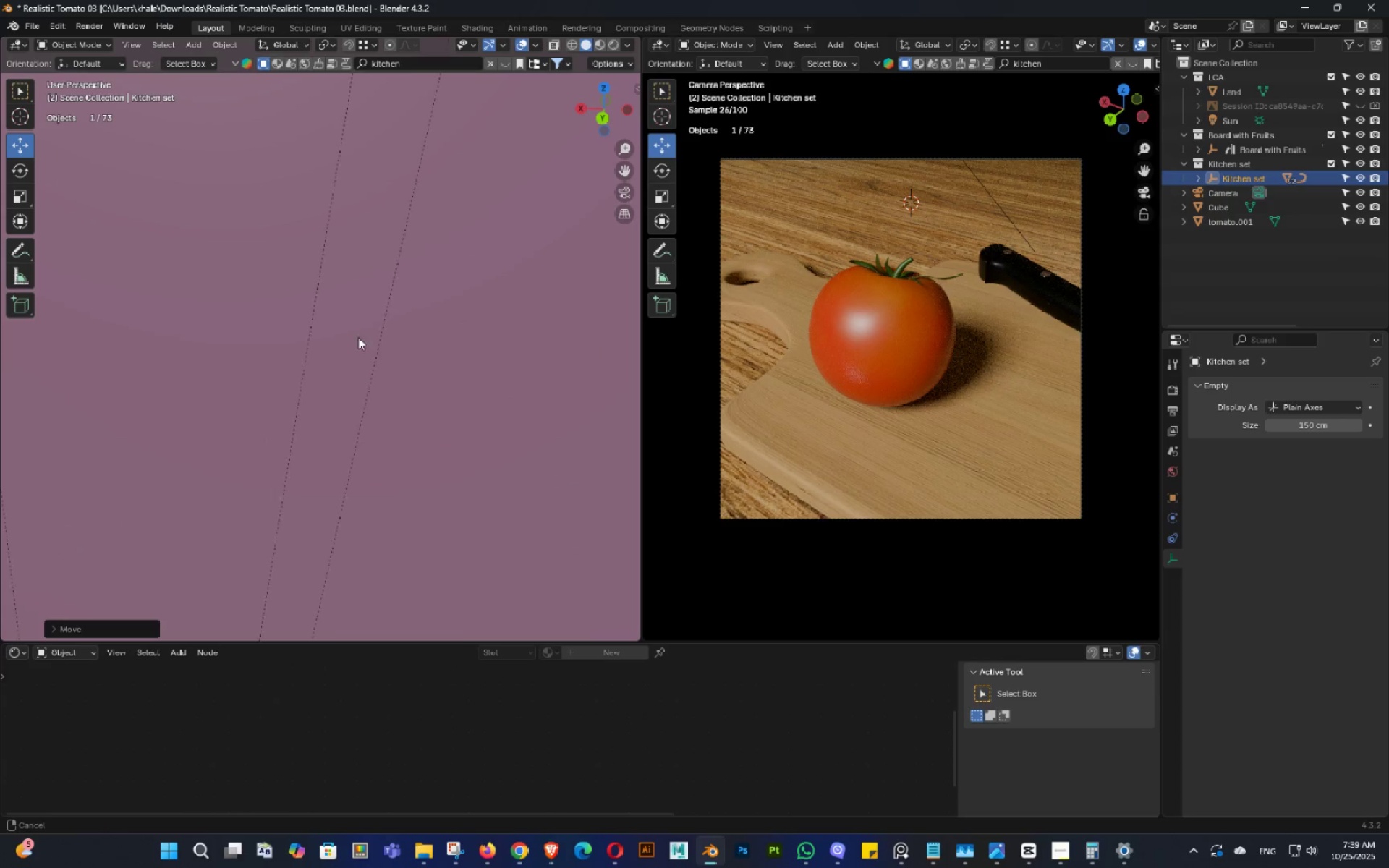 
double_click([357, 335])
 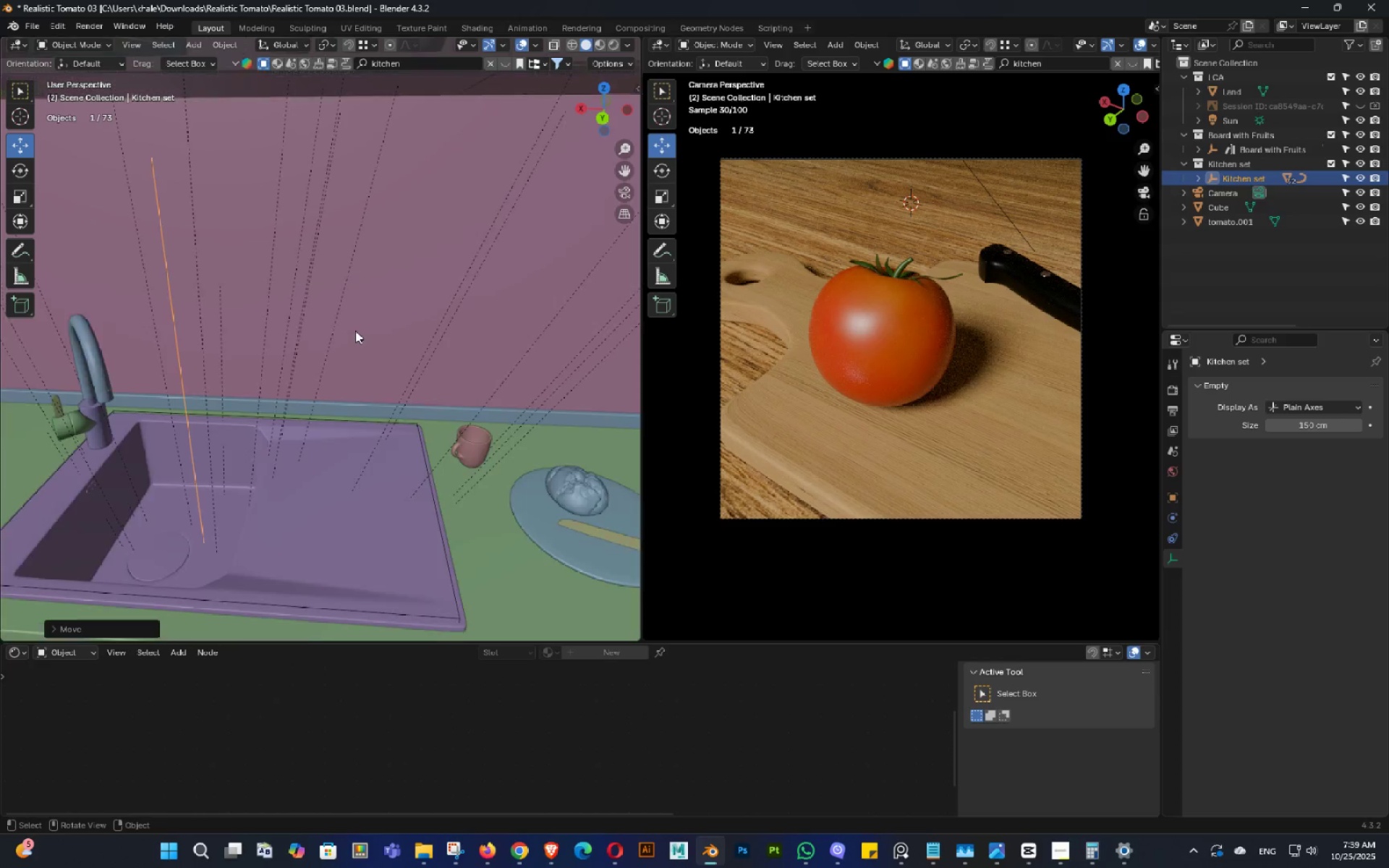 
scroll: coordinate [356, 331], scroll_direction: down, amount: 1.0
 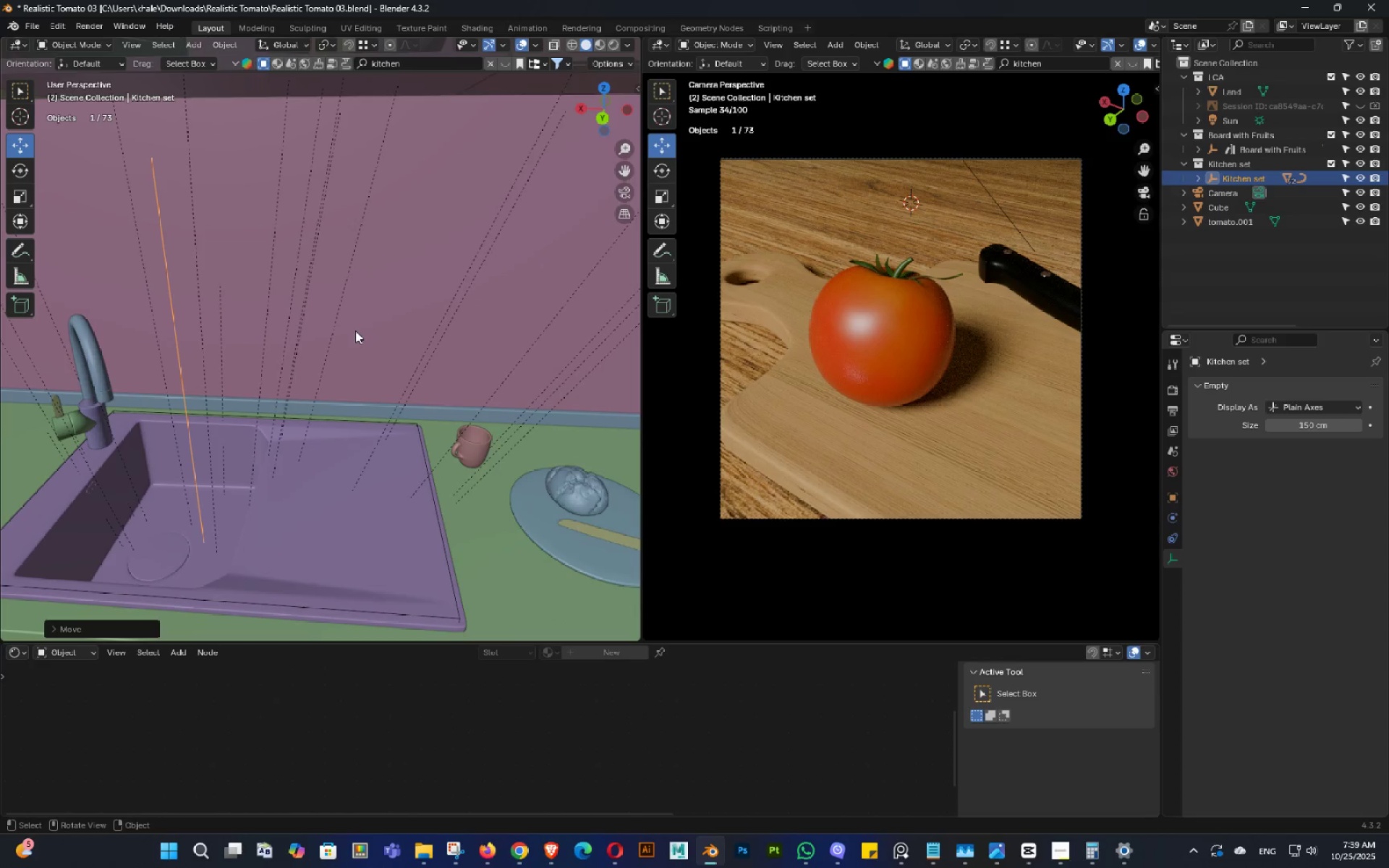 
hold_key(key=ShiftLeft, duration=0.5)
double_click([318, 292])
 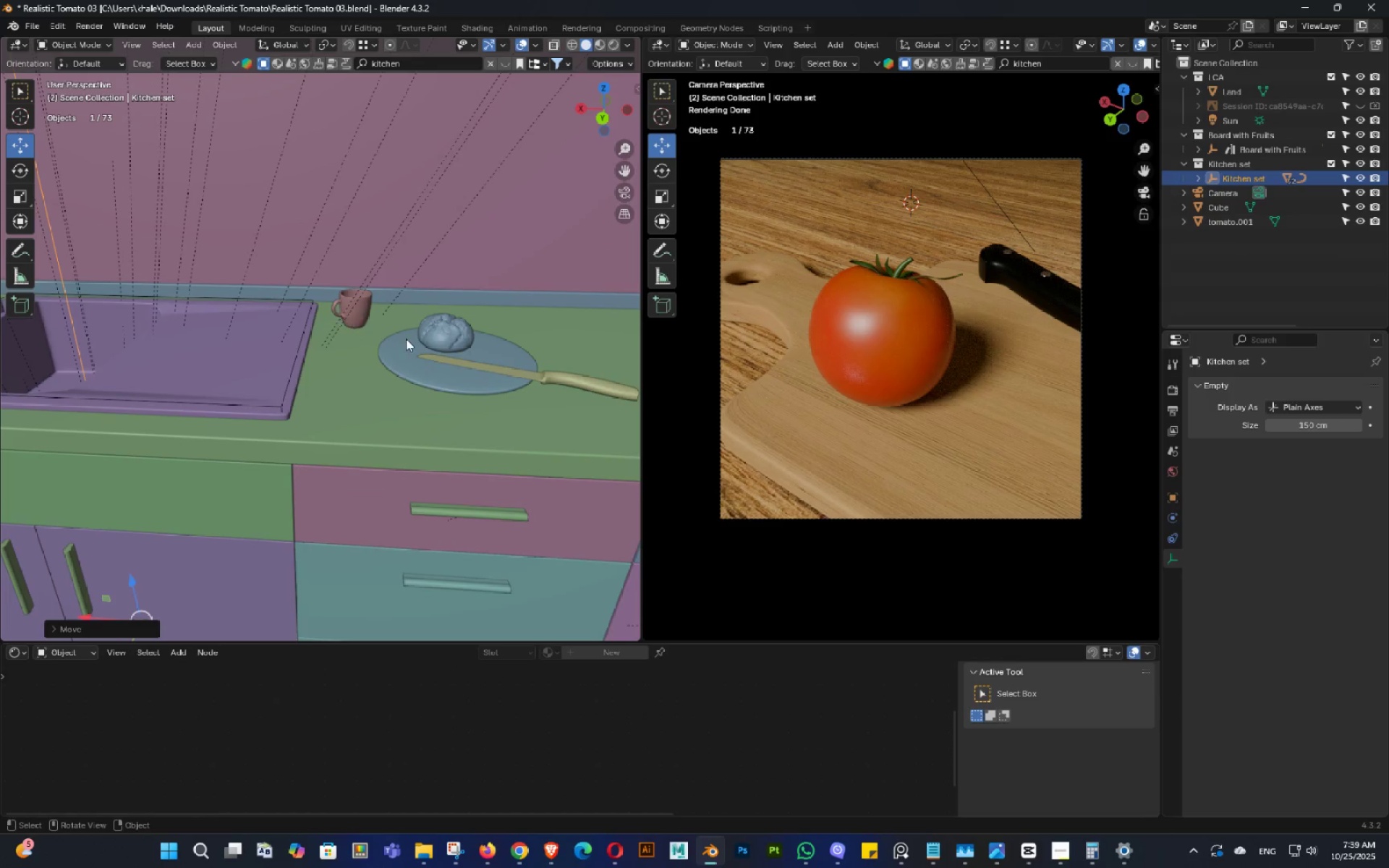 
hold_key(key=ShiftLeft, duration=0.31)
 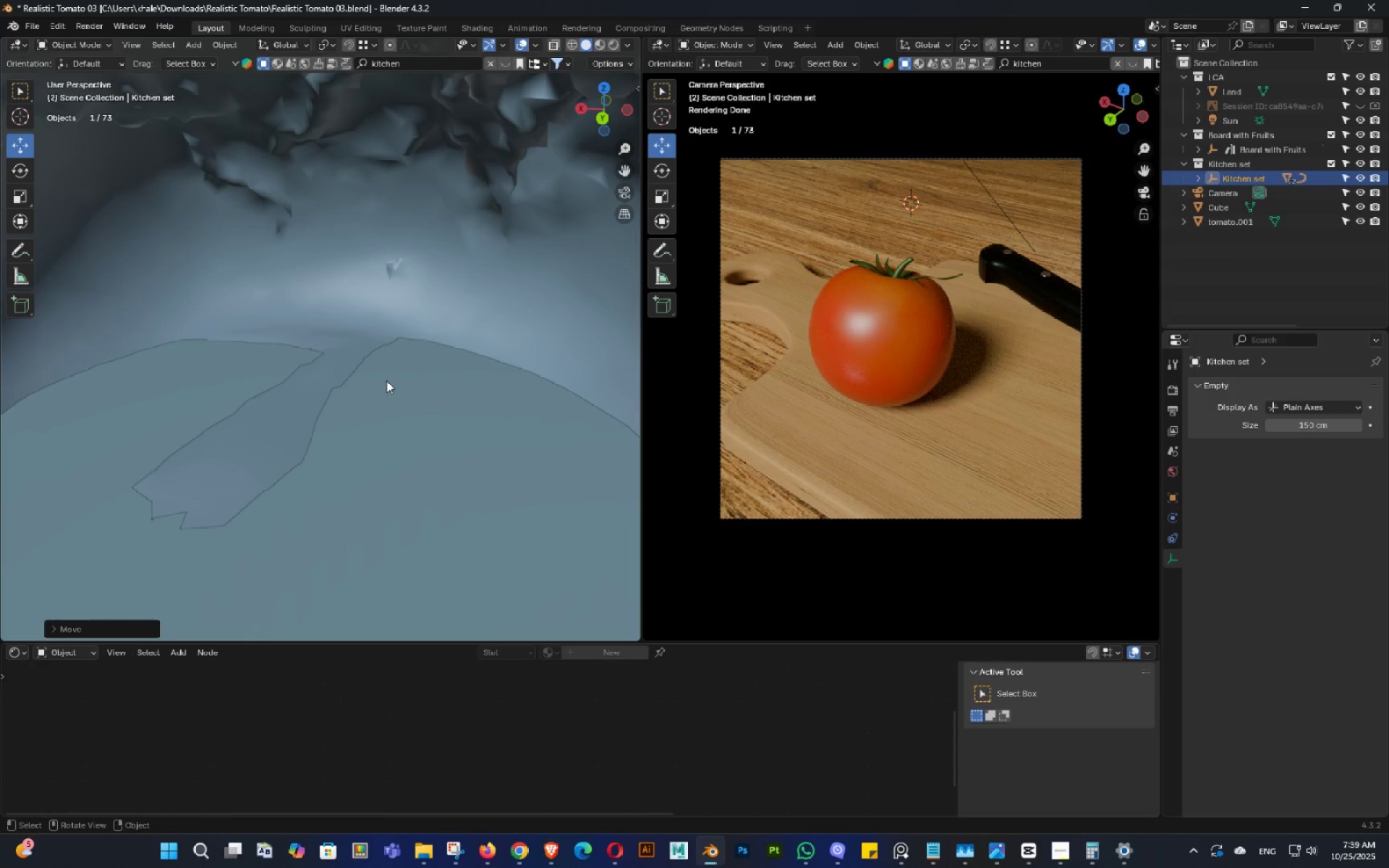 
scroll: coordinate [386, 380], scroll_direction: down, amount: 1.0
 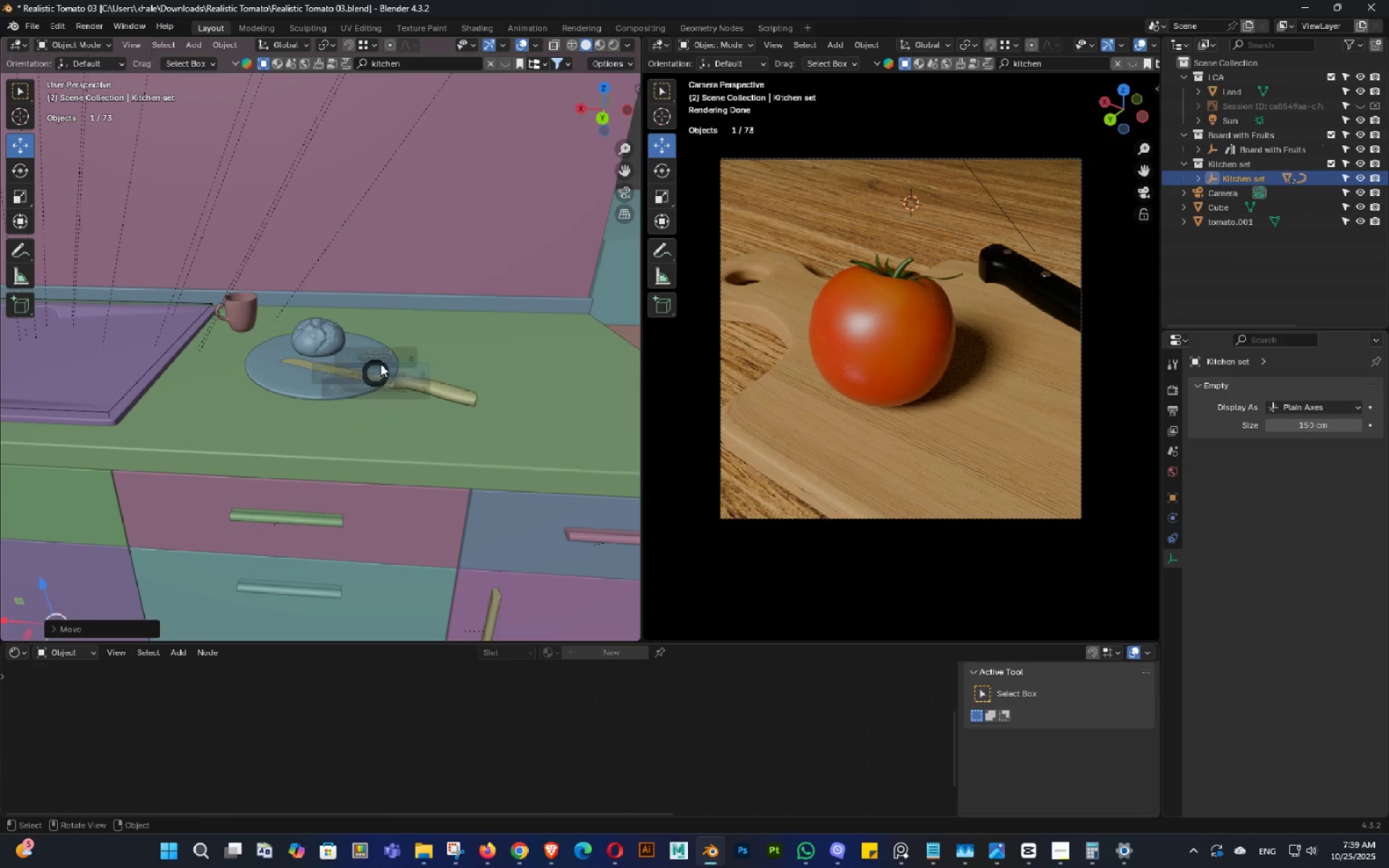 
key(Z)
 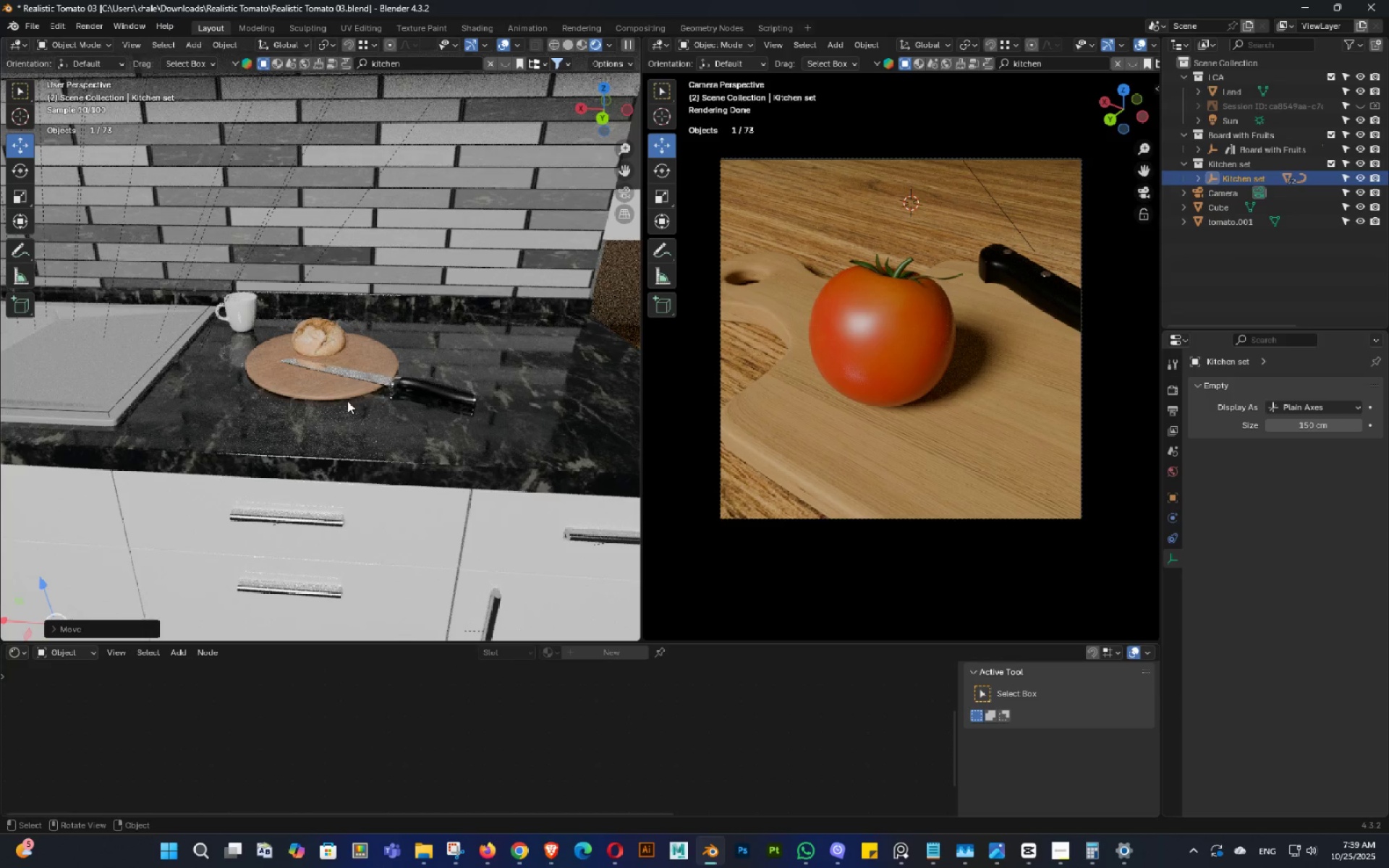 
hold_key(key=ShiftLeft, duration=0.33)
triple_click([358, 426])
 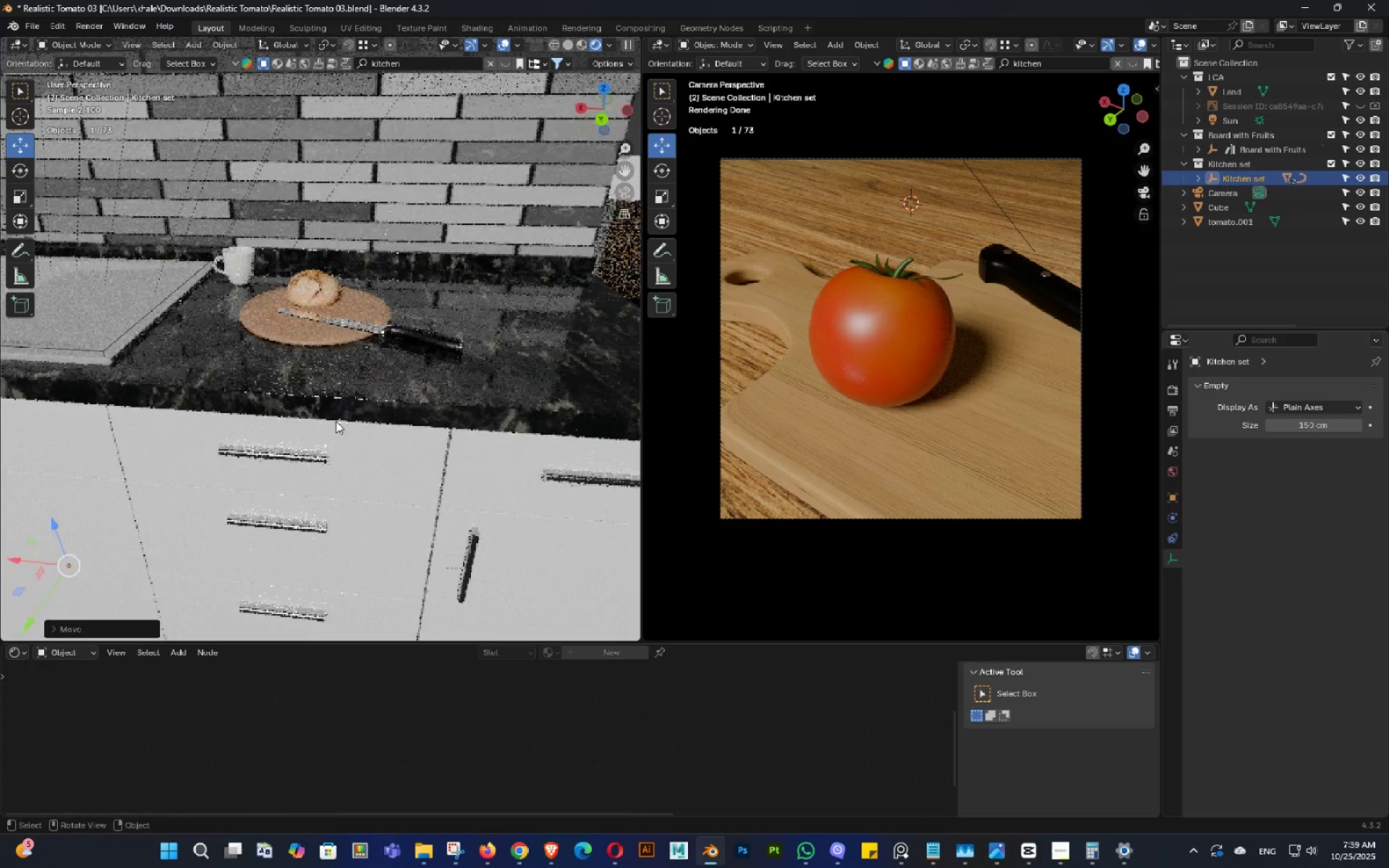 
scroll: coordinate [336, 421], scroll_direction: up, amount: 1.0
 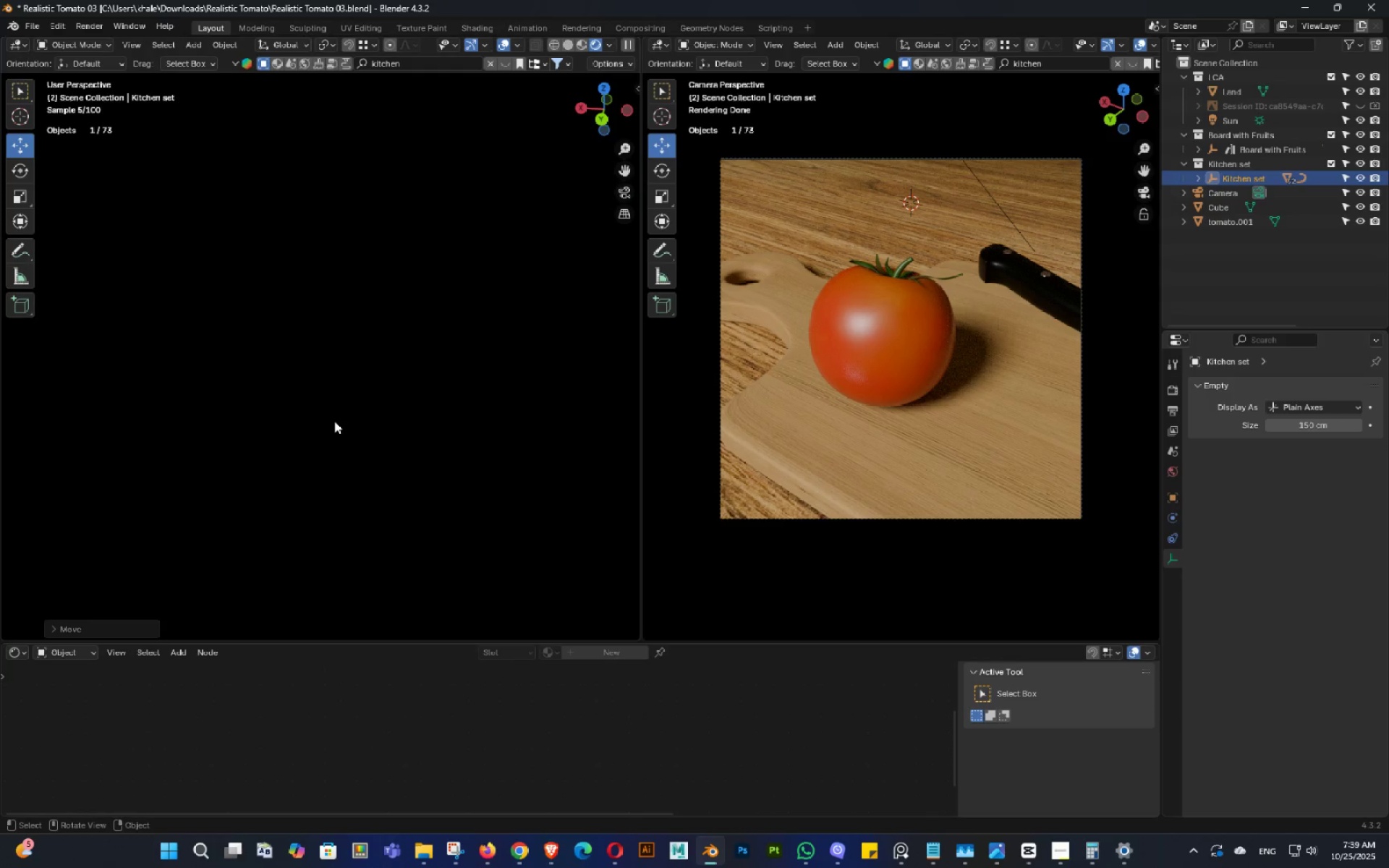 
scroll: coordinate [334, 421], scroll_direction: down, amount: 1.0
 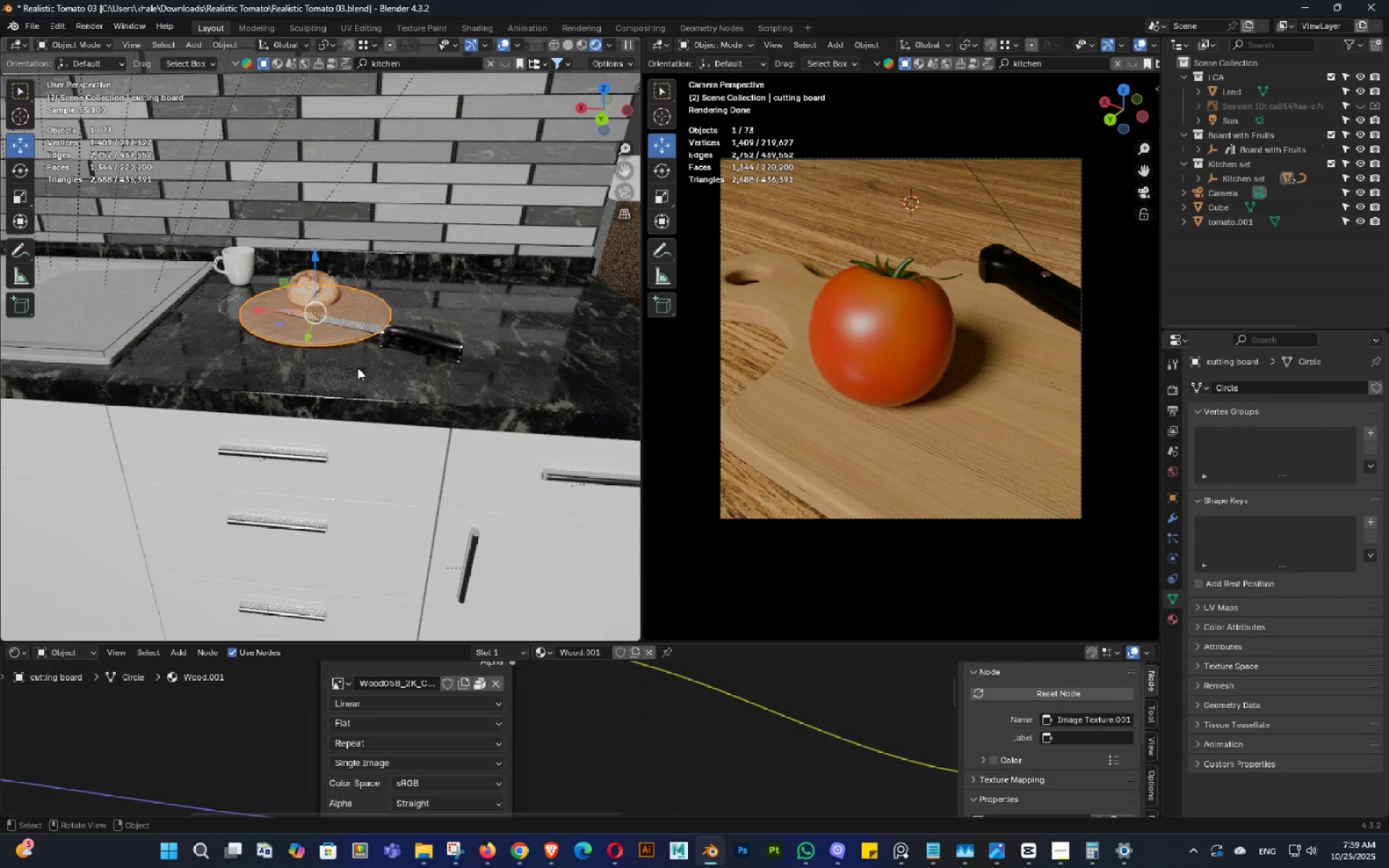 
key(F)
 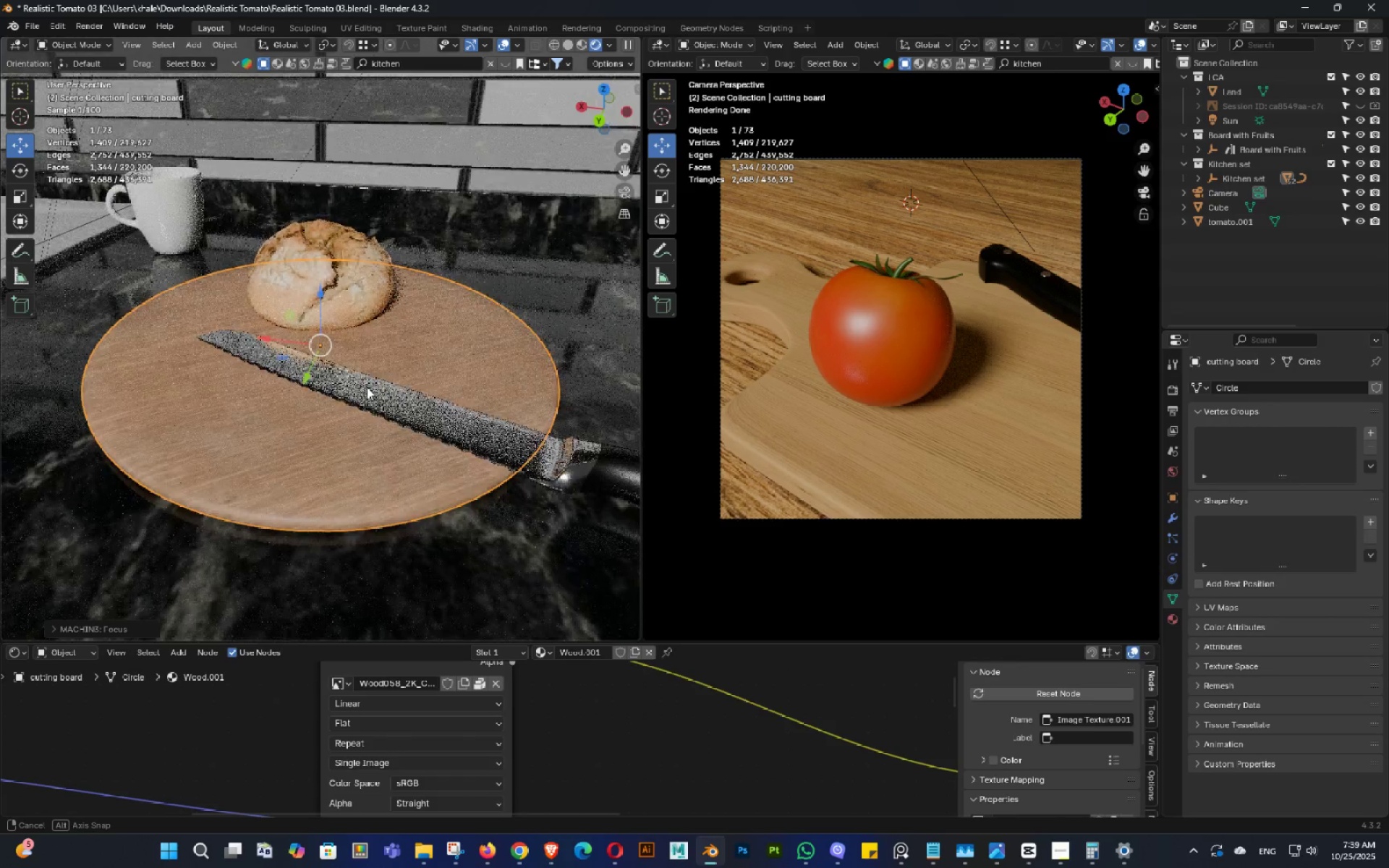 
double_click([369, 393])
 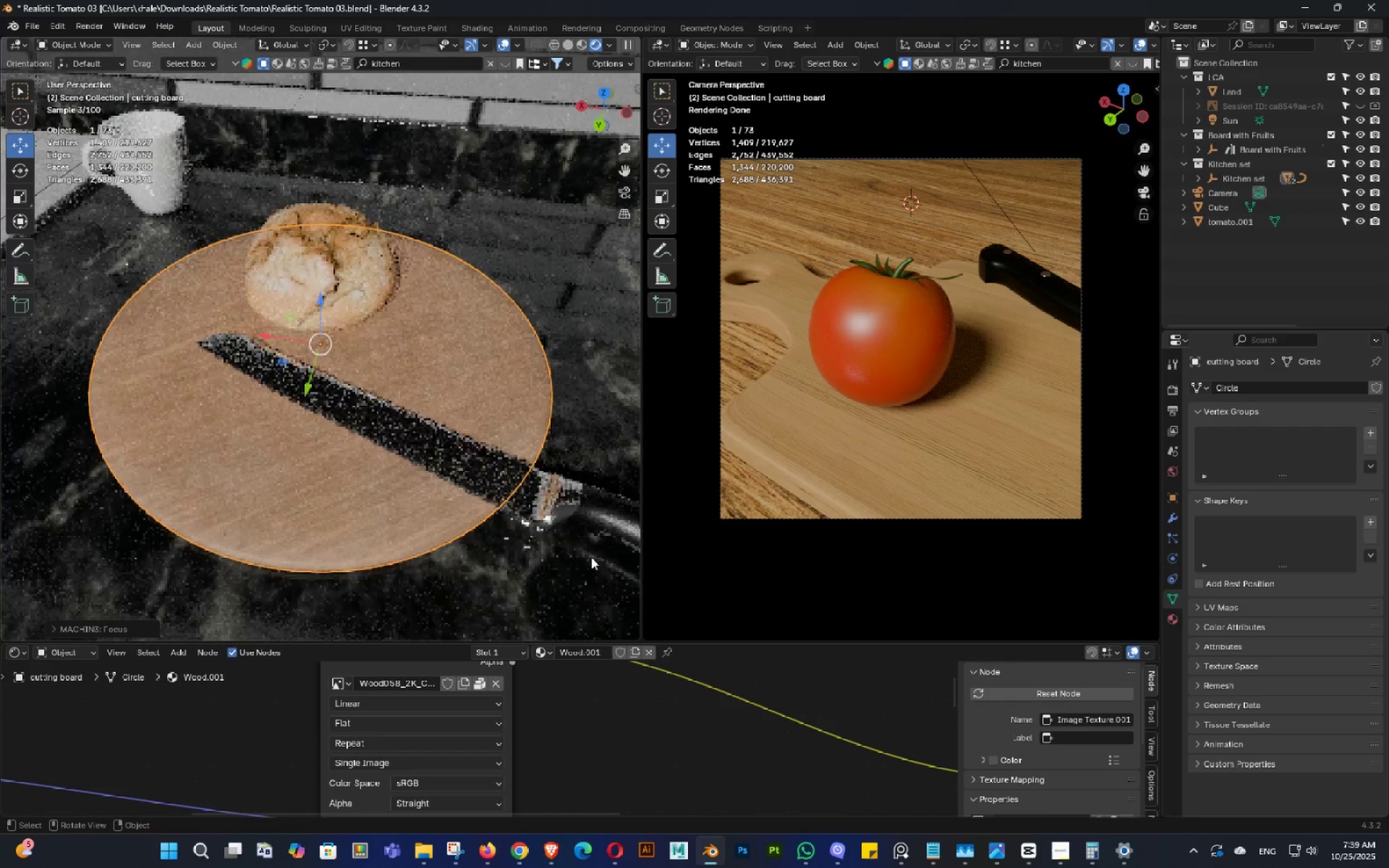 
left_click([589, 527])
 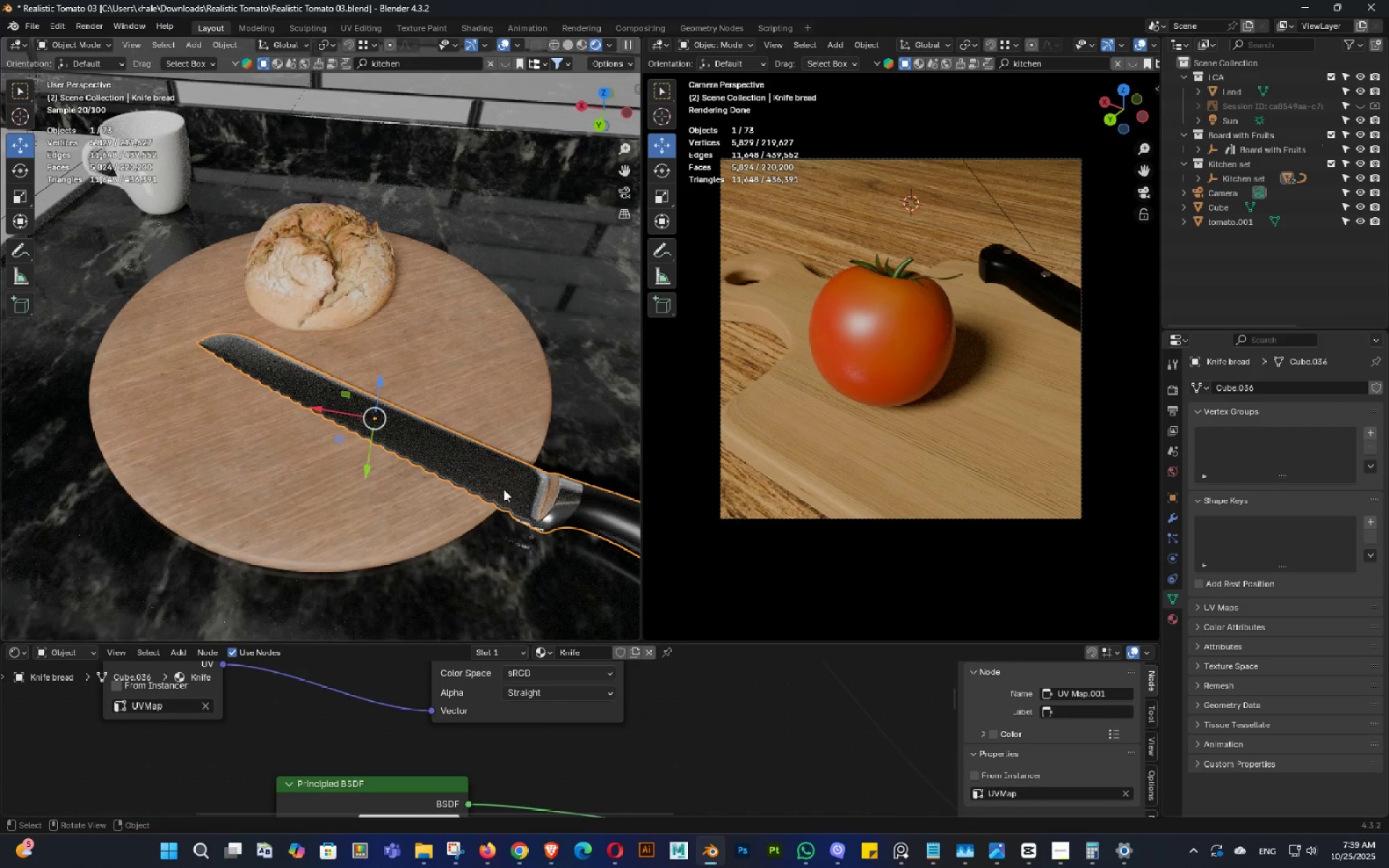 
scroll: coordinate [464, 473], scroll_direction: down, amount: 3.0
 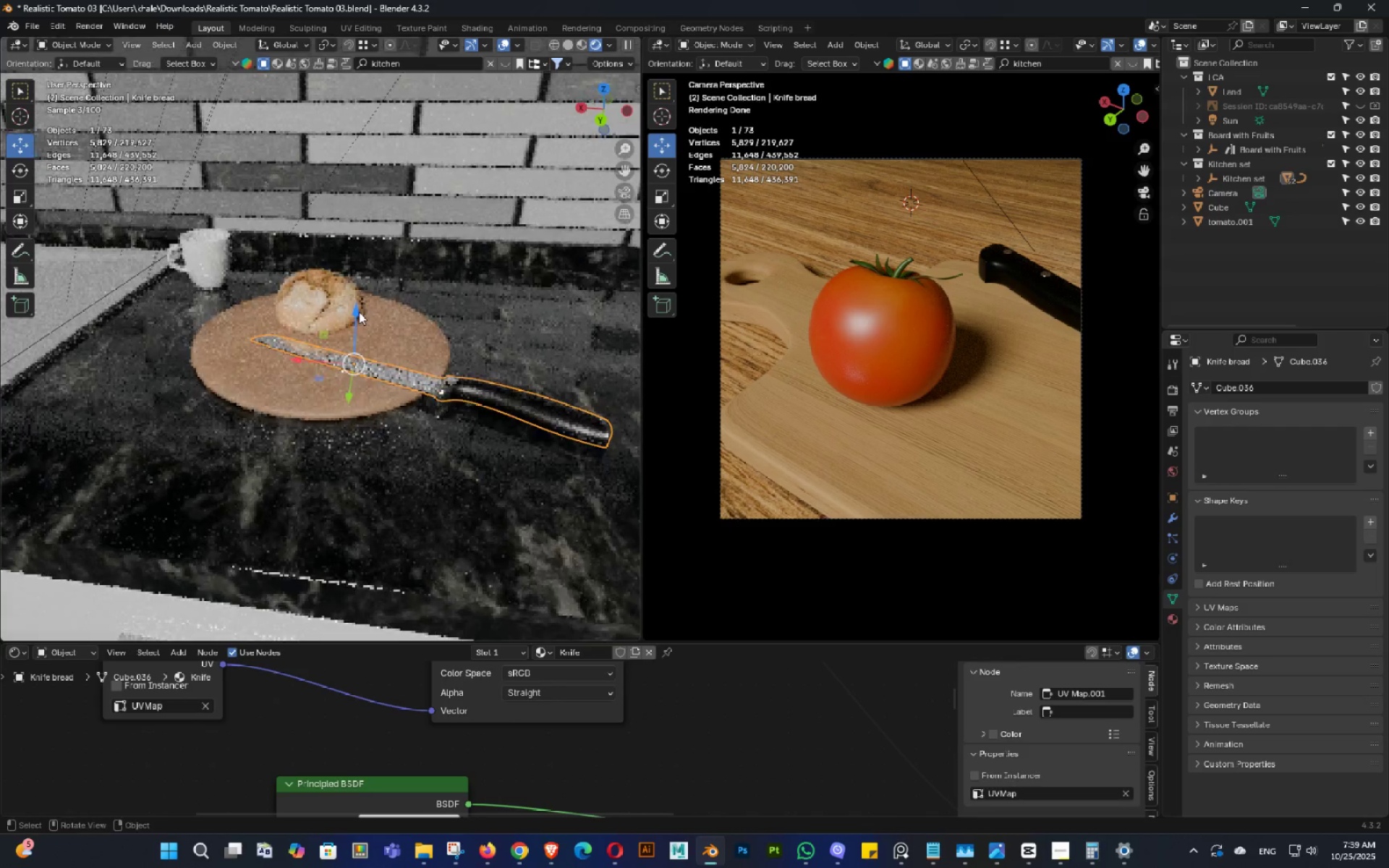 
hold_key(key=ShiftLeft, duration=0.32)
 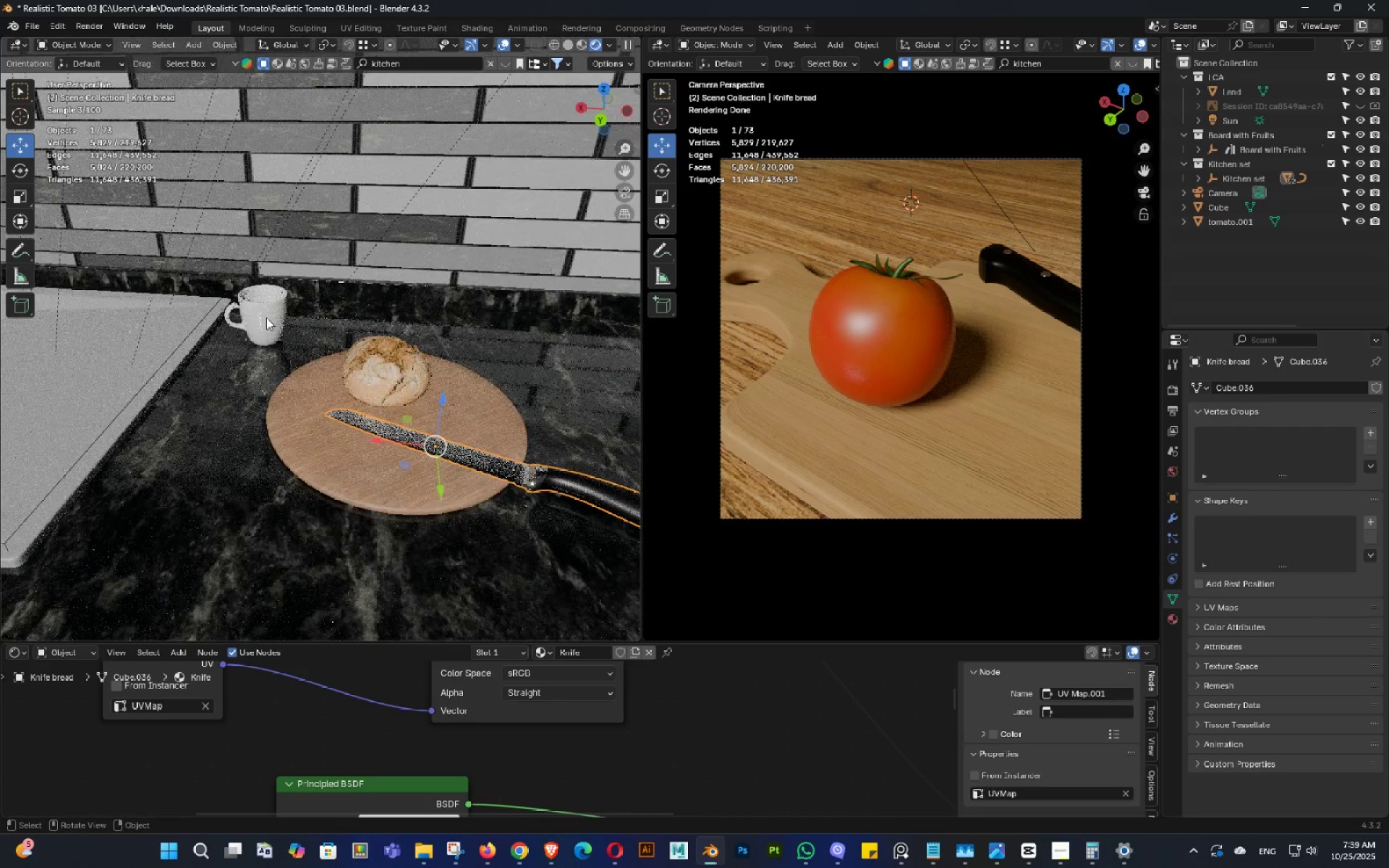 
left_click([266, 318])
 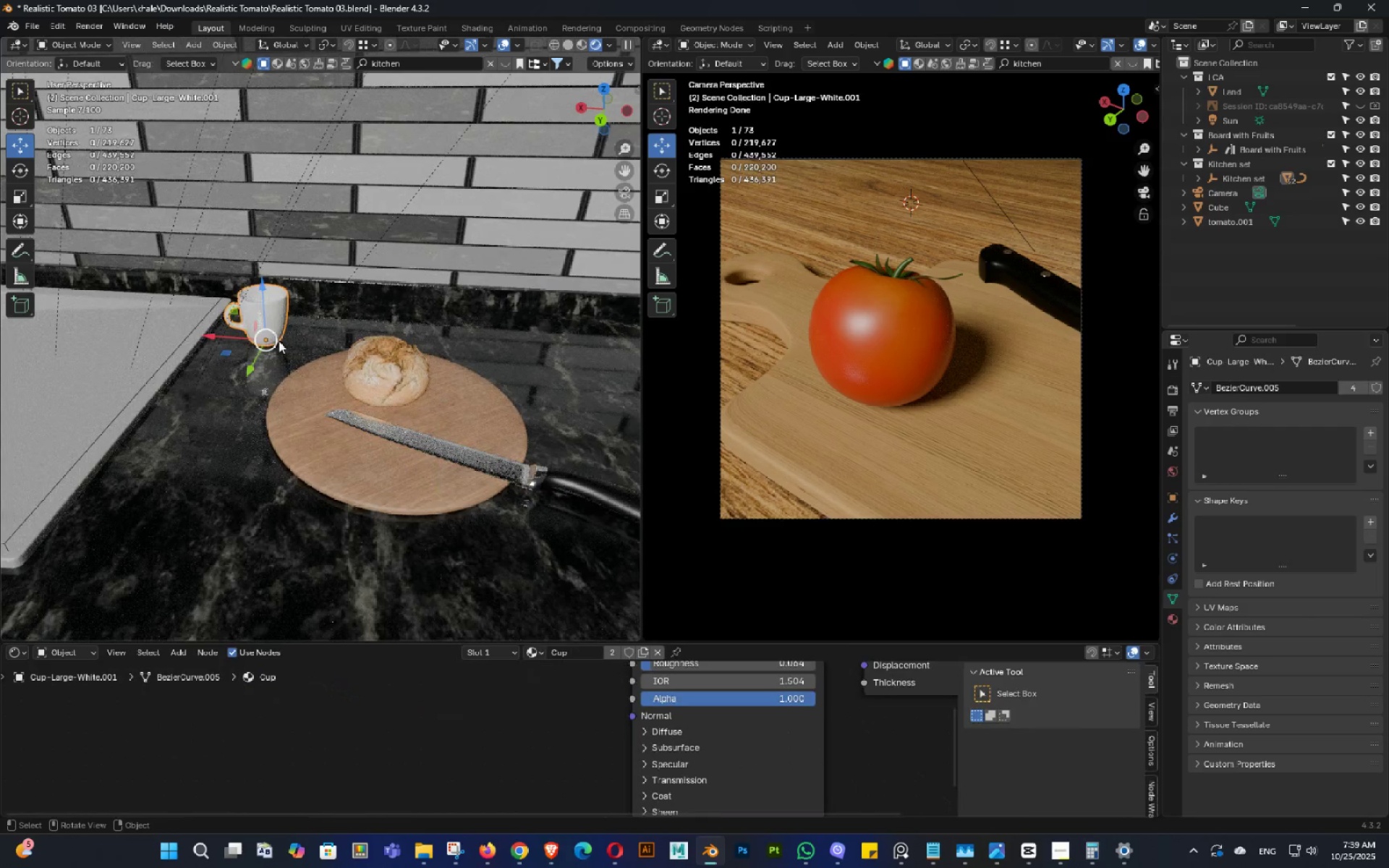 
scroll: coordinate [257, 289], scroll_direction: down, amount: 7.0
 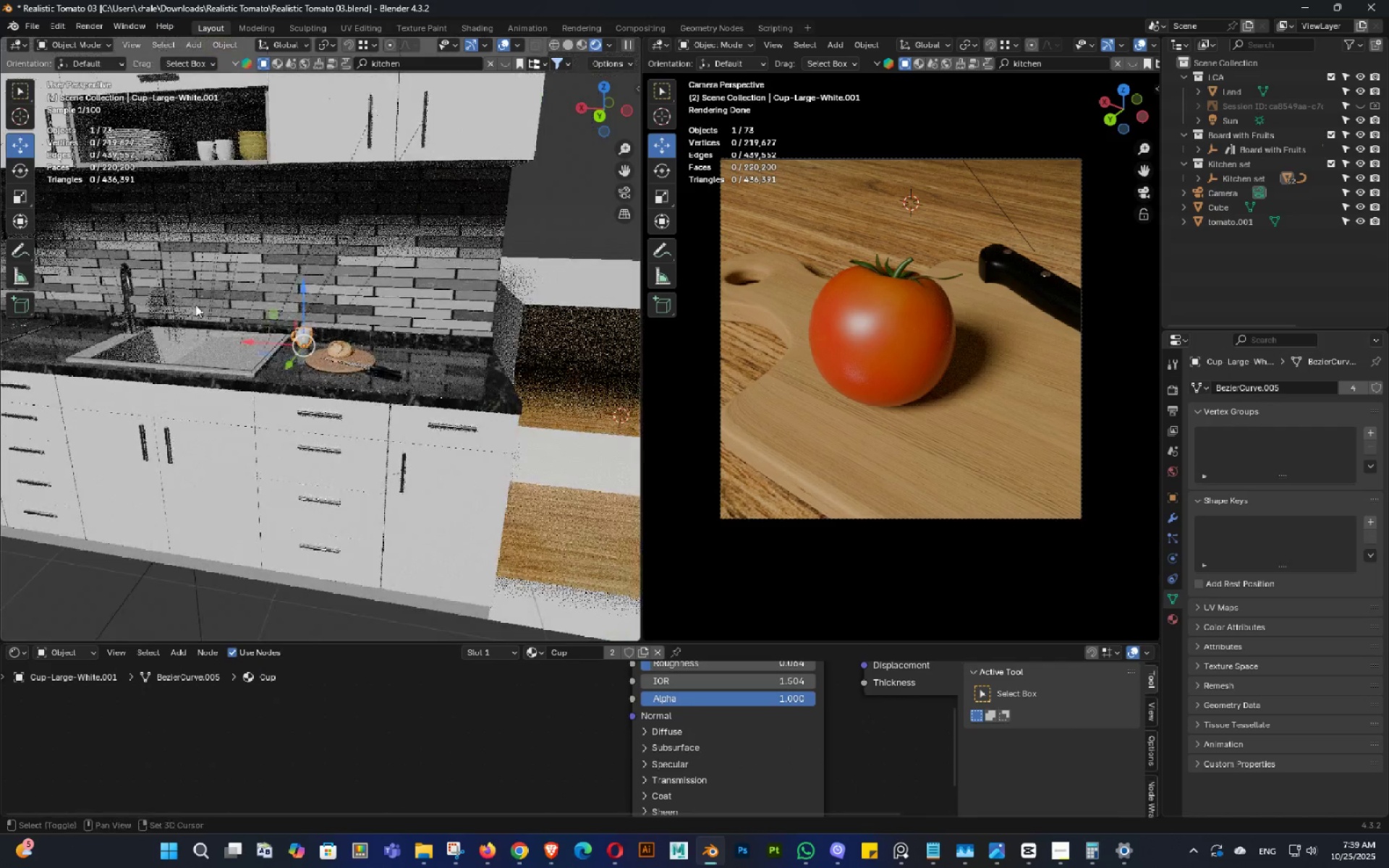 
hold_key(key=ShiftLeft, duration=0.35)
 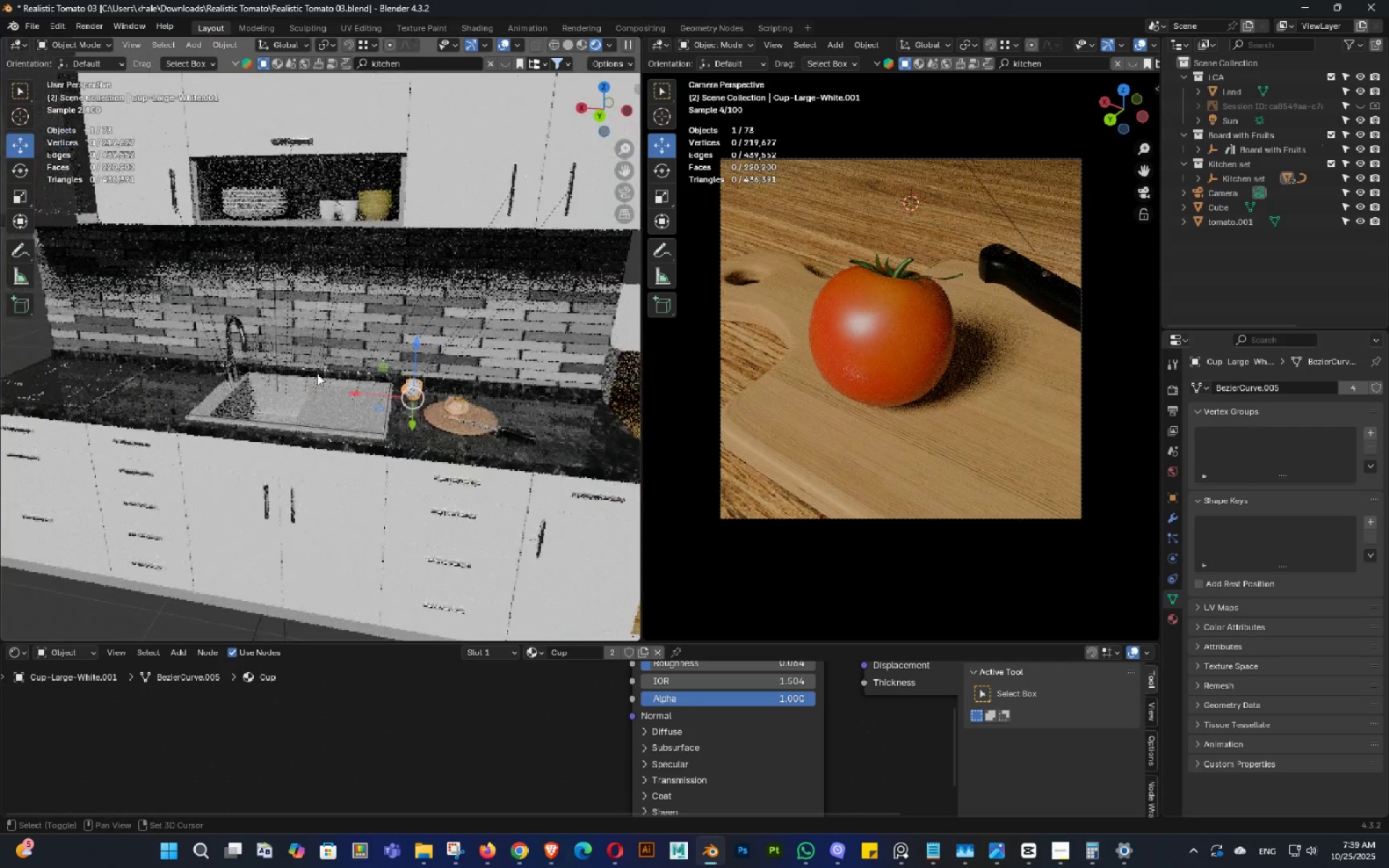 
hold_key(key=ShiftLeft, duration=0.42)
triple_click([334, 446])
 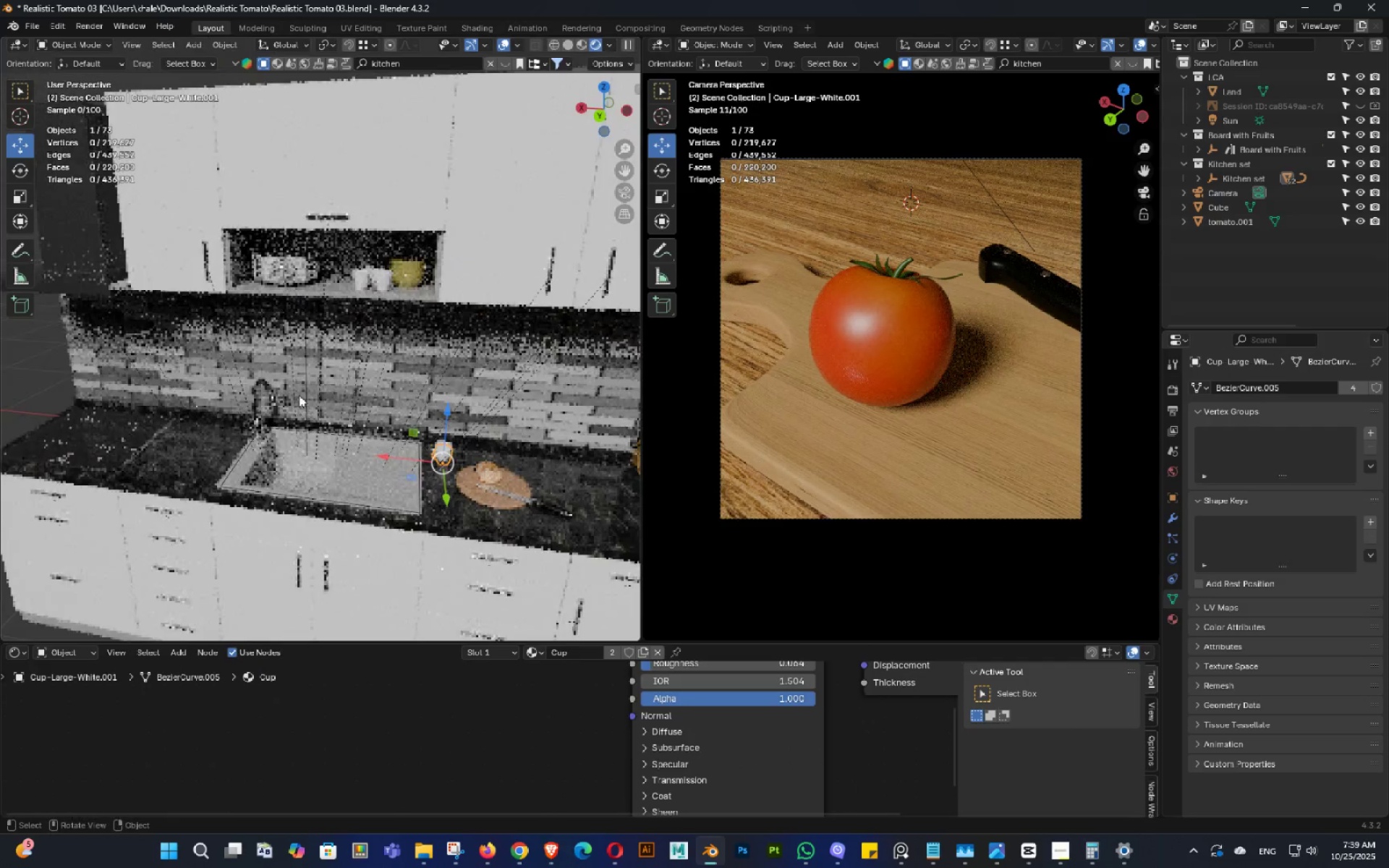 
scroll: coordinate [370, 338], scroll_direction: up, amount: 5.0
 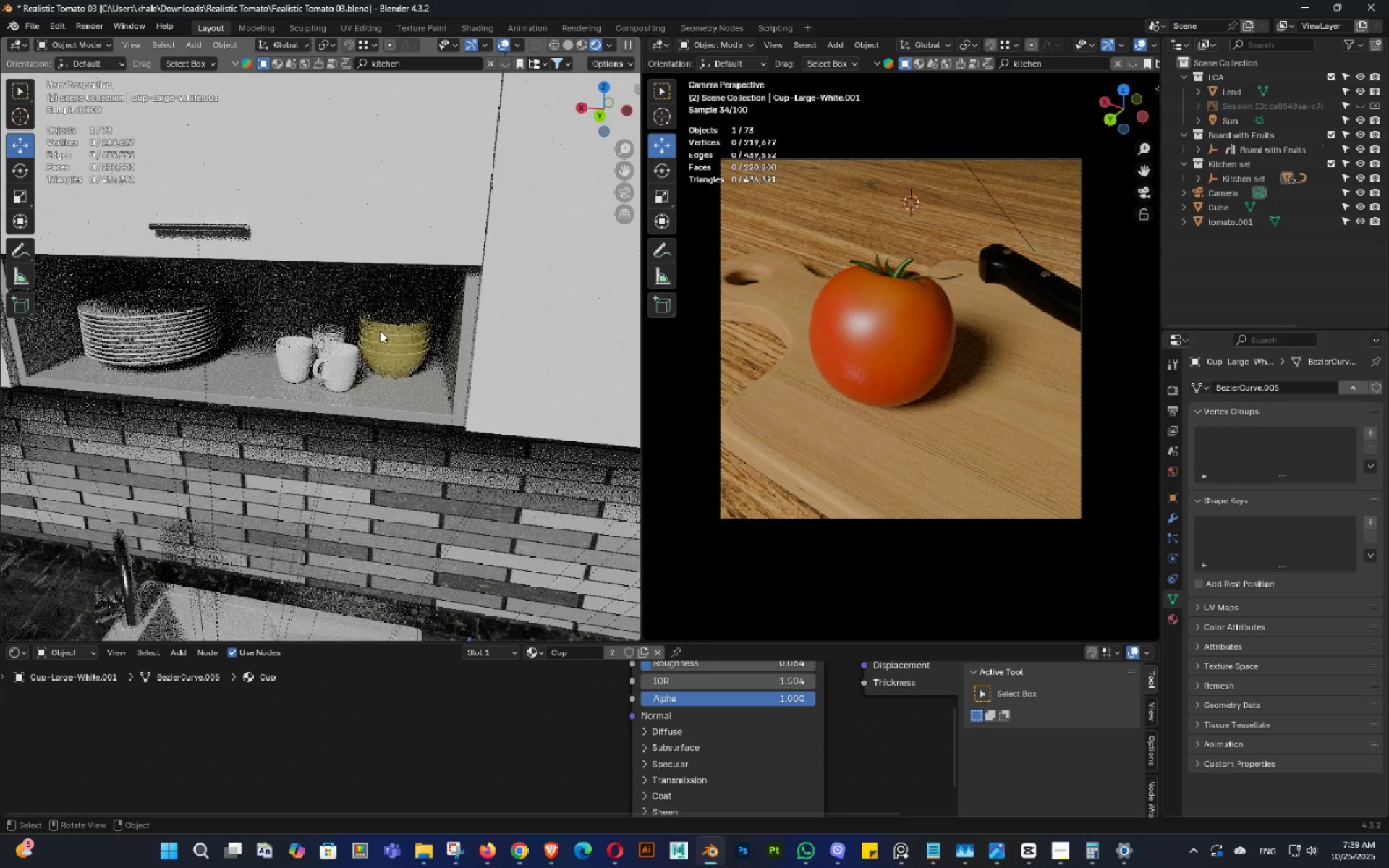 
hold_key(key=ShiftLeft, duration=0.38)
 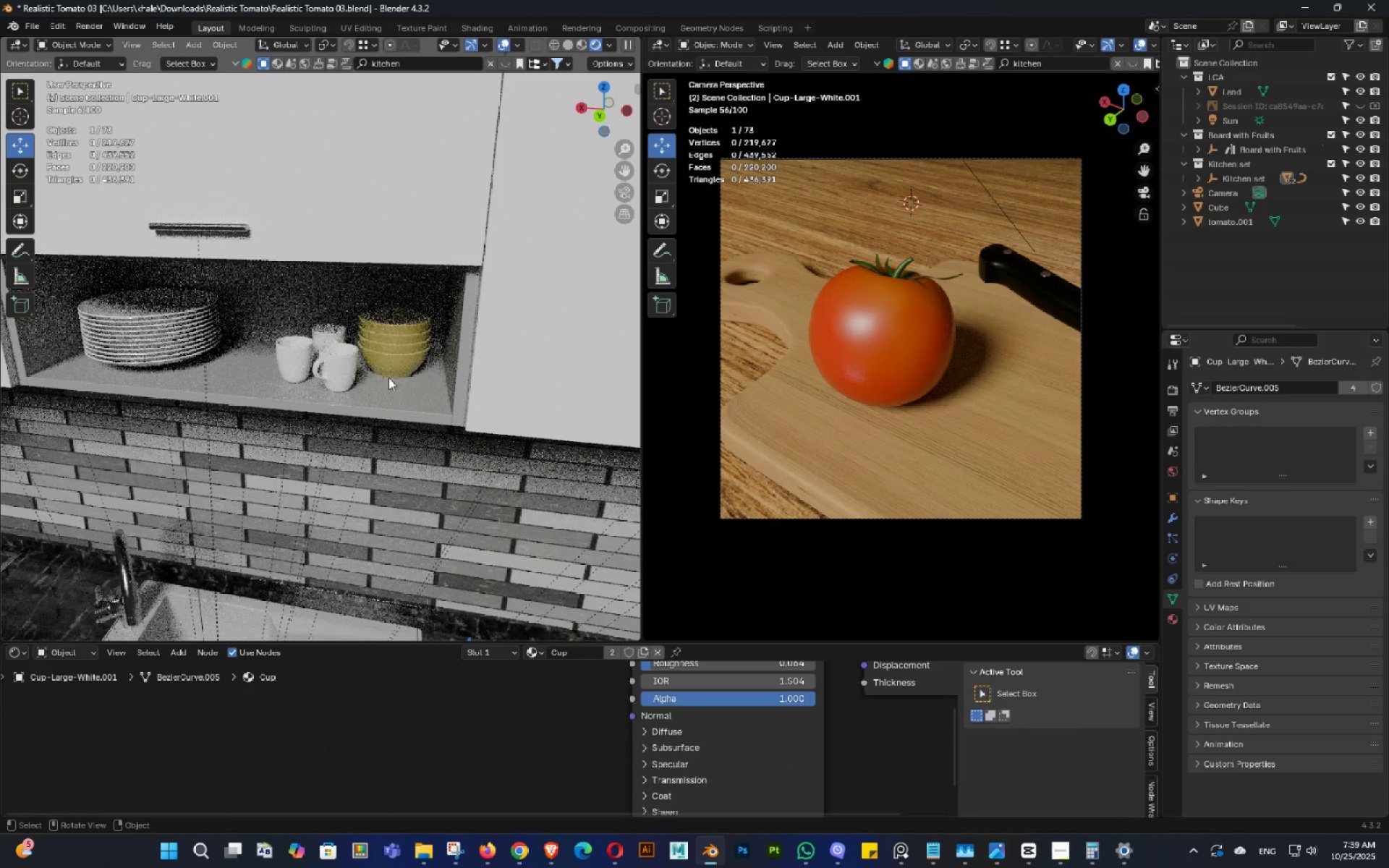 
hold_key(key=ShiftLeft, duration=1.5)
left_click([156, 319])
 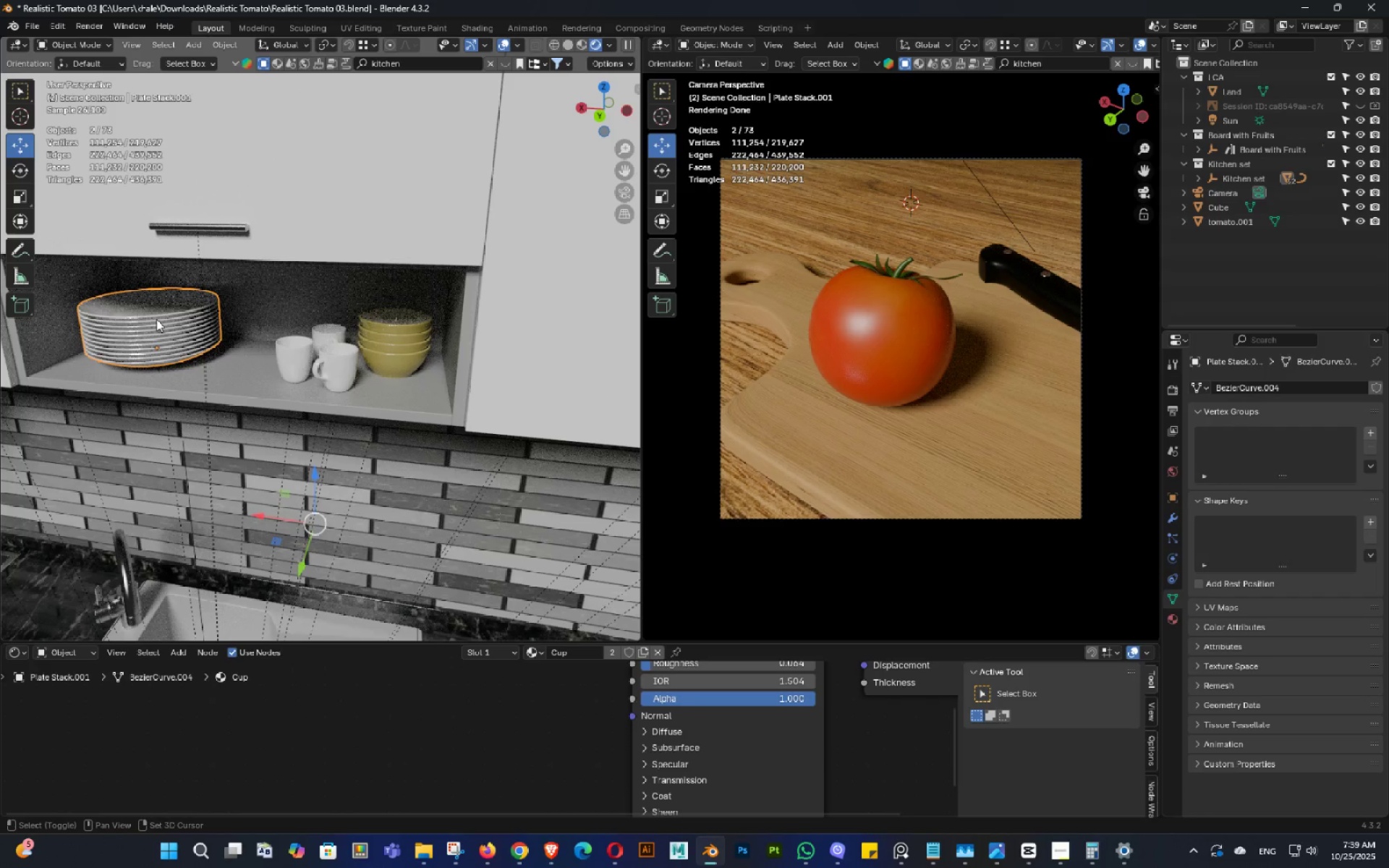 
key(Shift+ShiftLeft)
 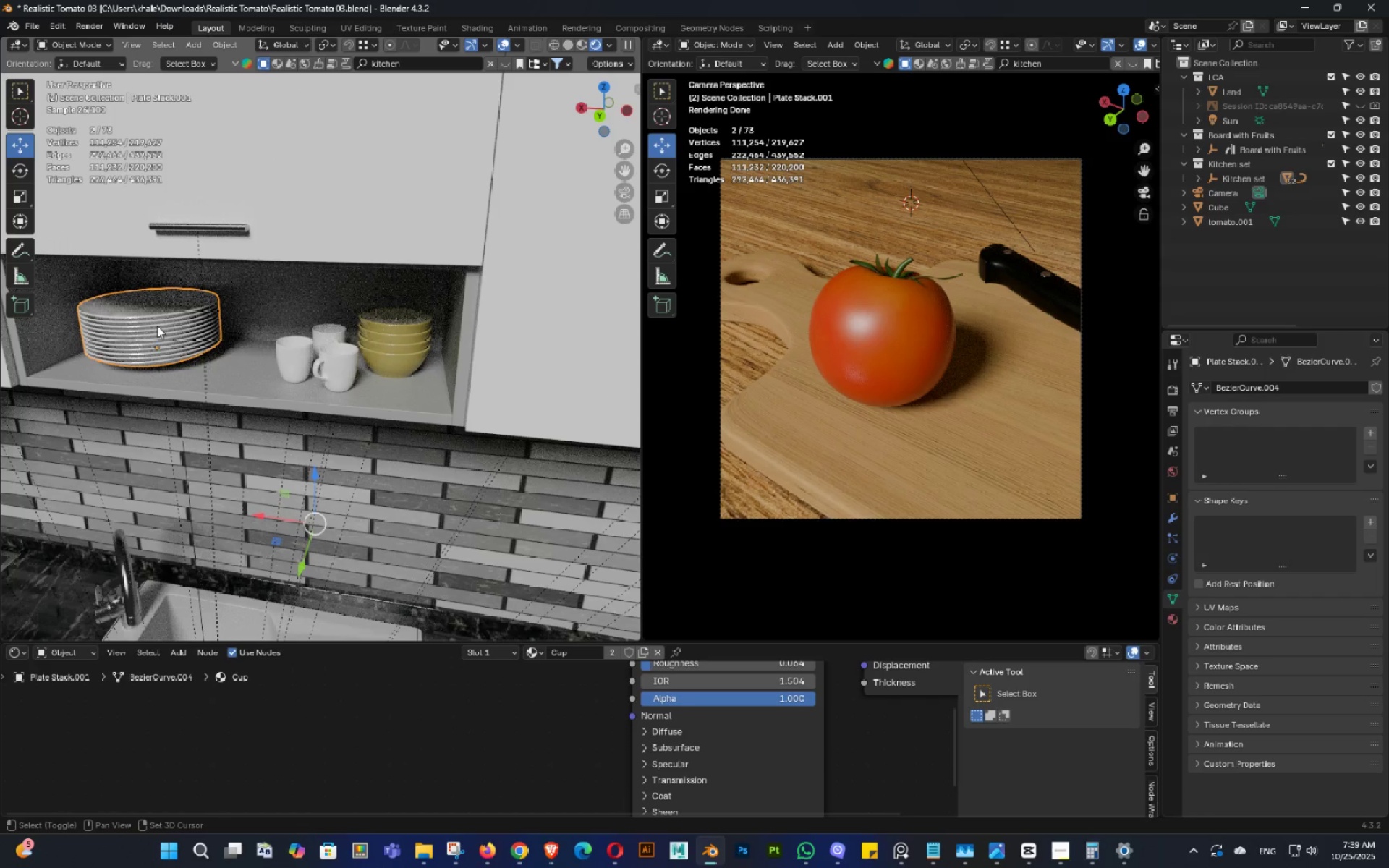 
key(Shift+ShiftLeft)
 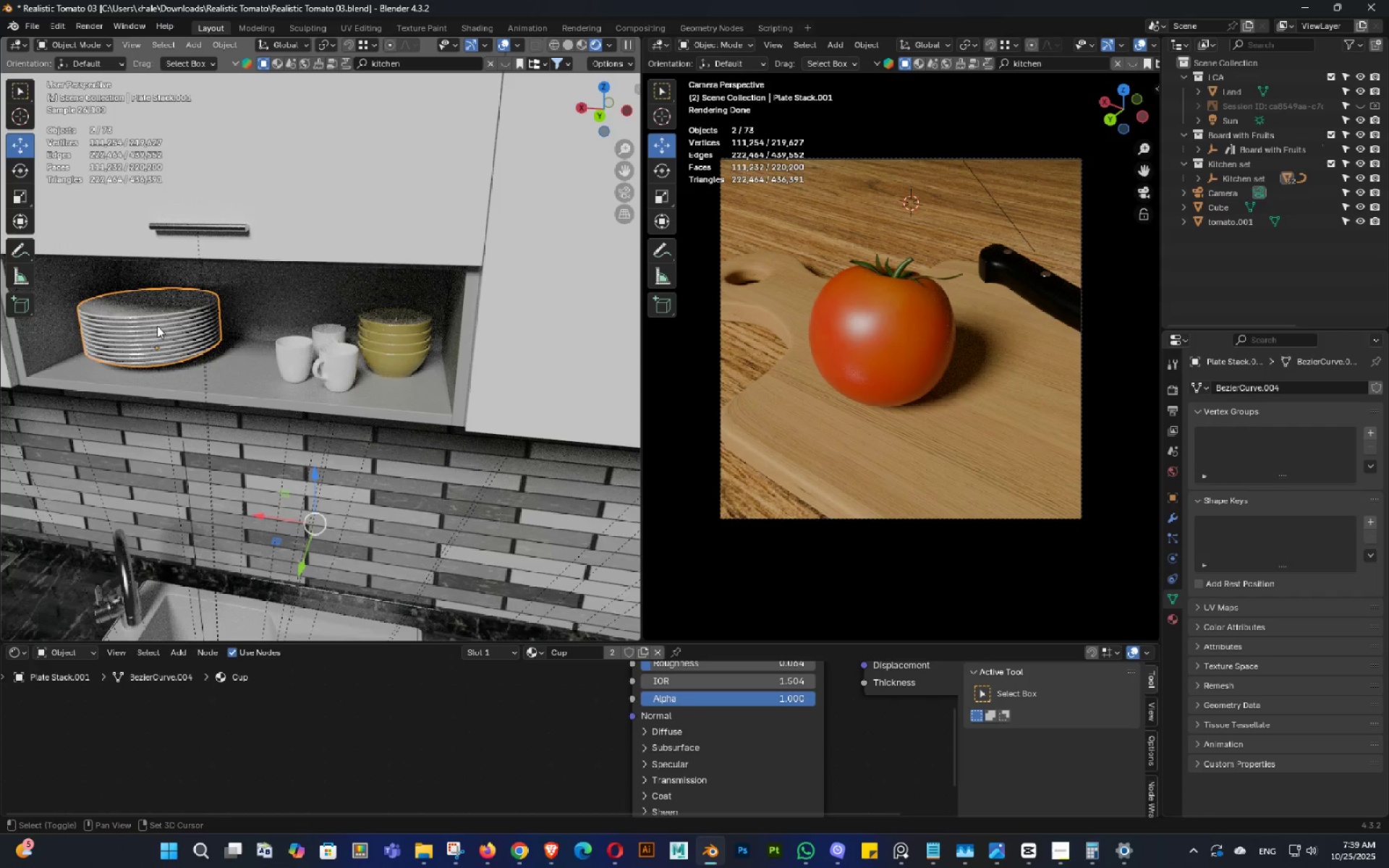 
key(Shift+ShiftLeft)
 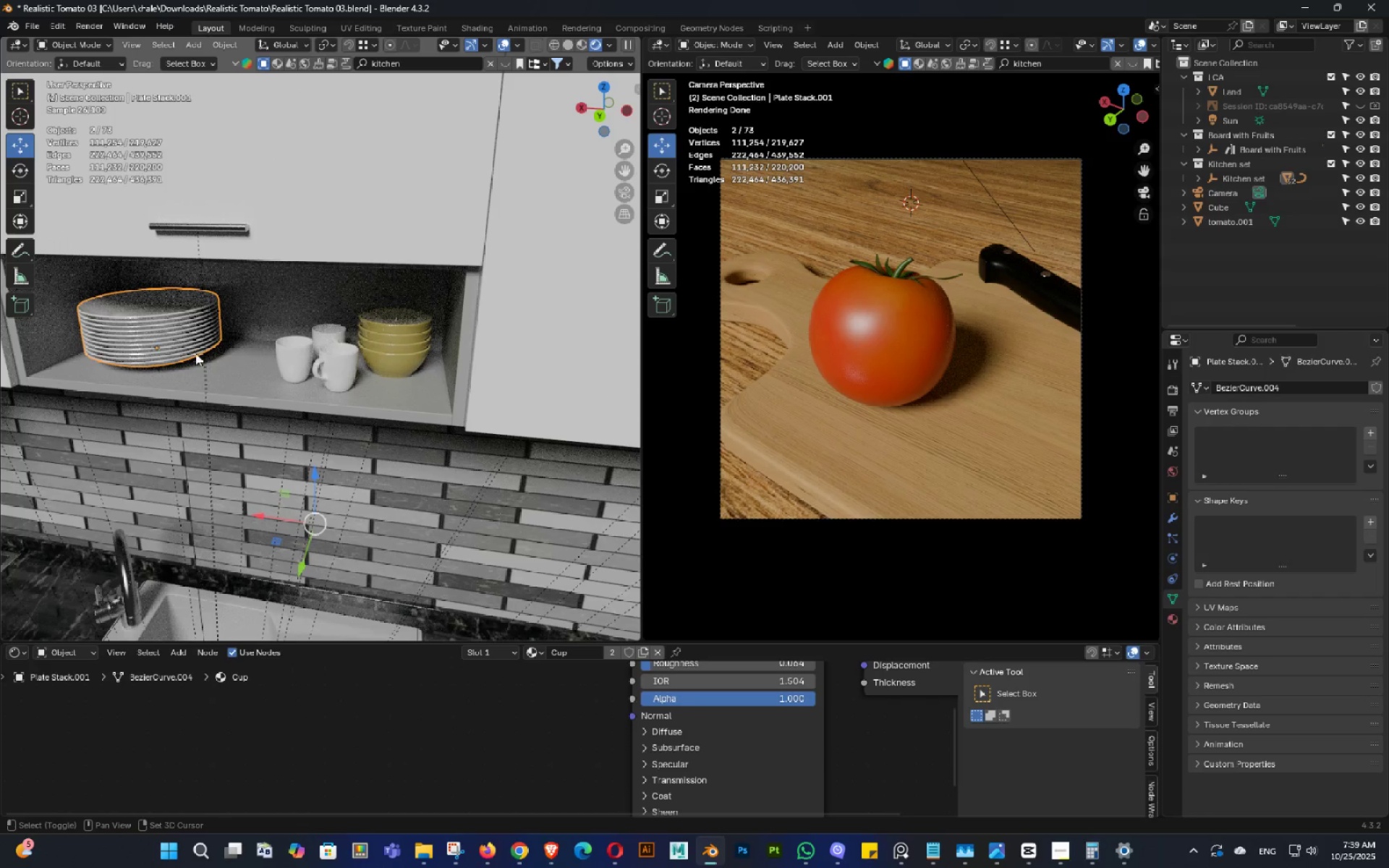 
key(Shift+ShiftLeft)
 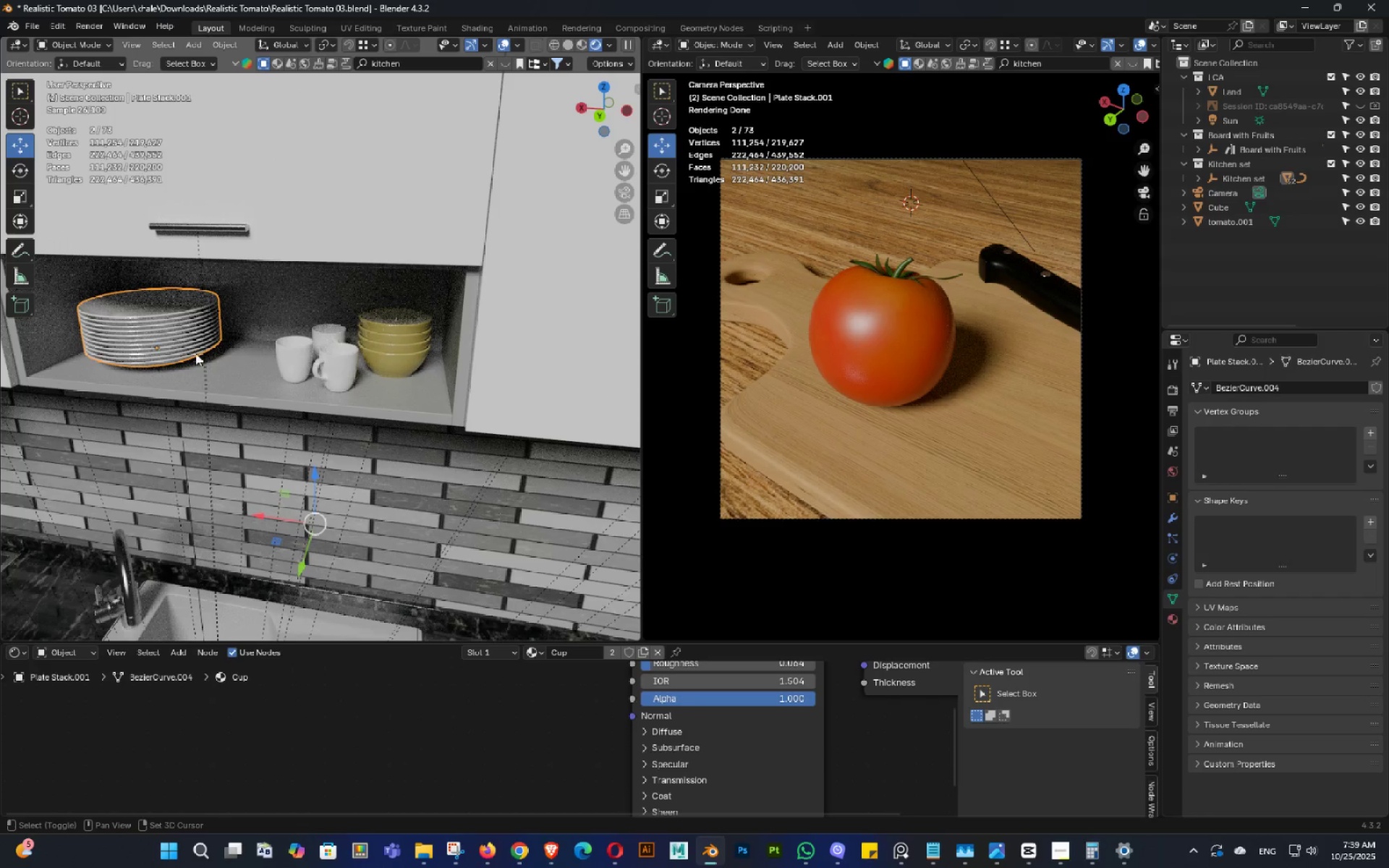 
key(Shift+ShiftLeft)
 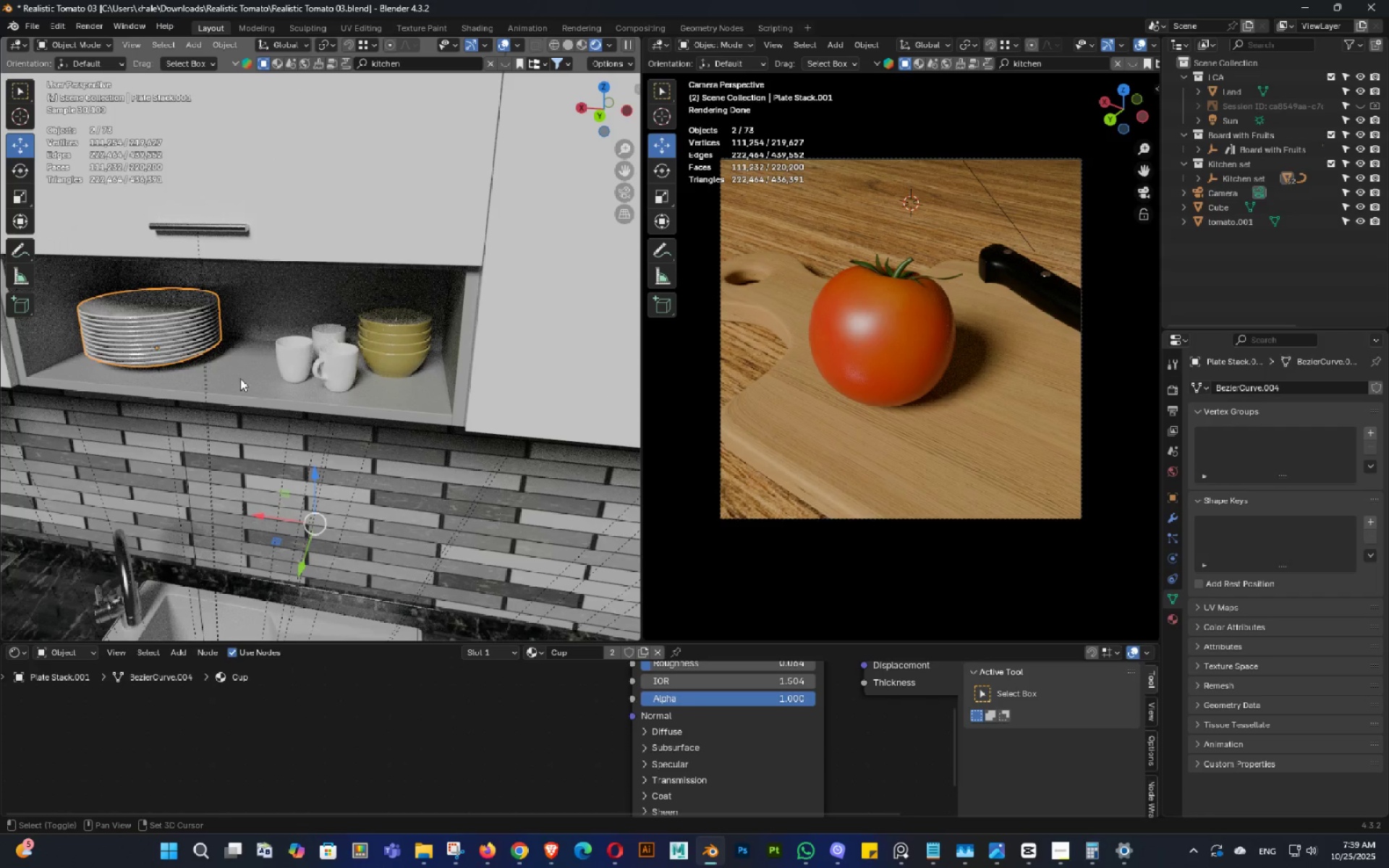 
key(Shift+ShiftLeft)
 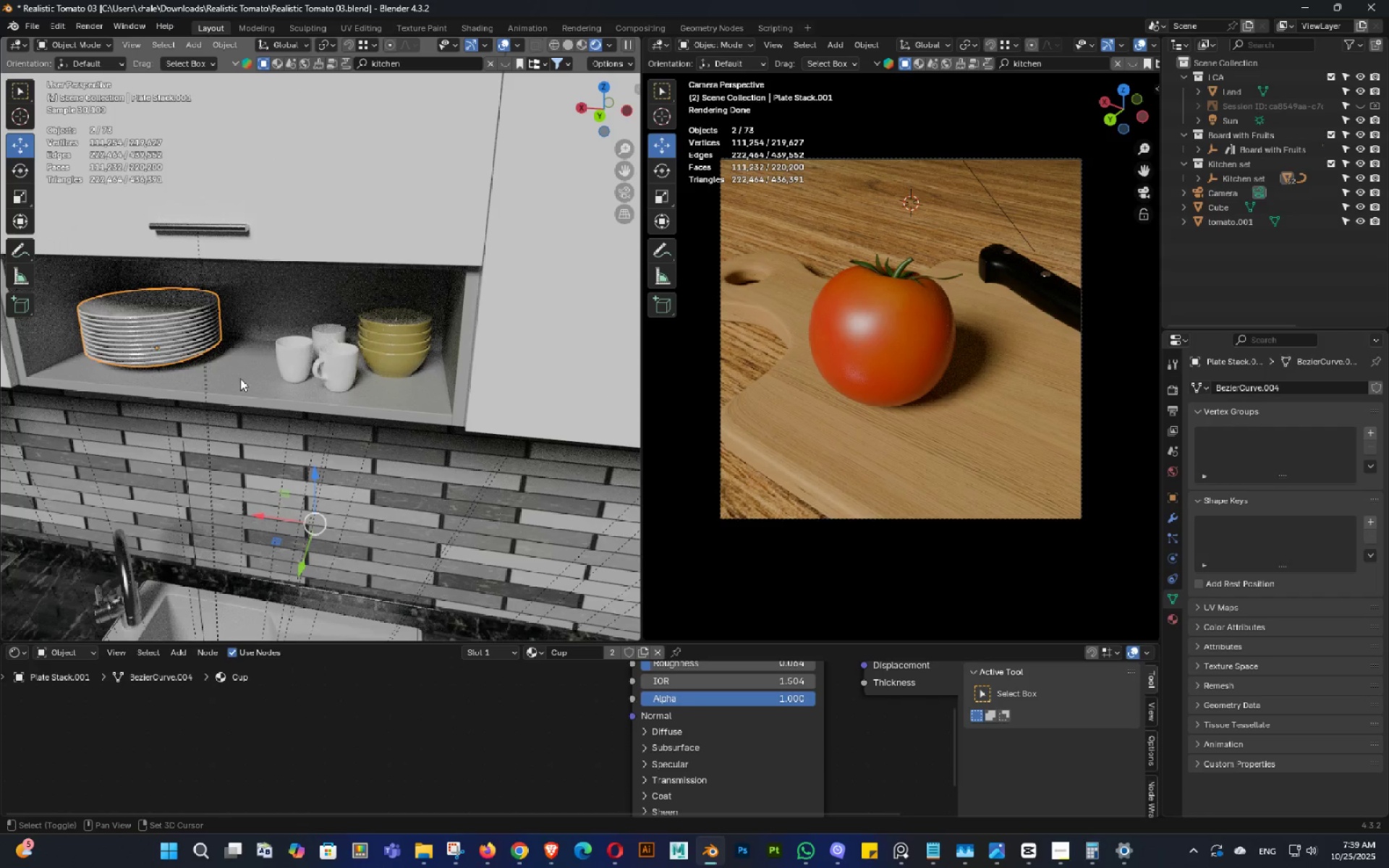 
key(Shift+ShiftLeft)
 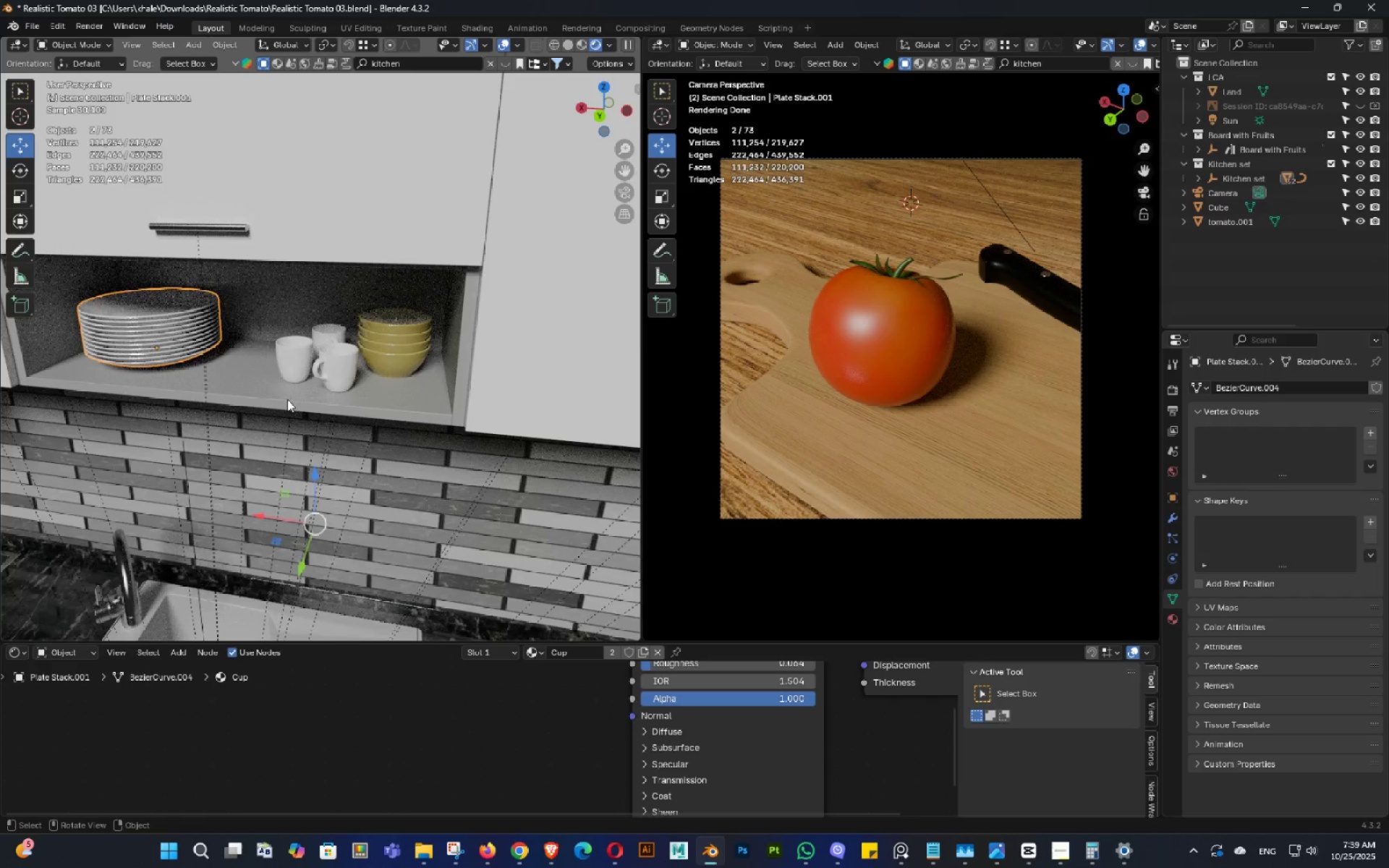 
key(Shift+ShiftLeft)
 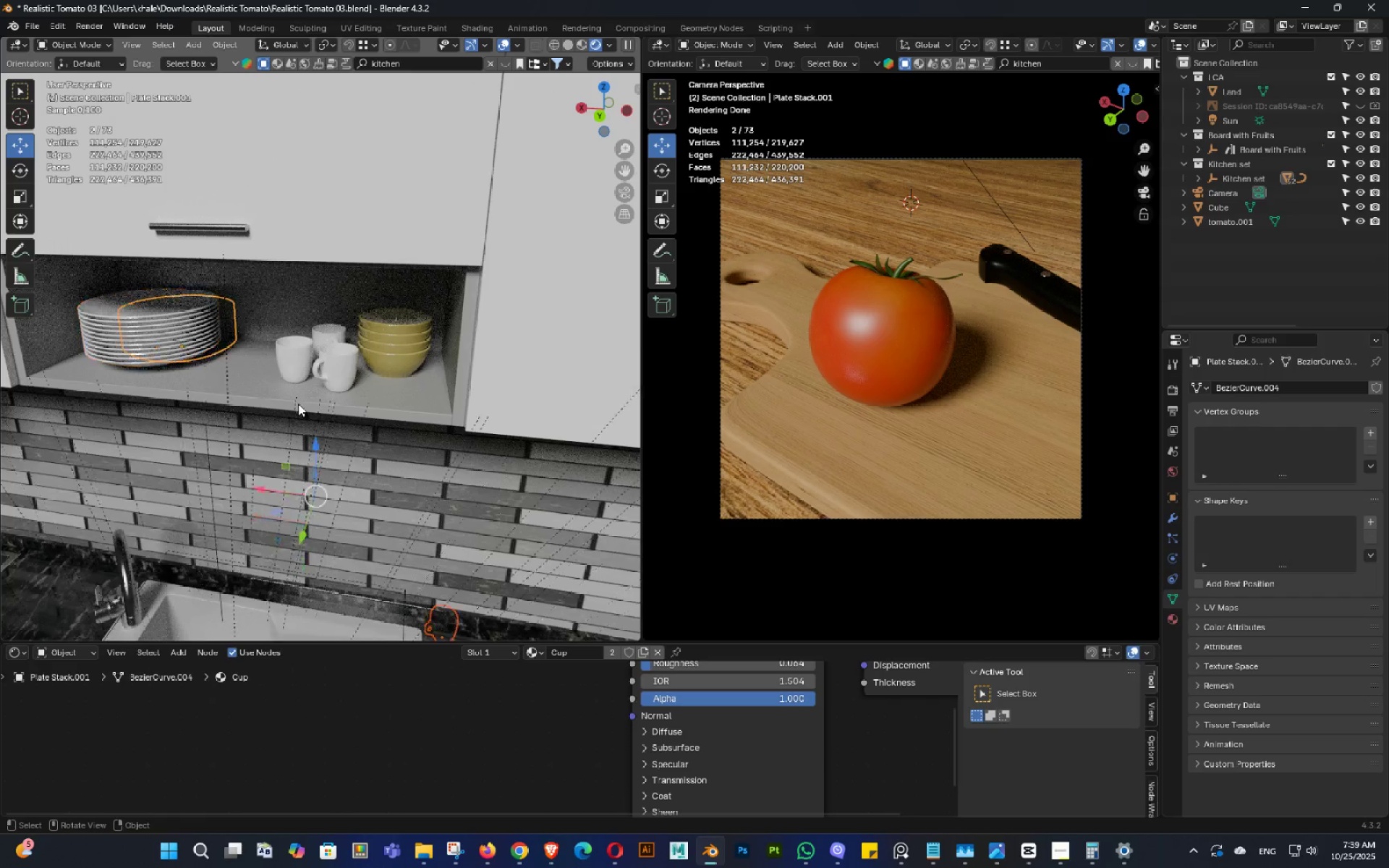 
scroll: coordinate [401, 446], scroll_direction: down, amount: 9.0
 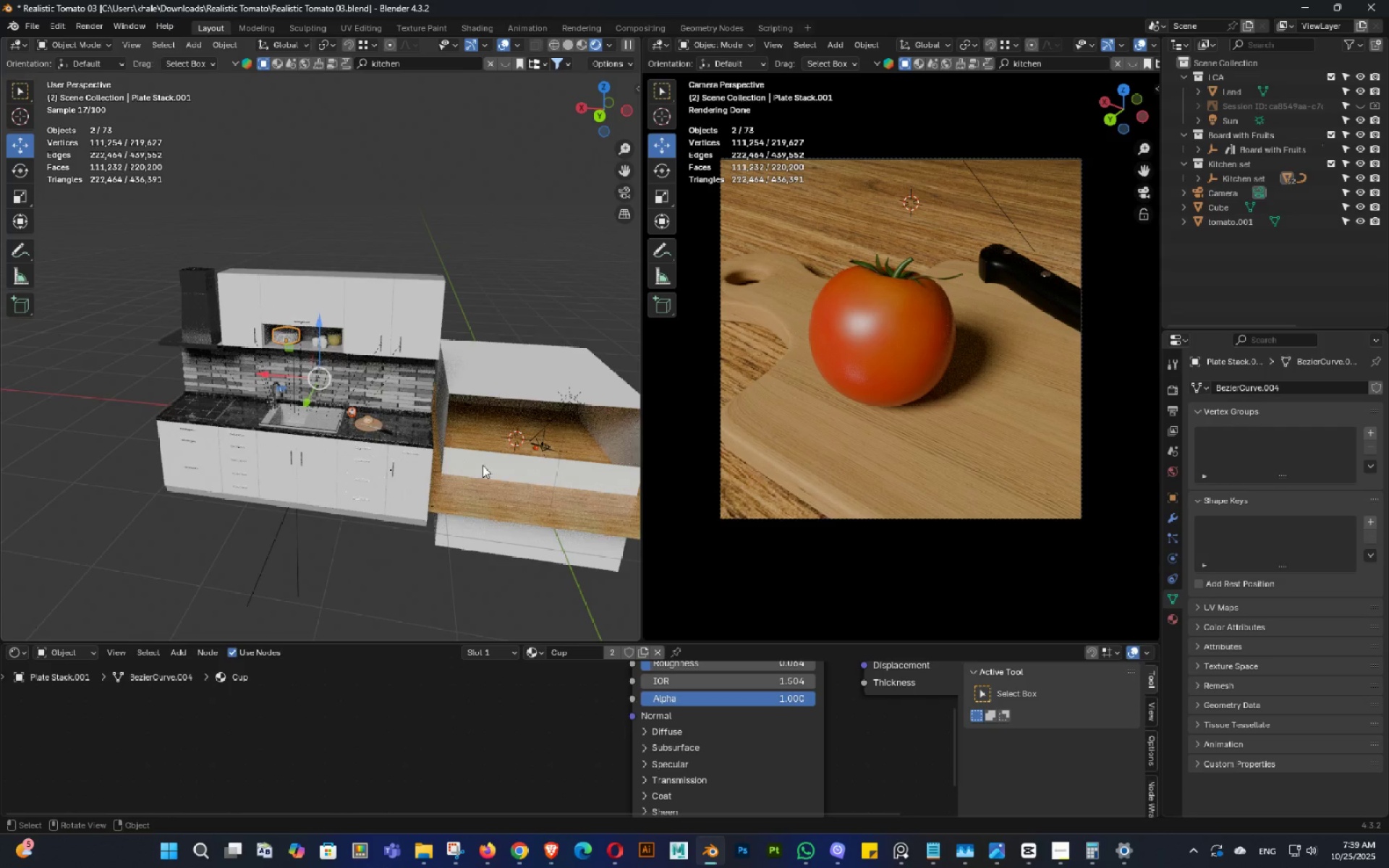 
hold_key(key=ShiftLeft, duration=0.38)
 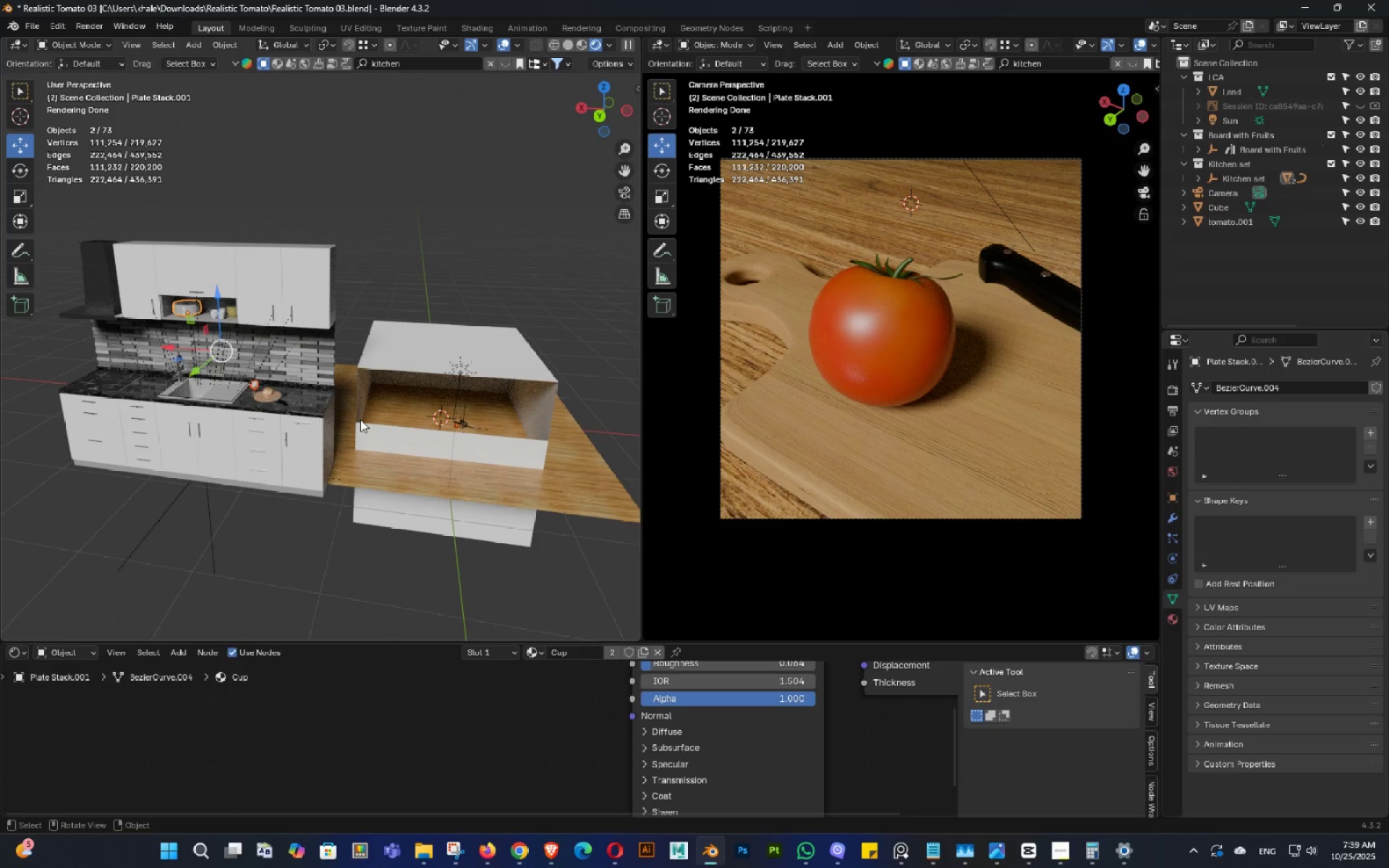 
key(Z)
 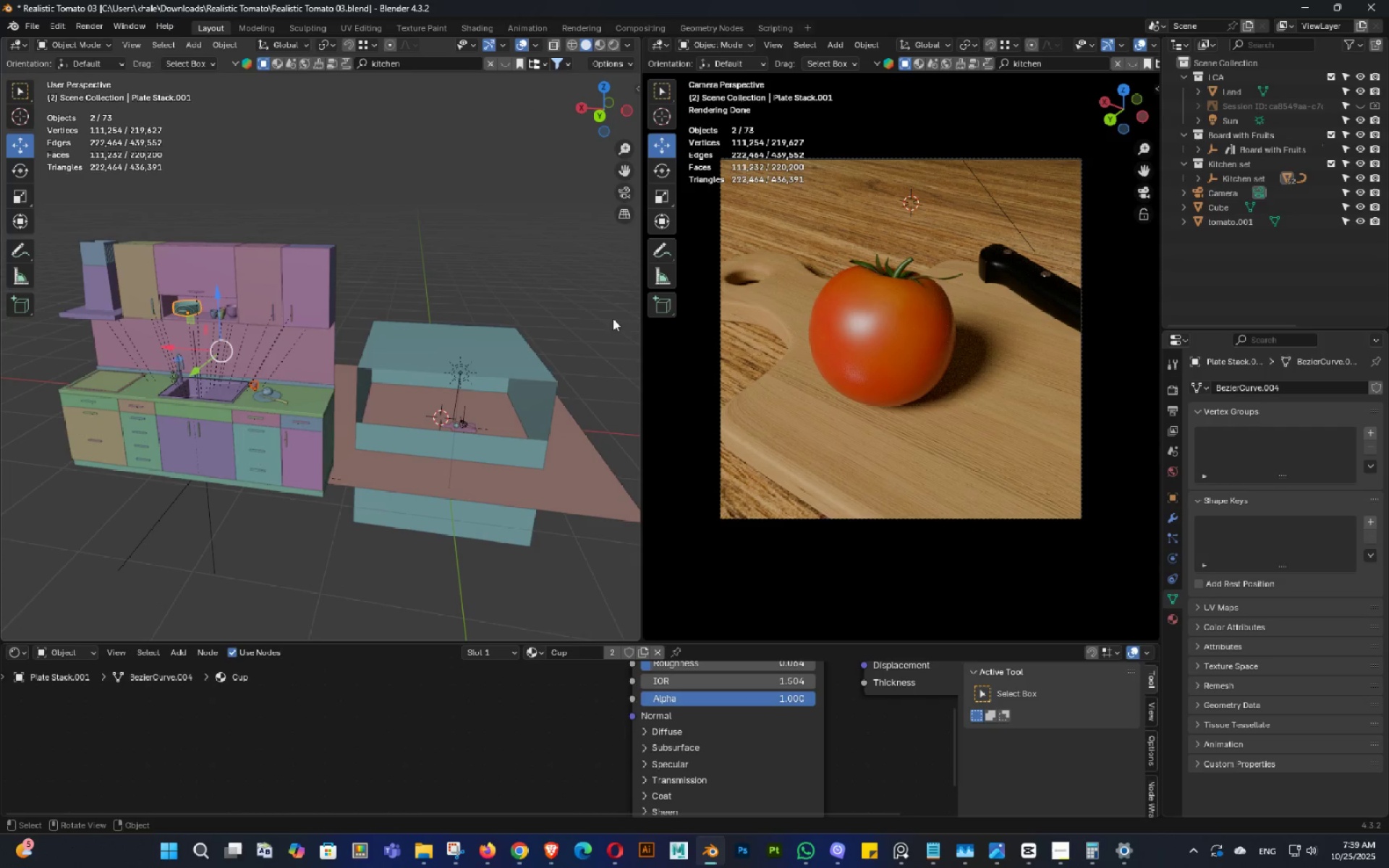 
key(Backquote)
 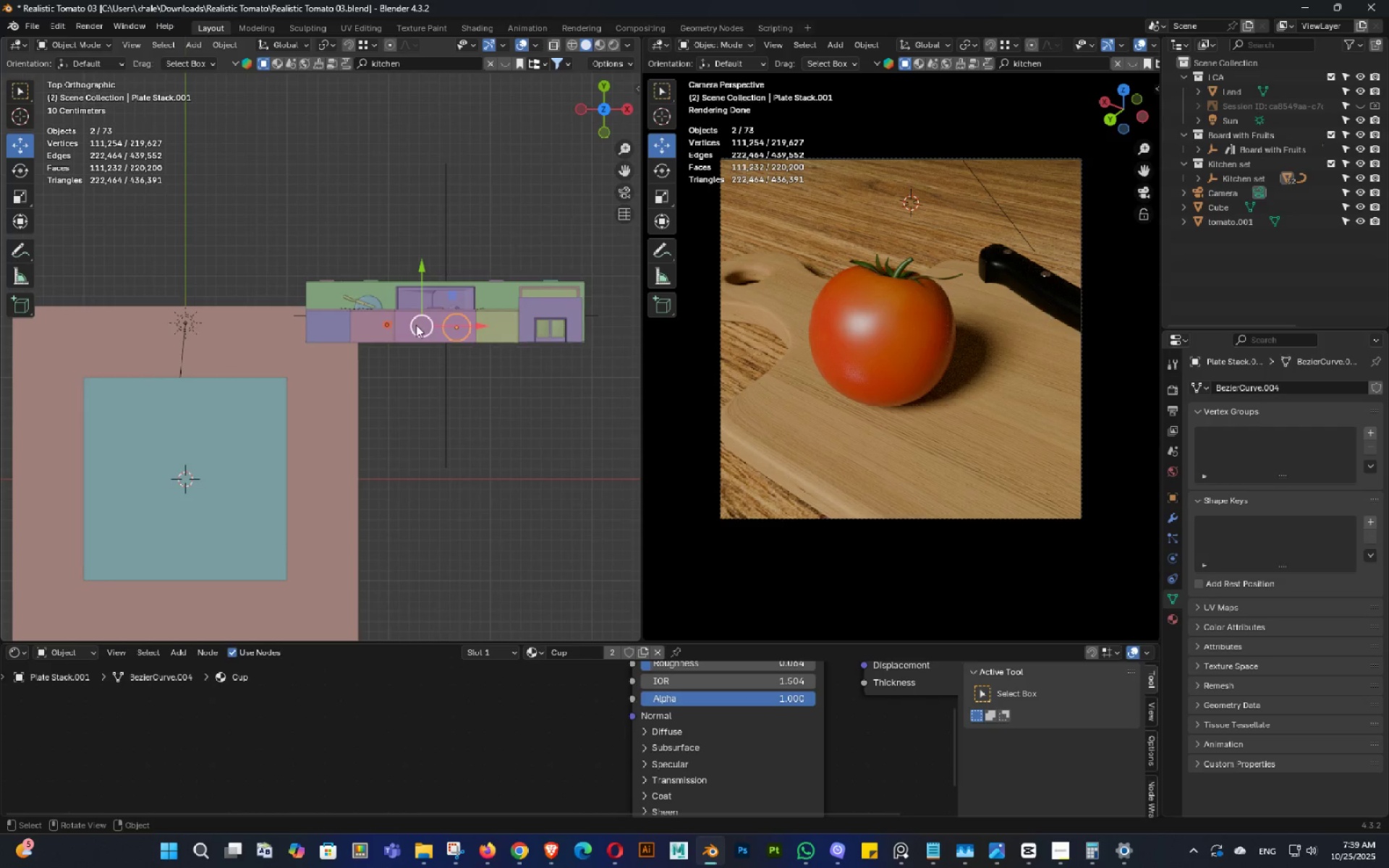 
hold_key(key=ShiftLeft, duration=0.32)
 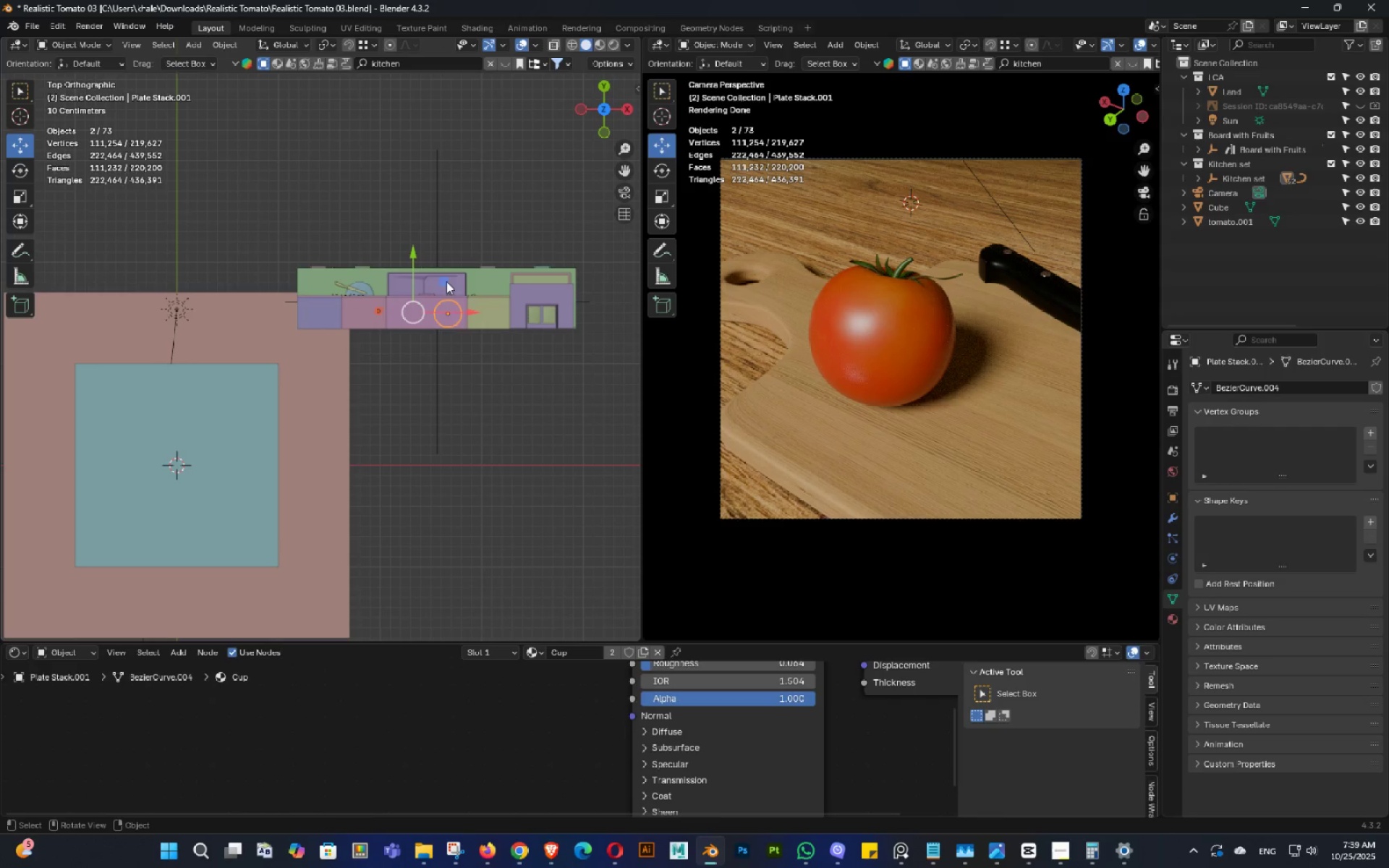 
left_click_drag(start_coordinate=[445, 281], to_coordinate=[179, 438])
 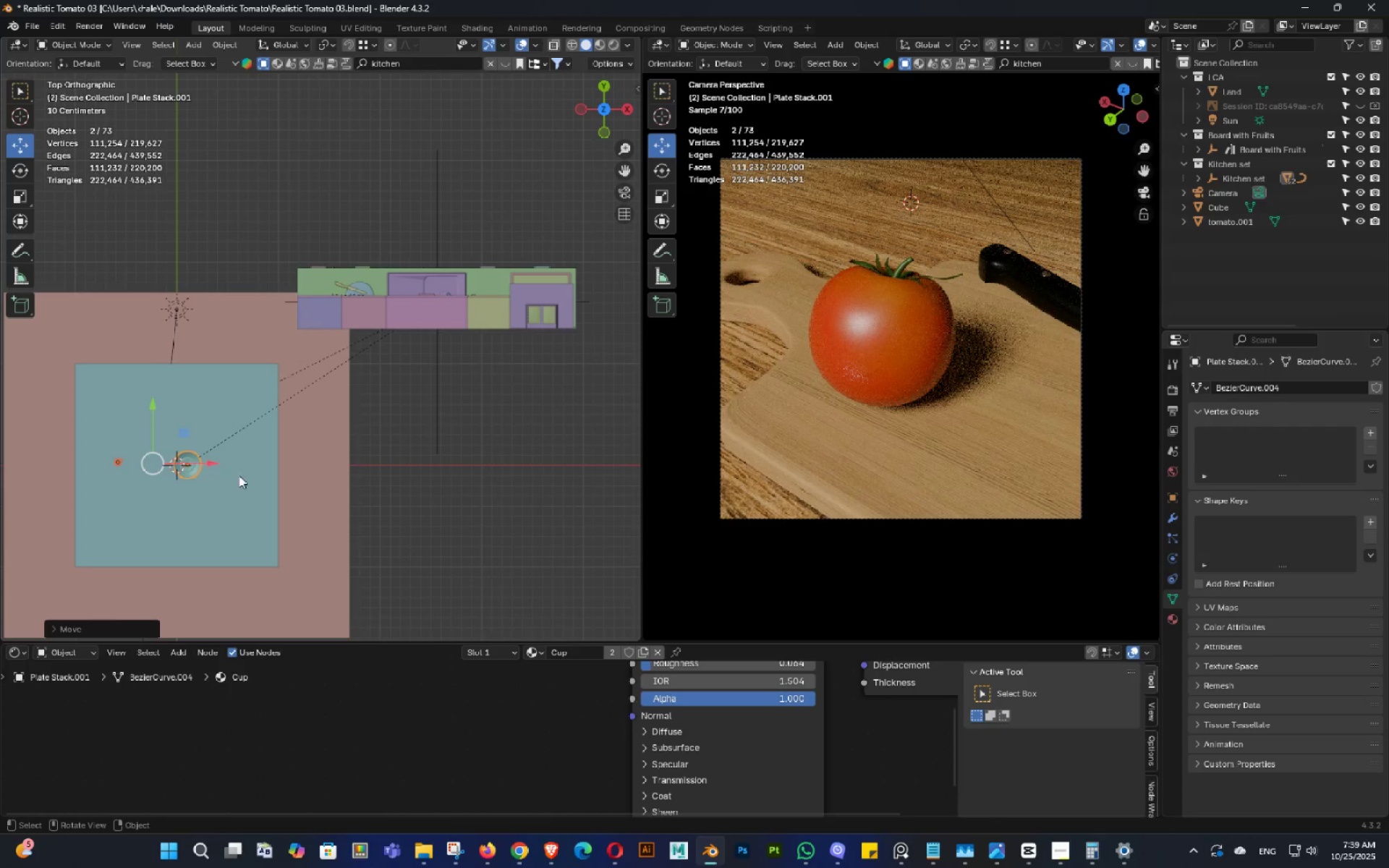 
key(F)
 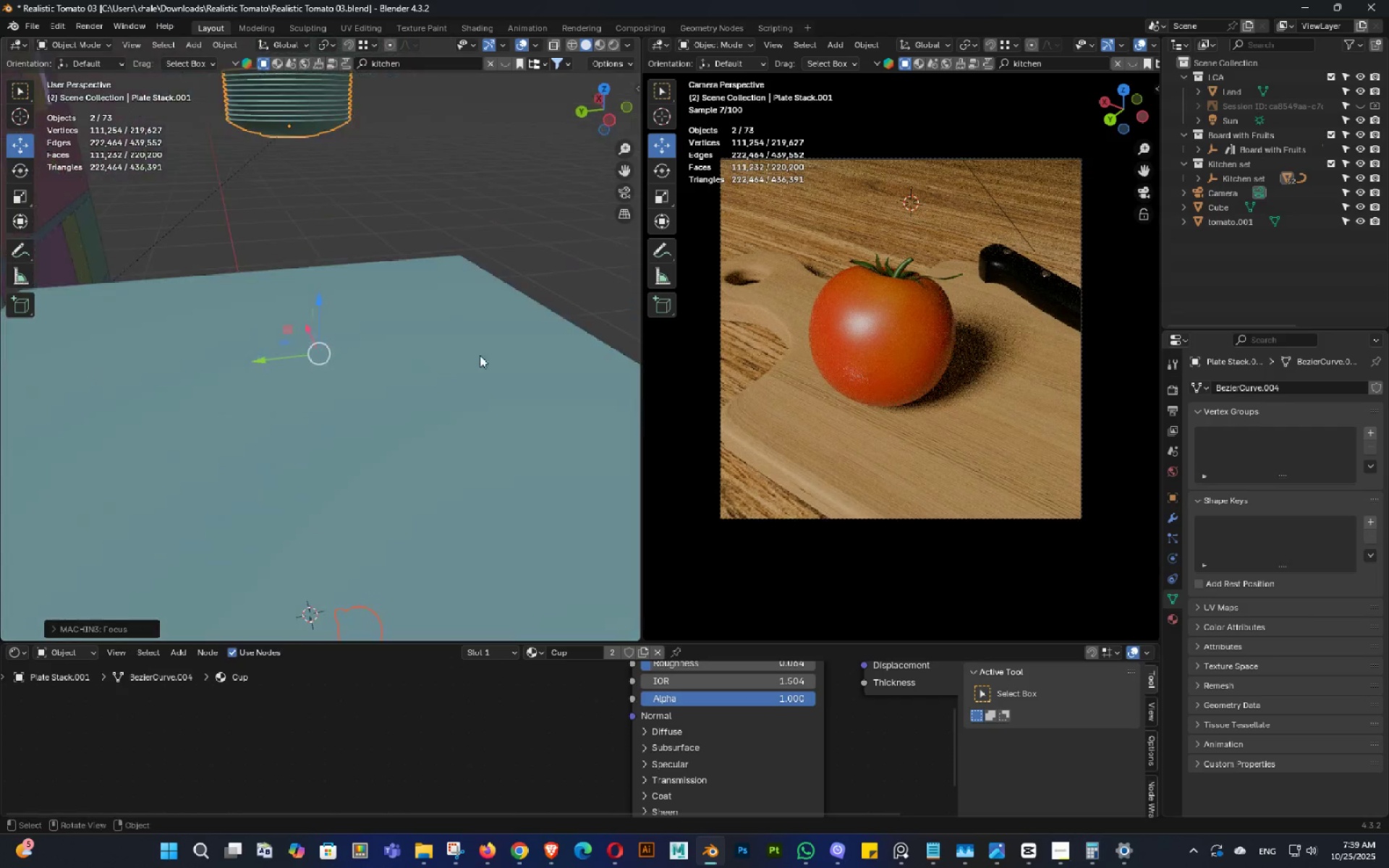 
scroll: coordinate [190, 420], scroll_direction: down, amount: 3.0
 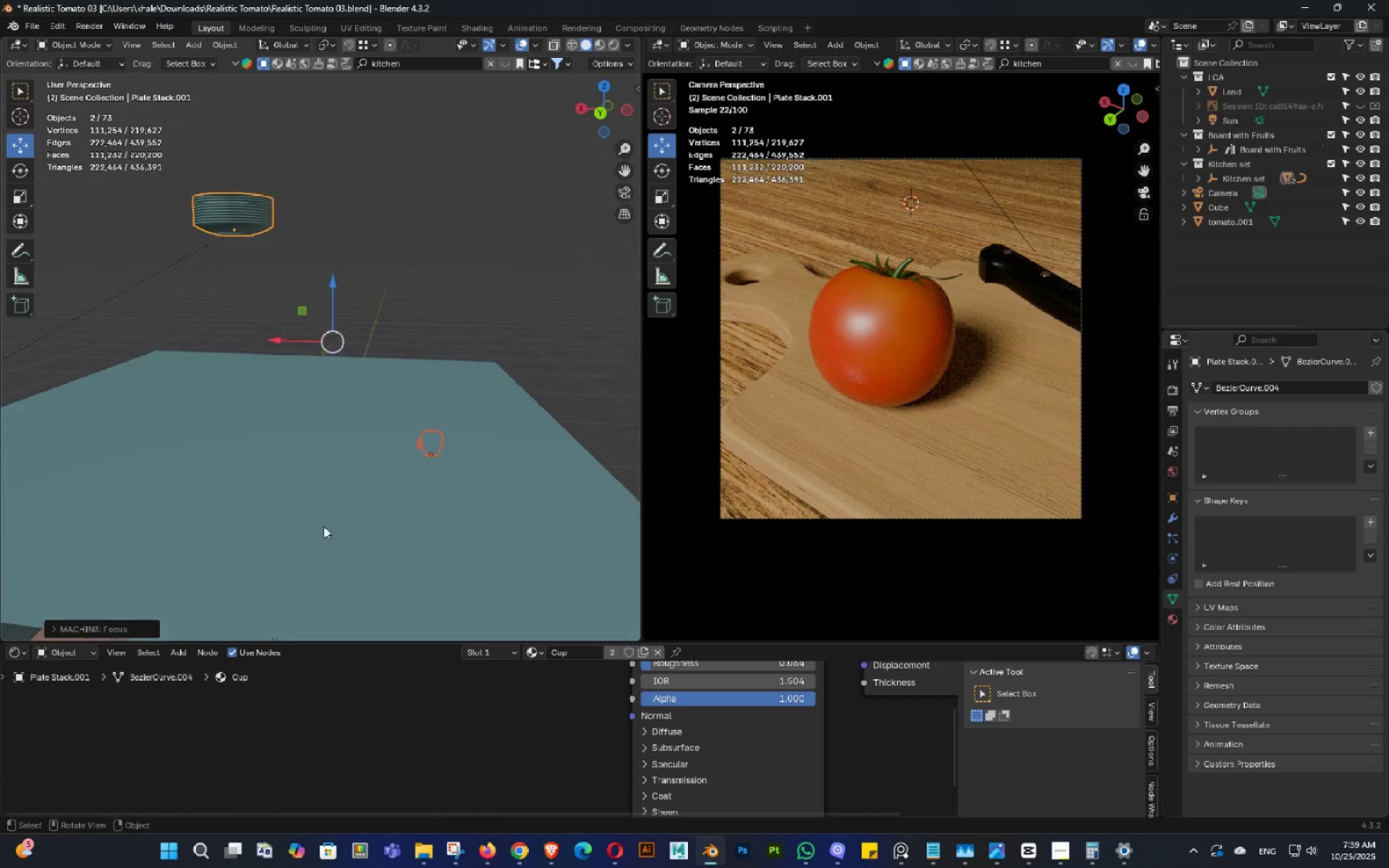 
hold_key(key=ShiftLeft, duration=0.32)
triple_click([317, 349])
 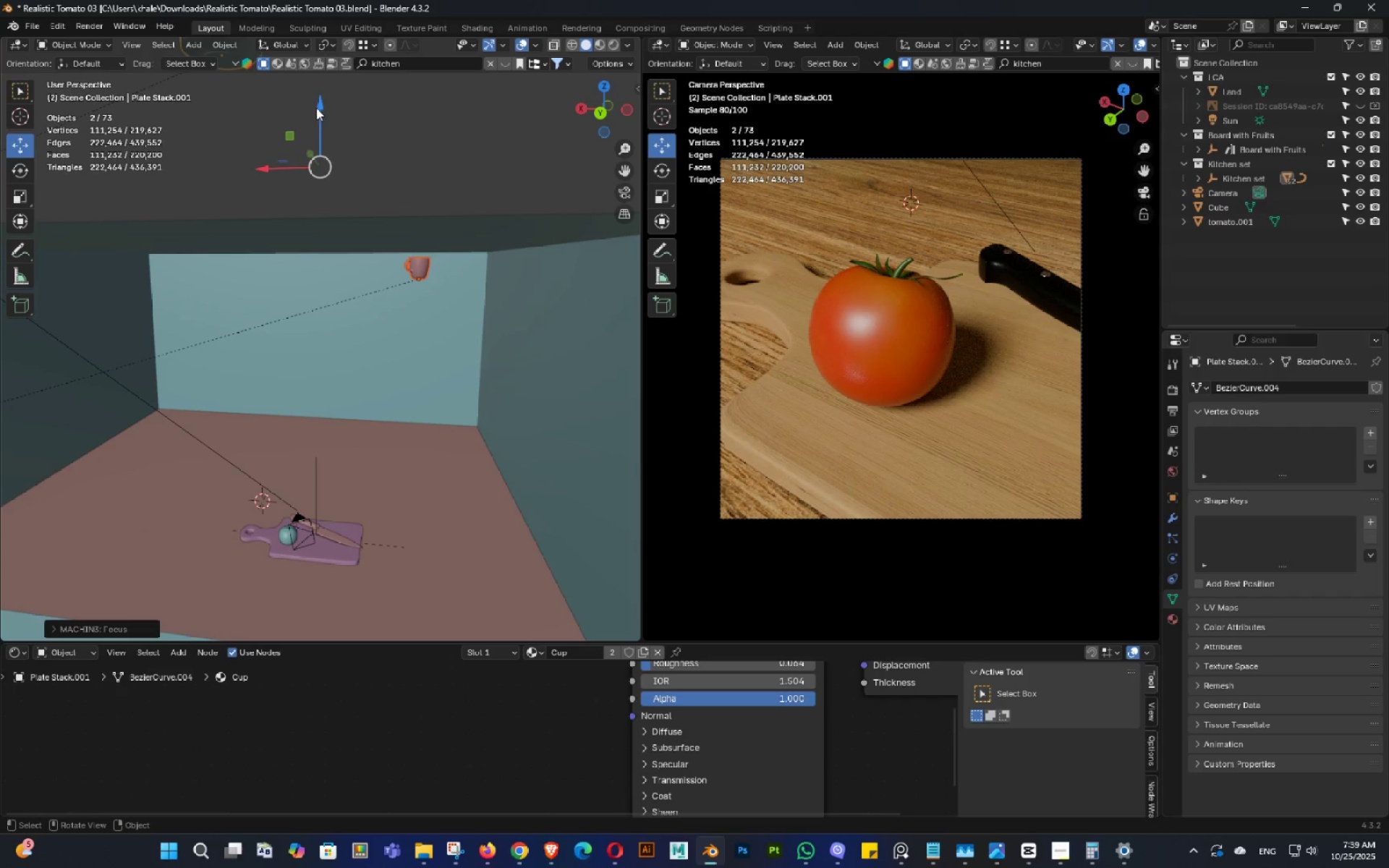 
left_click_drag(start_coordinate=[310, 105], to_coordinate=[417, 498])
 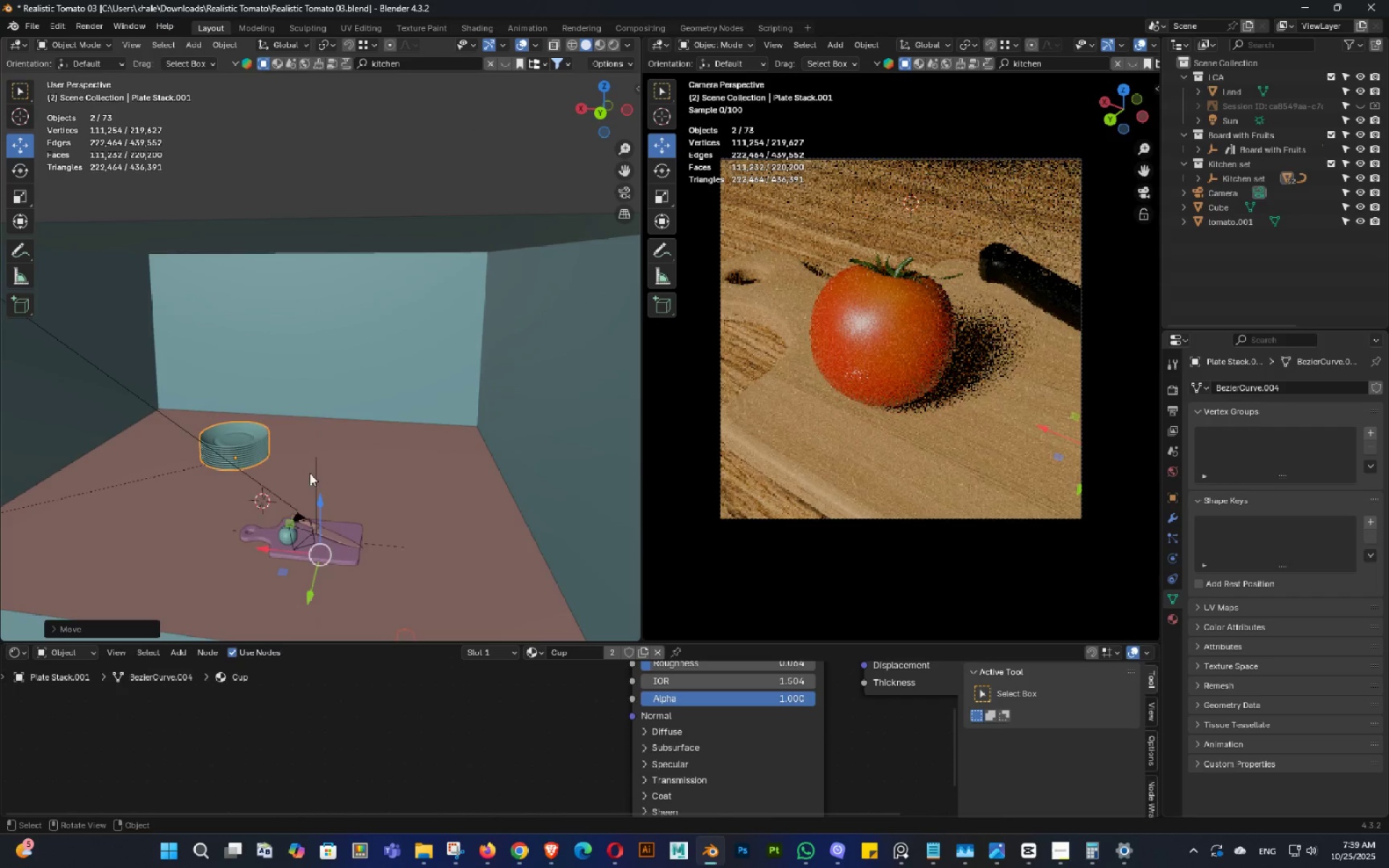 
key(Backquote)
 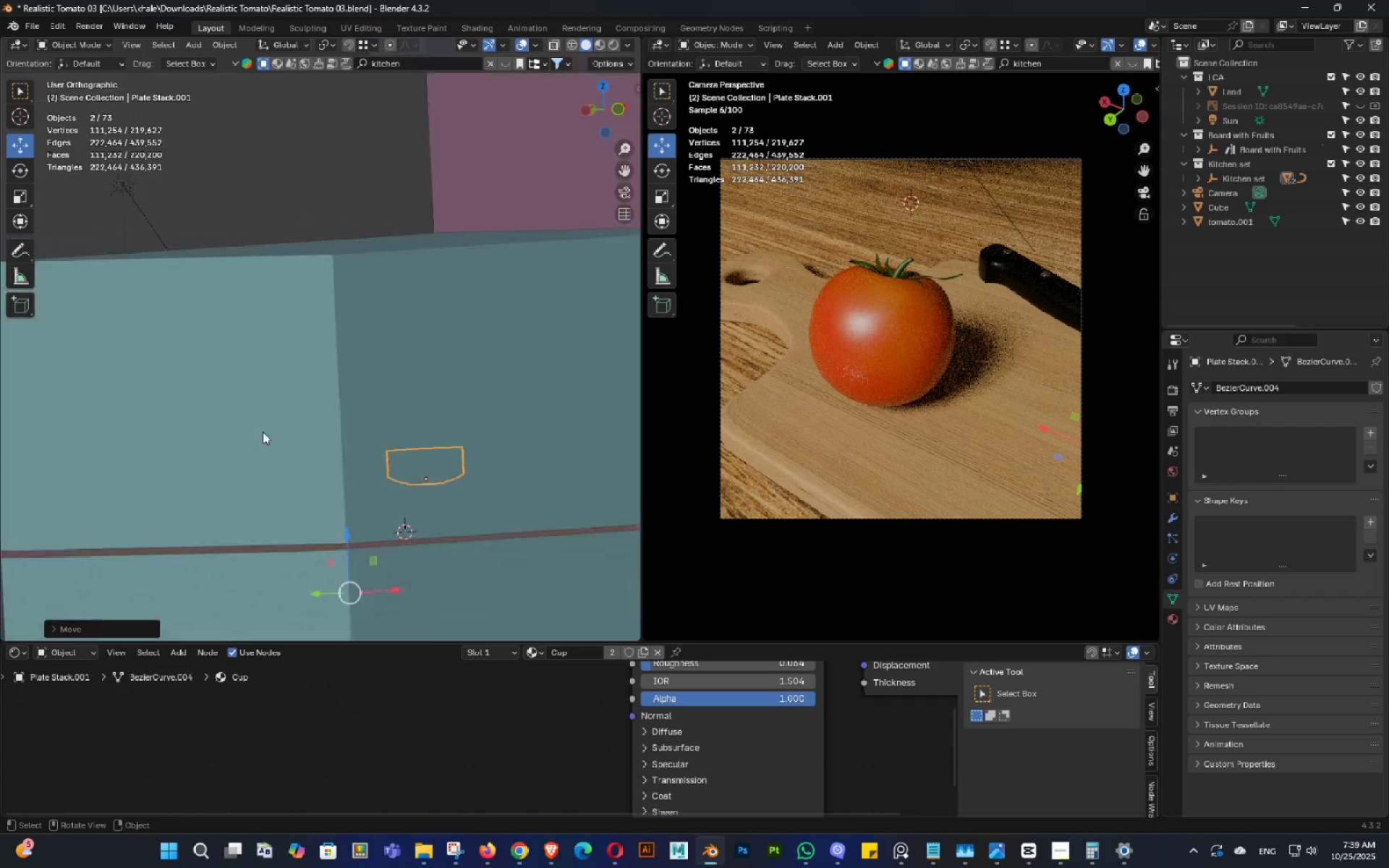 
hold_key(key=ShiftLeft, duration=0.34)
 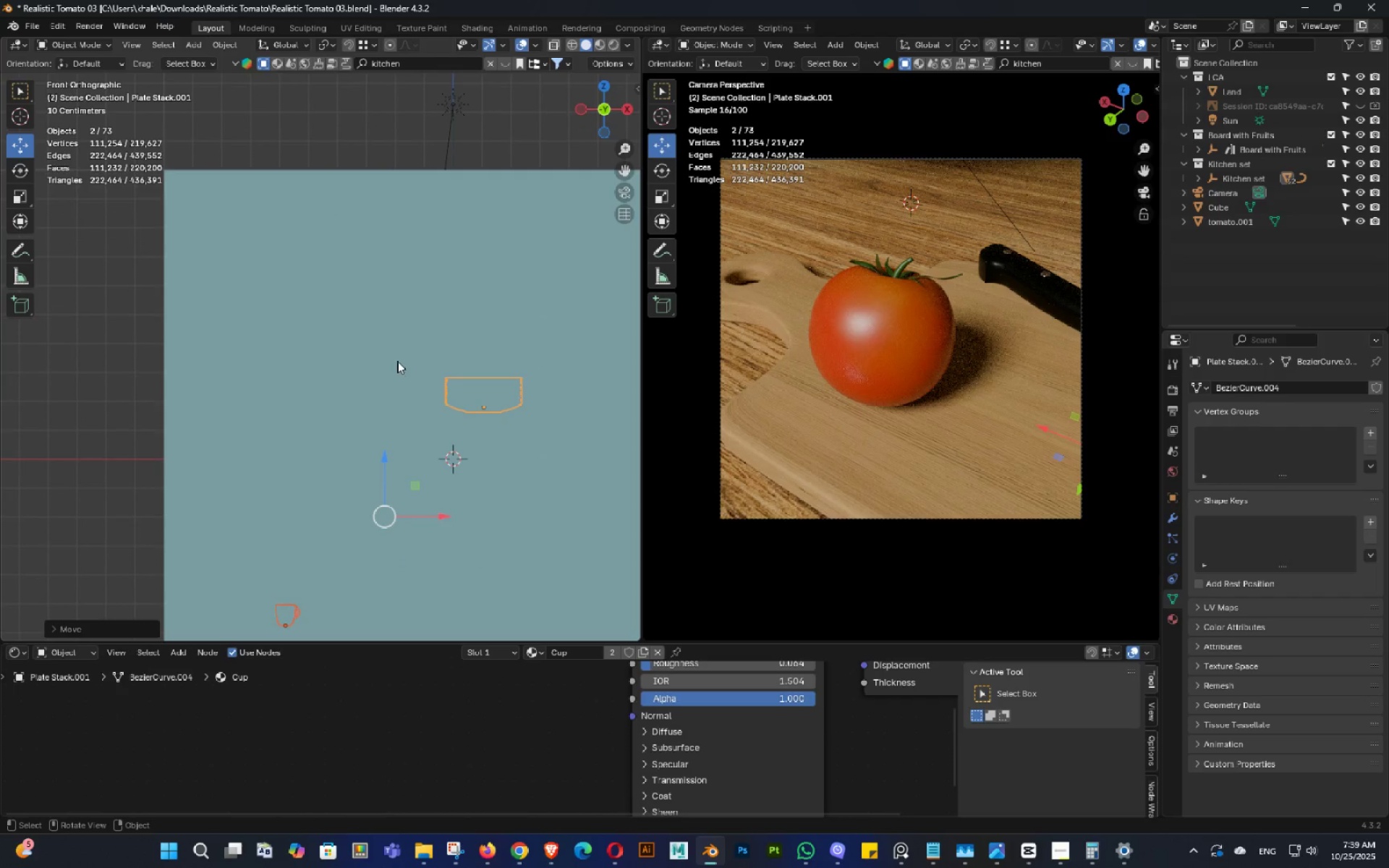 
hold_key(key=Backquote, duration=0.88)
 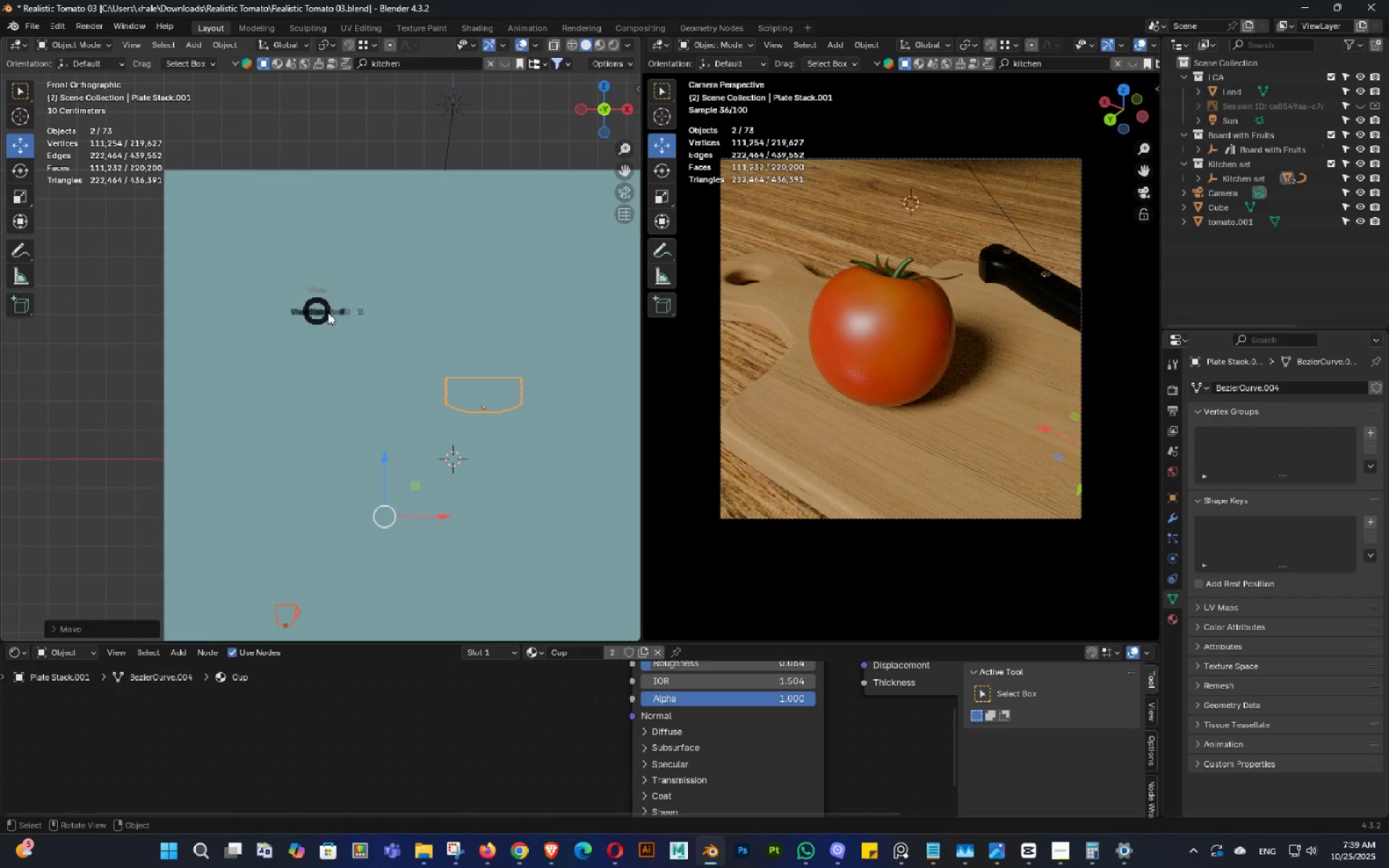 
hold_key(key=Backquote, duration=0.6)
 